 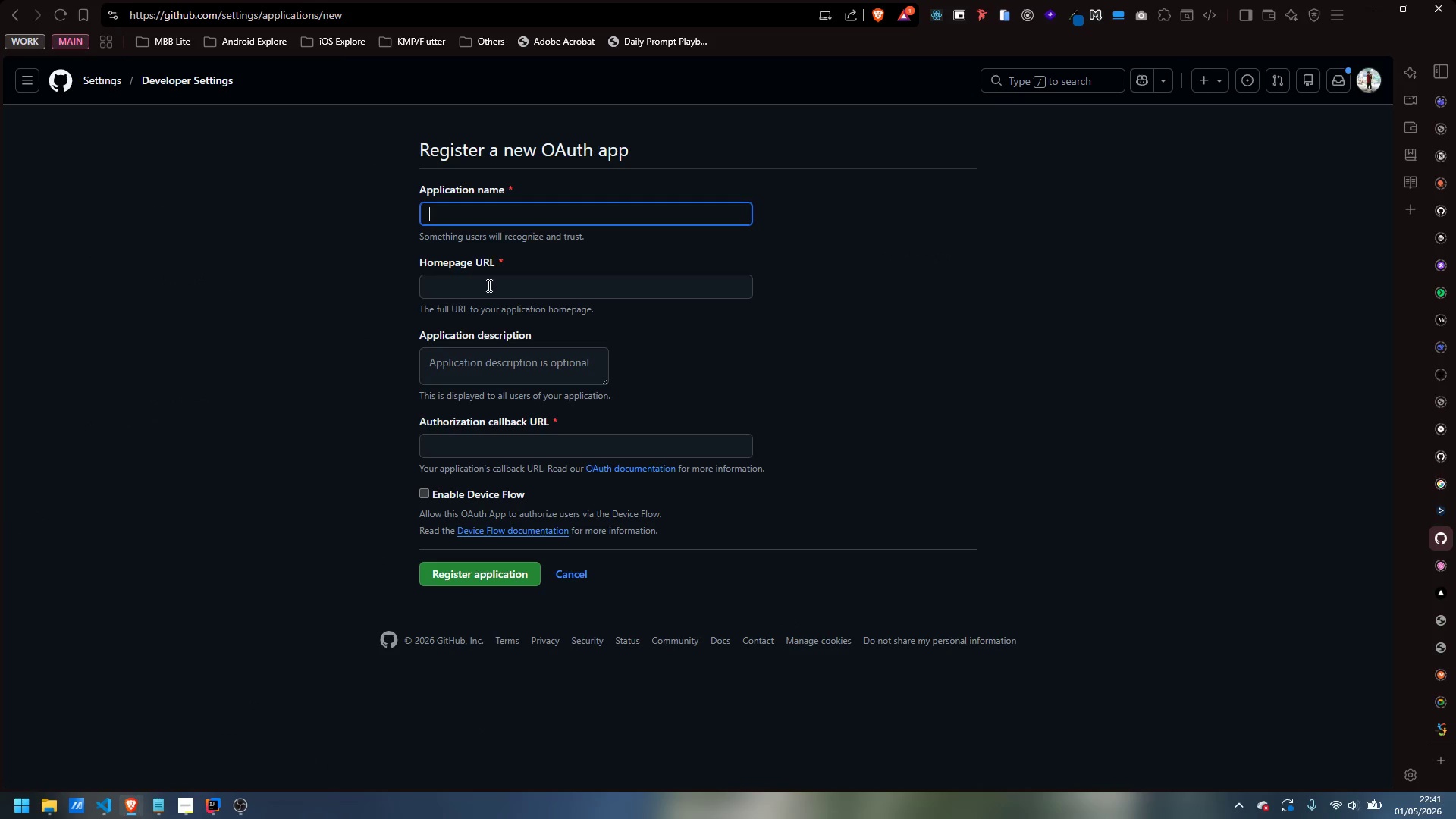 
type(Zenith Remote)
 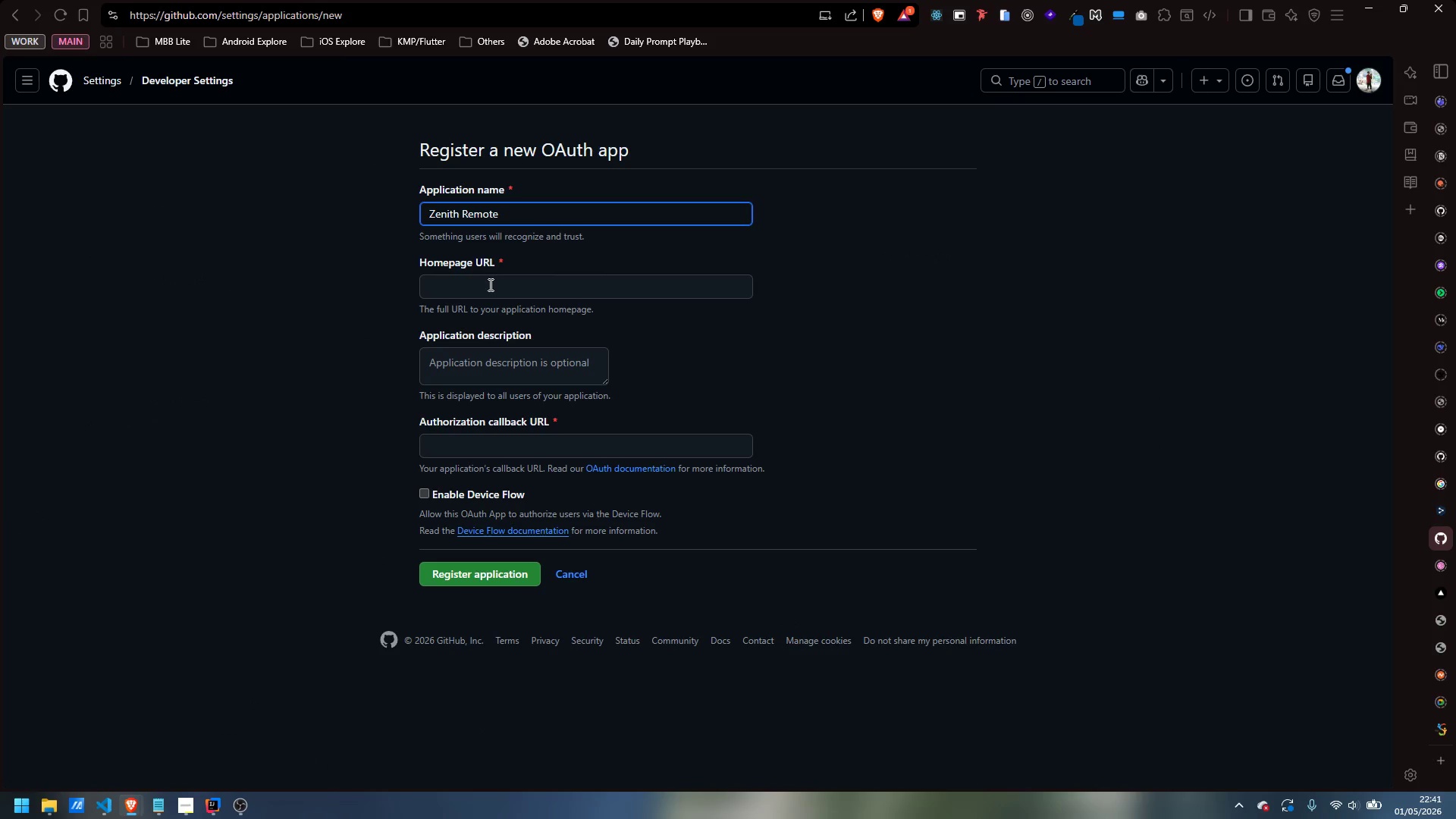 
left_click([490, 287])
 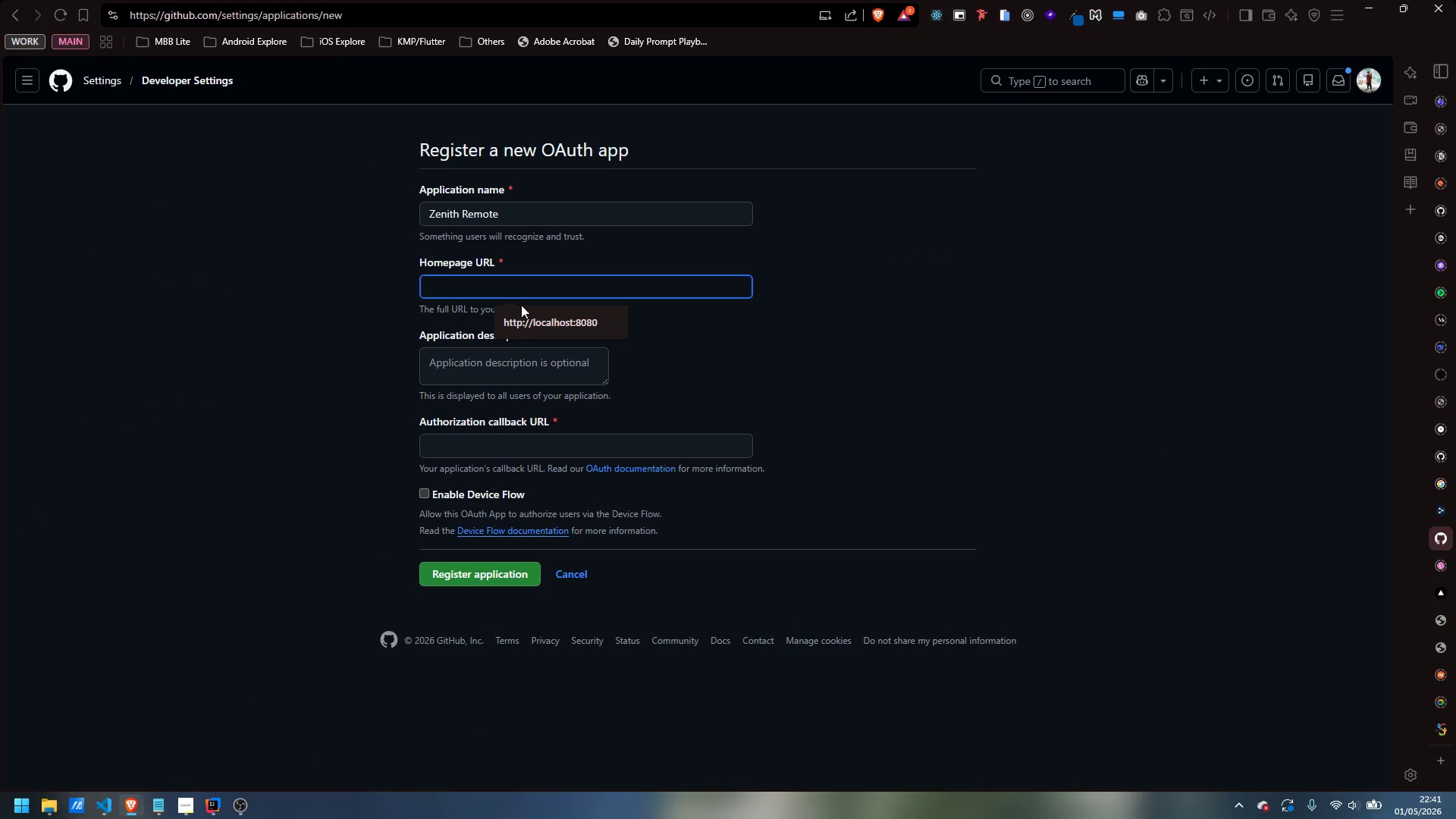 
left_click([536, 324])
 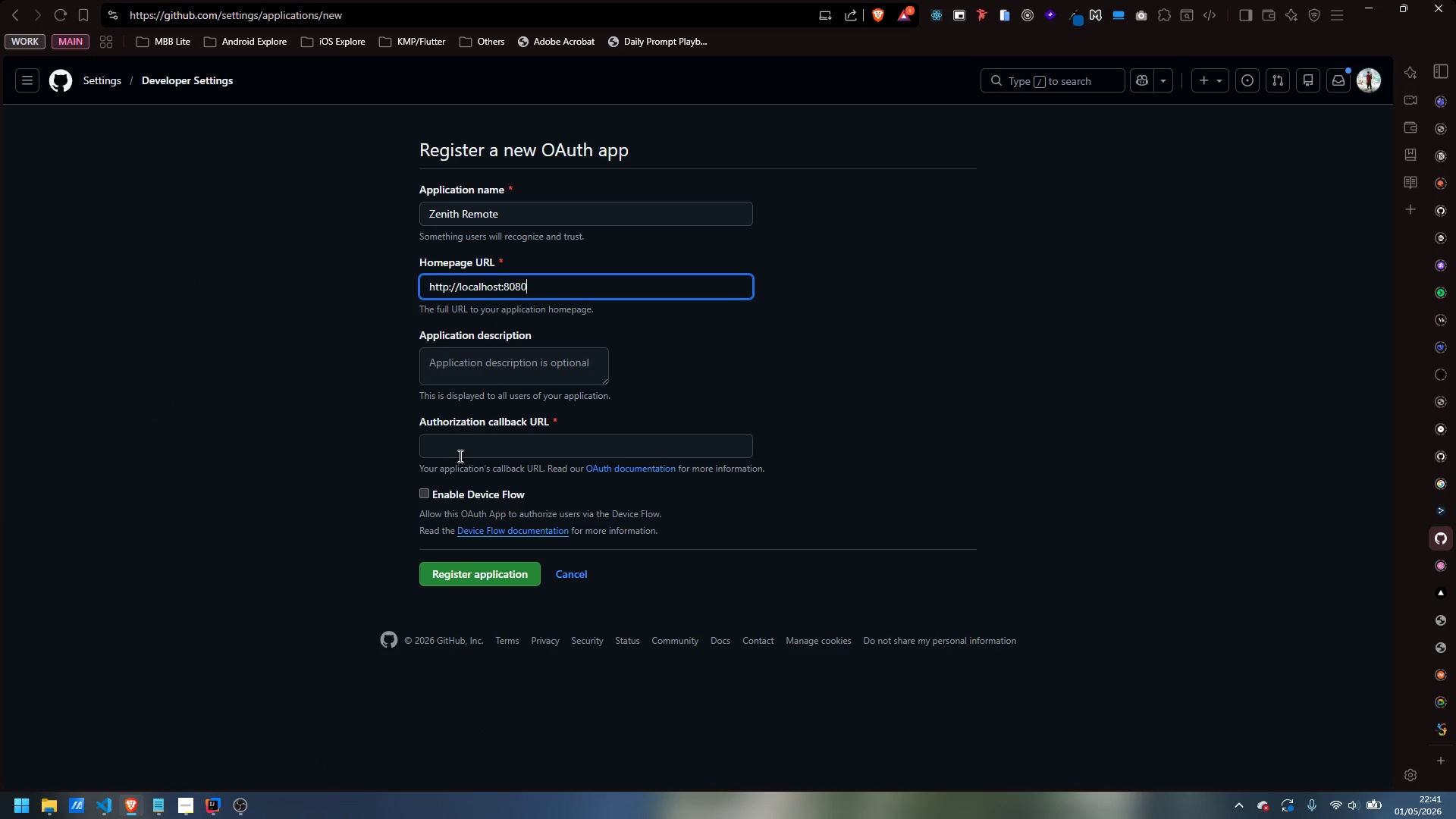 
left_click([453, 450])
 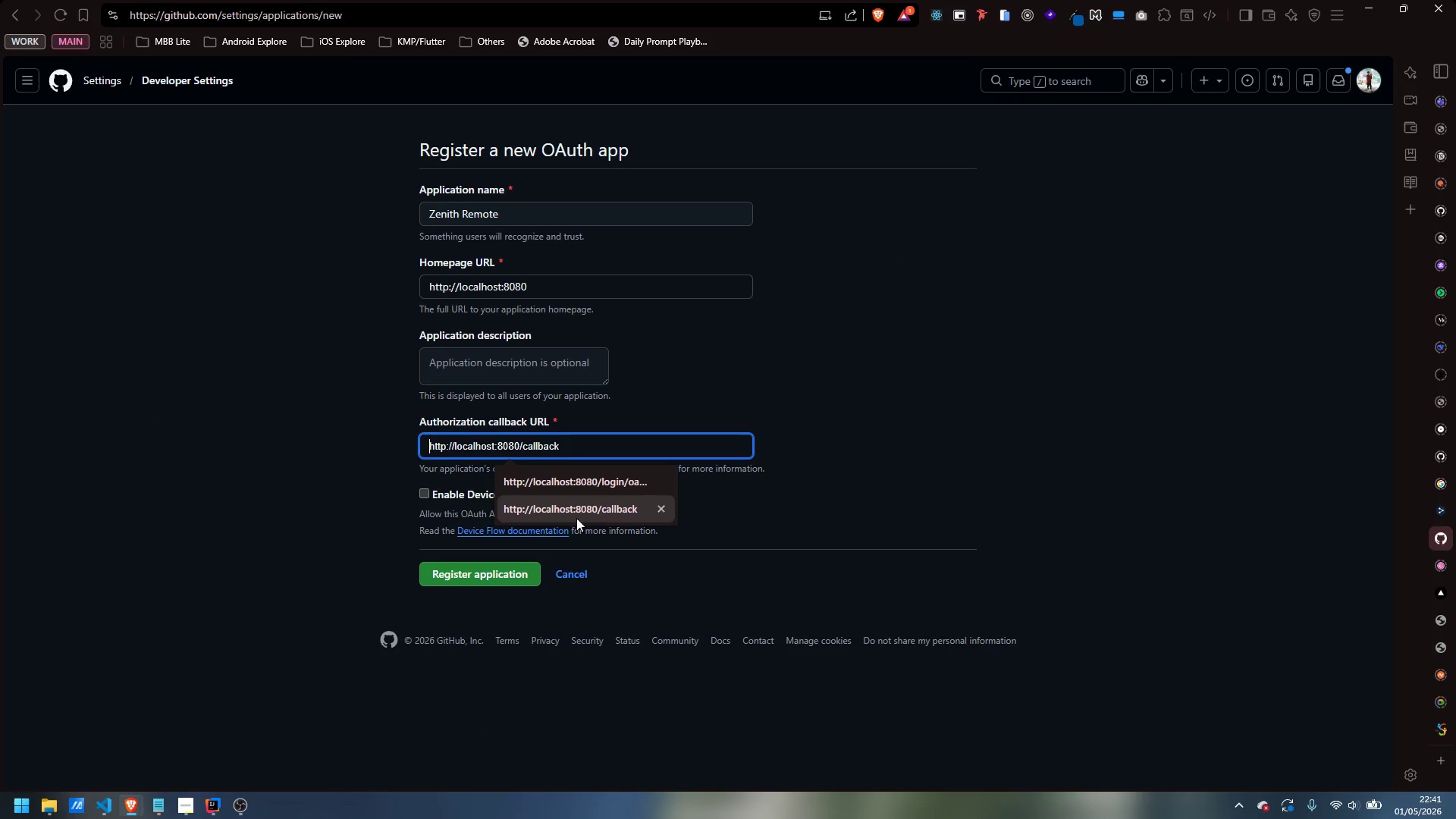 
left_click([580, 510])
 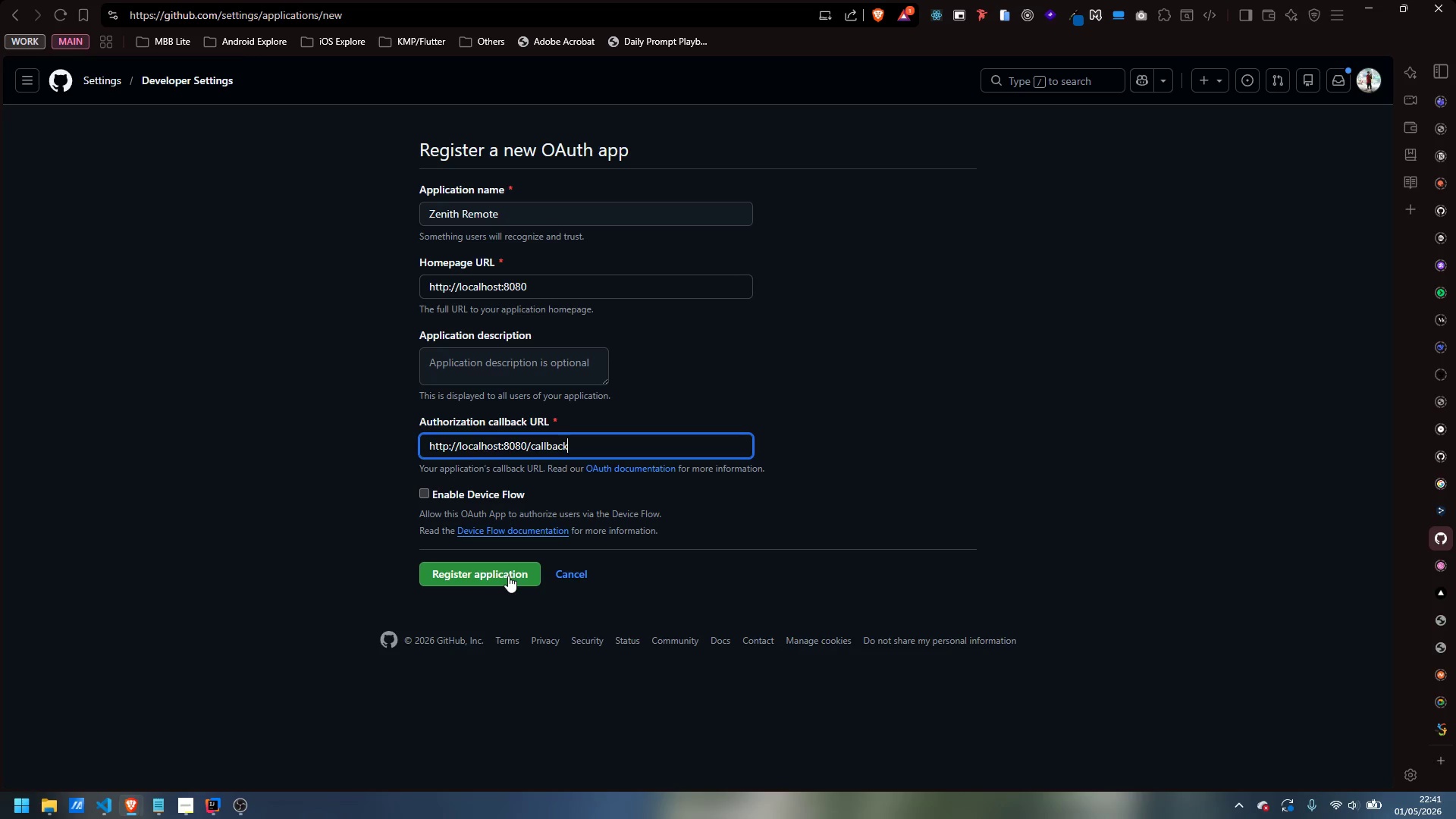 
left_click([508, 576])
 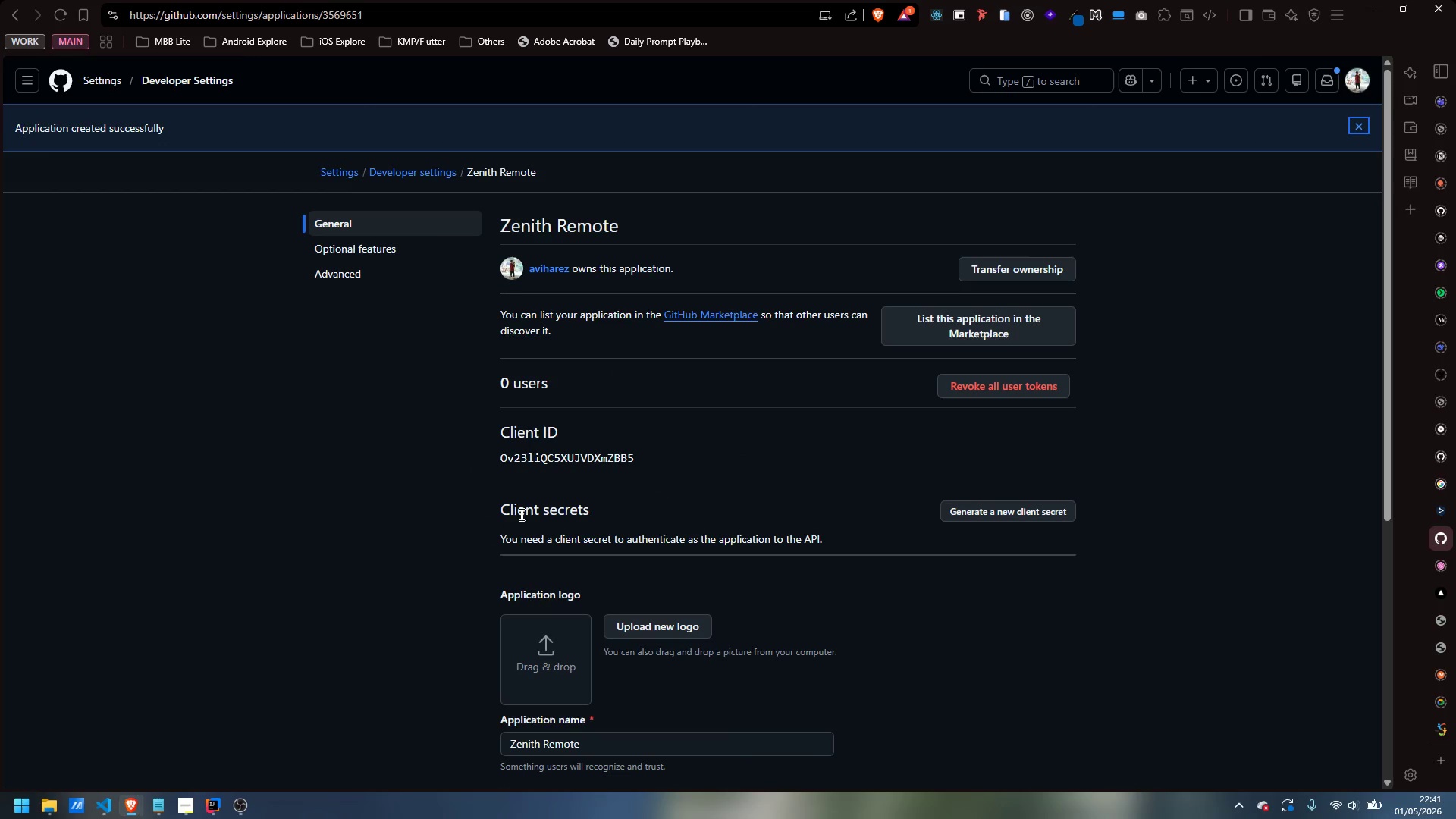 
wait(6.05)
 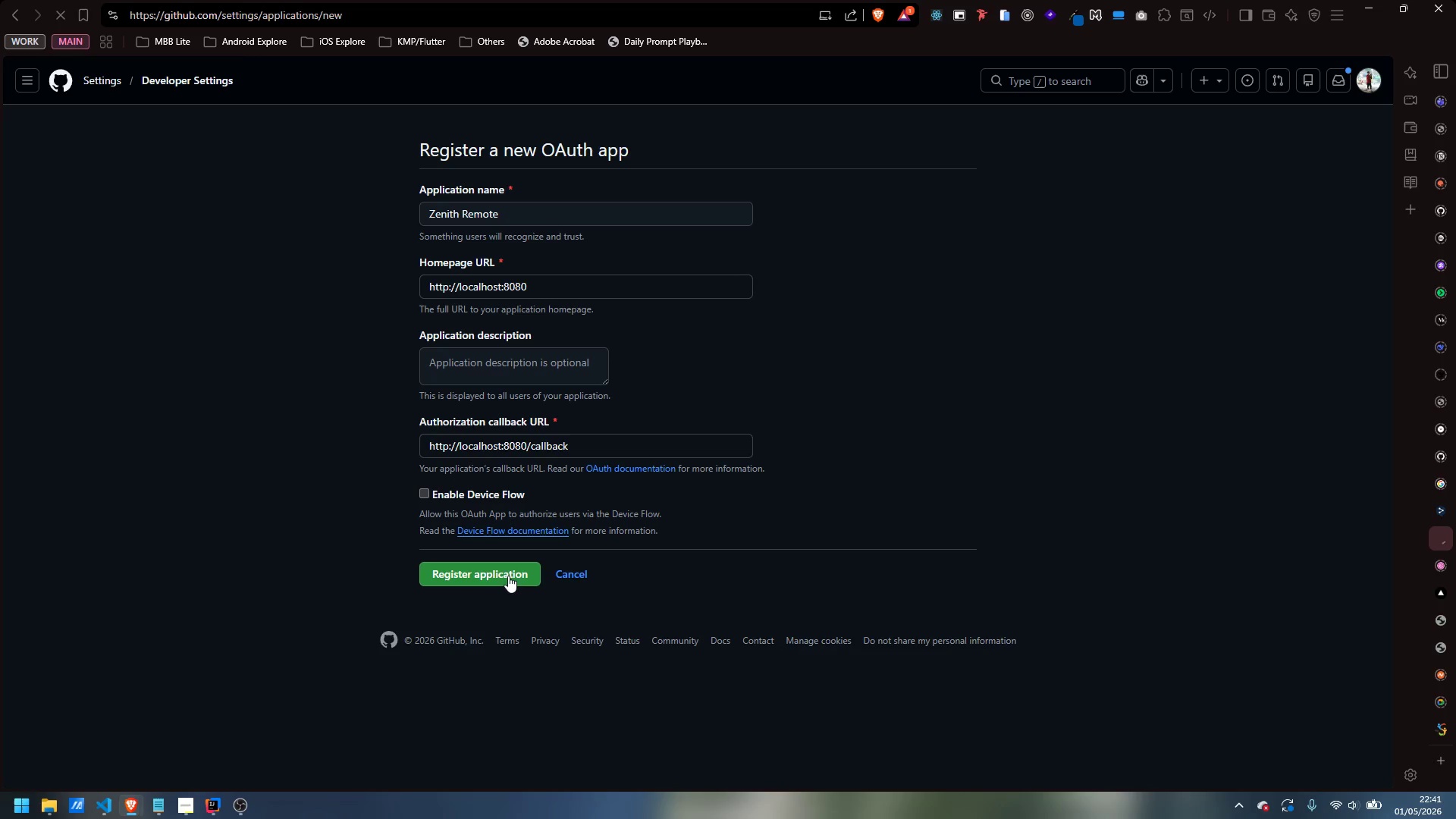 
double_click([565, 455])
 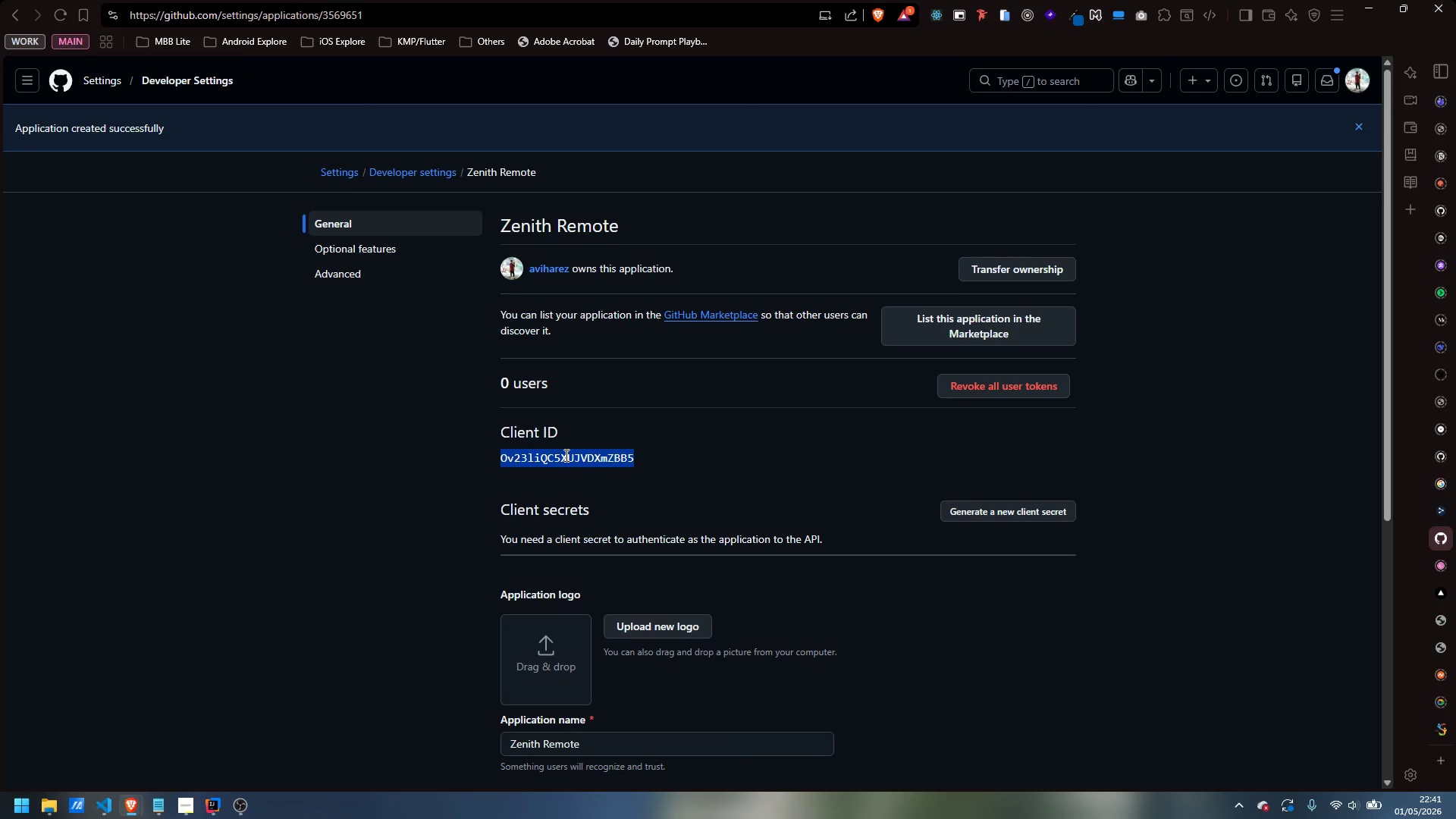 
key(Control+C)
 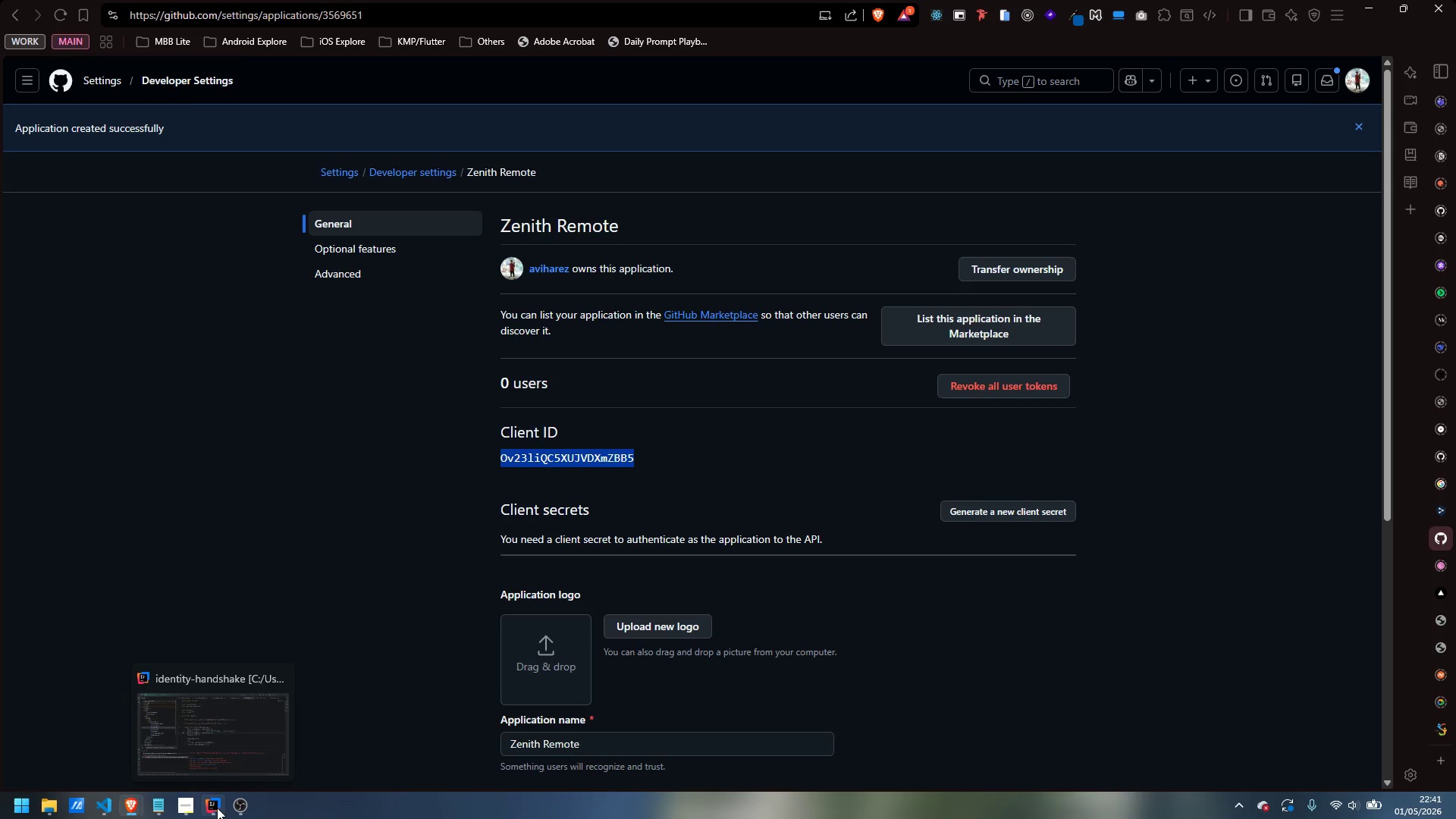 
left_click([220, 740])
 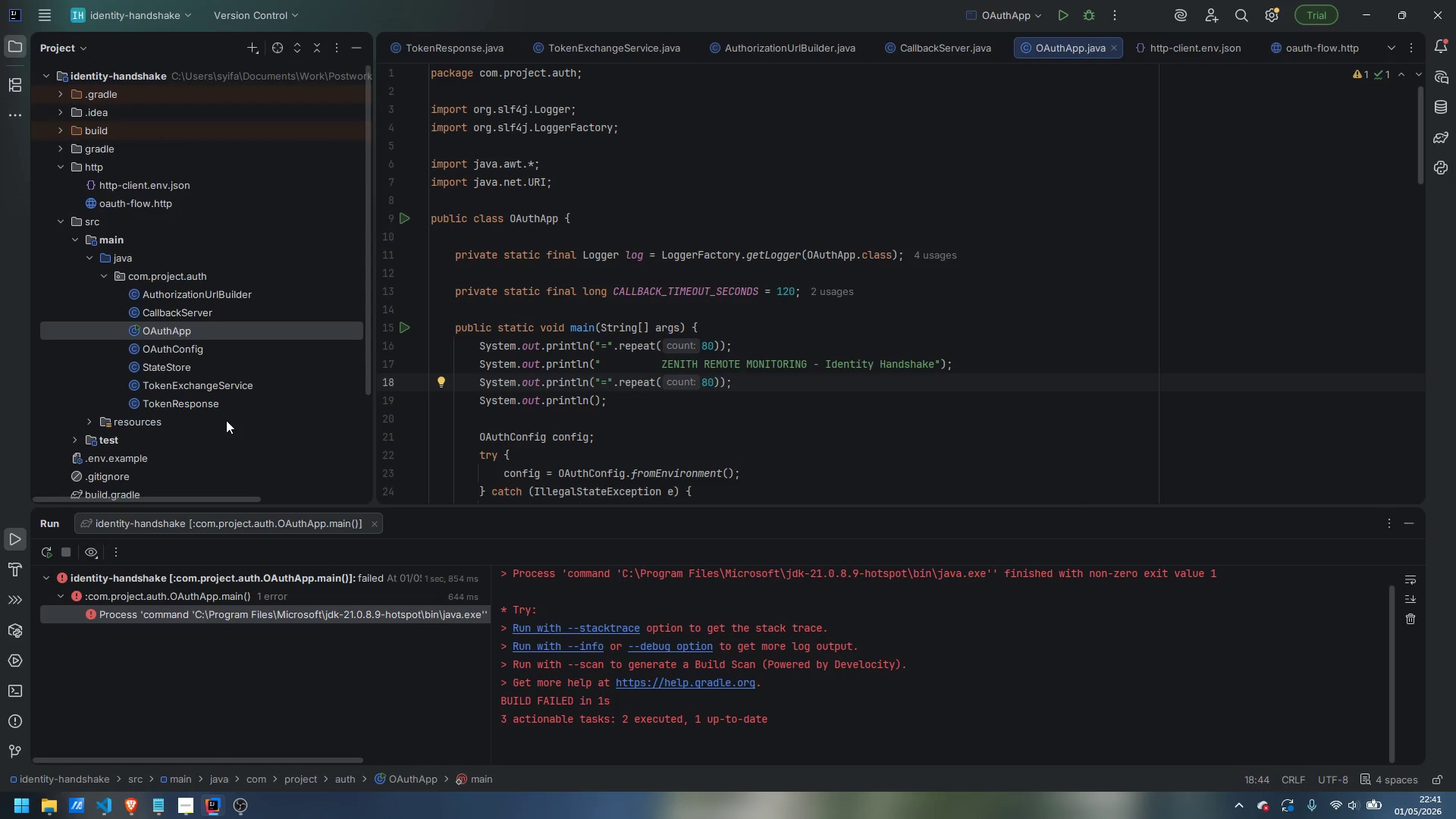 
scroll: coordinate [226, 421], scroll_direction: down, amount: 5.0
 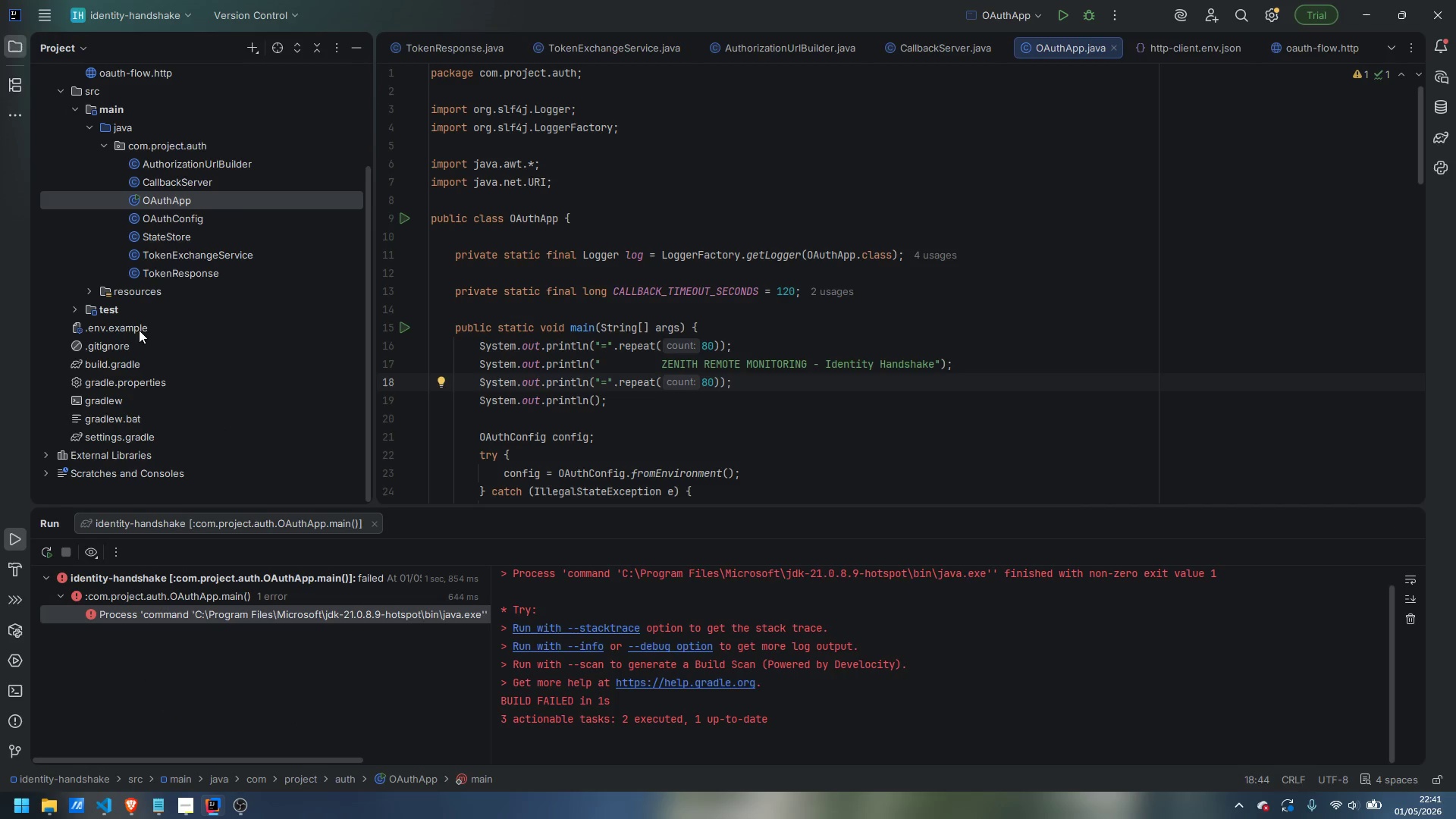 
right_click([138, 329])
 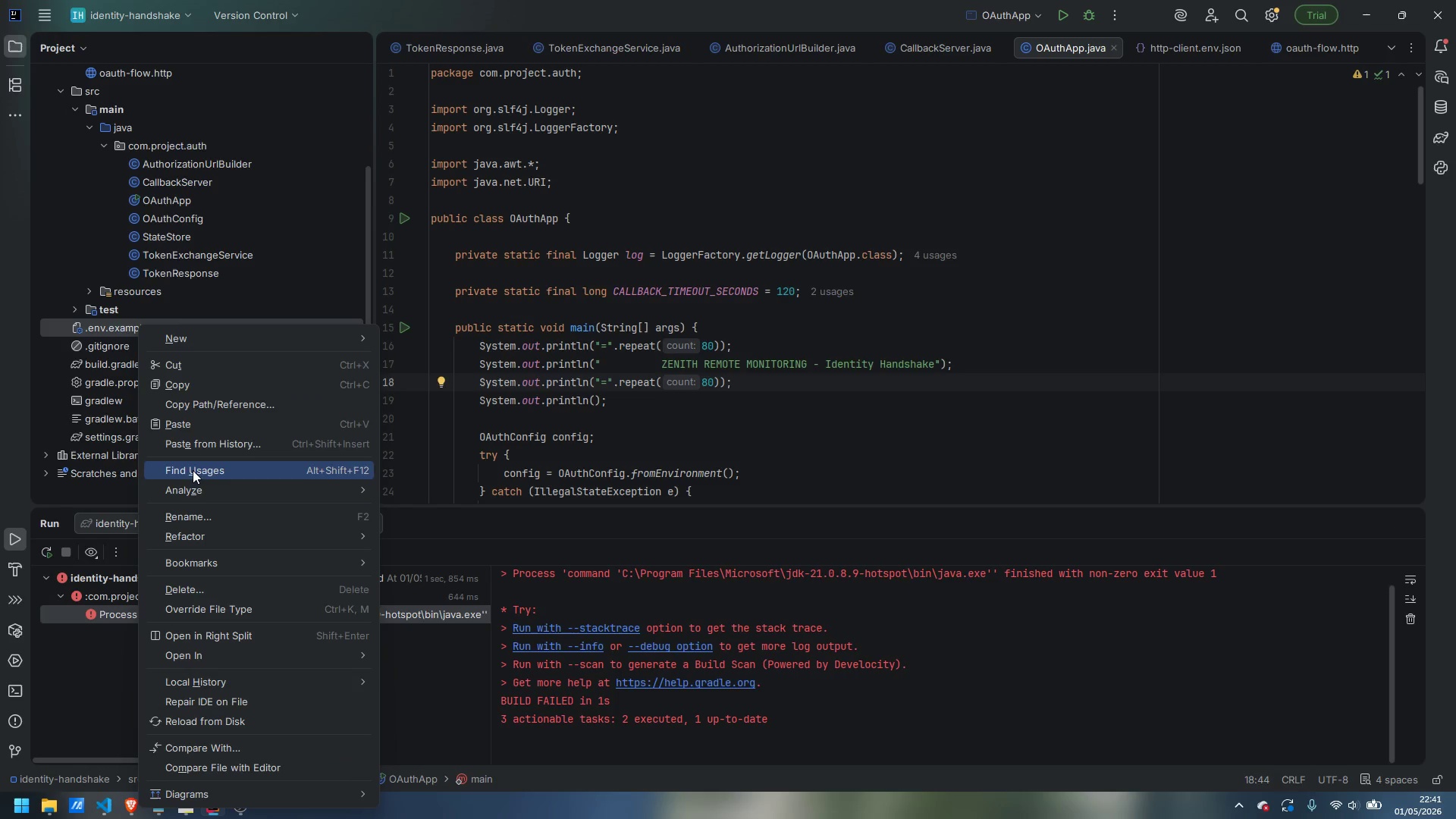 
mouse_move([223, 530])
 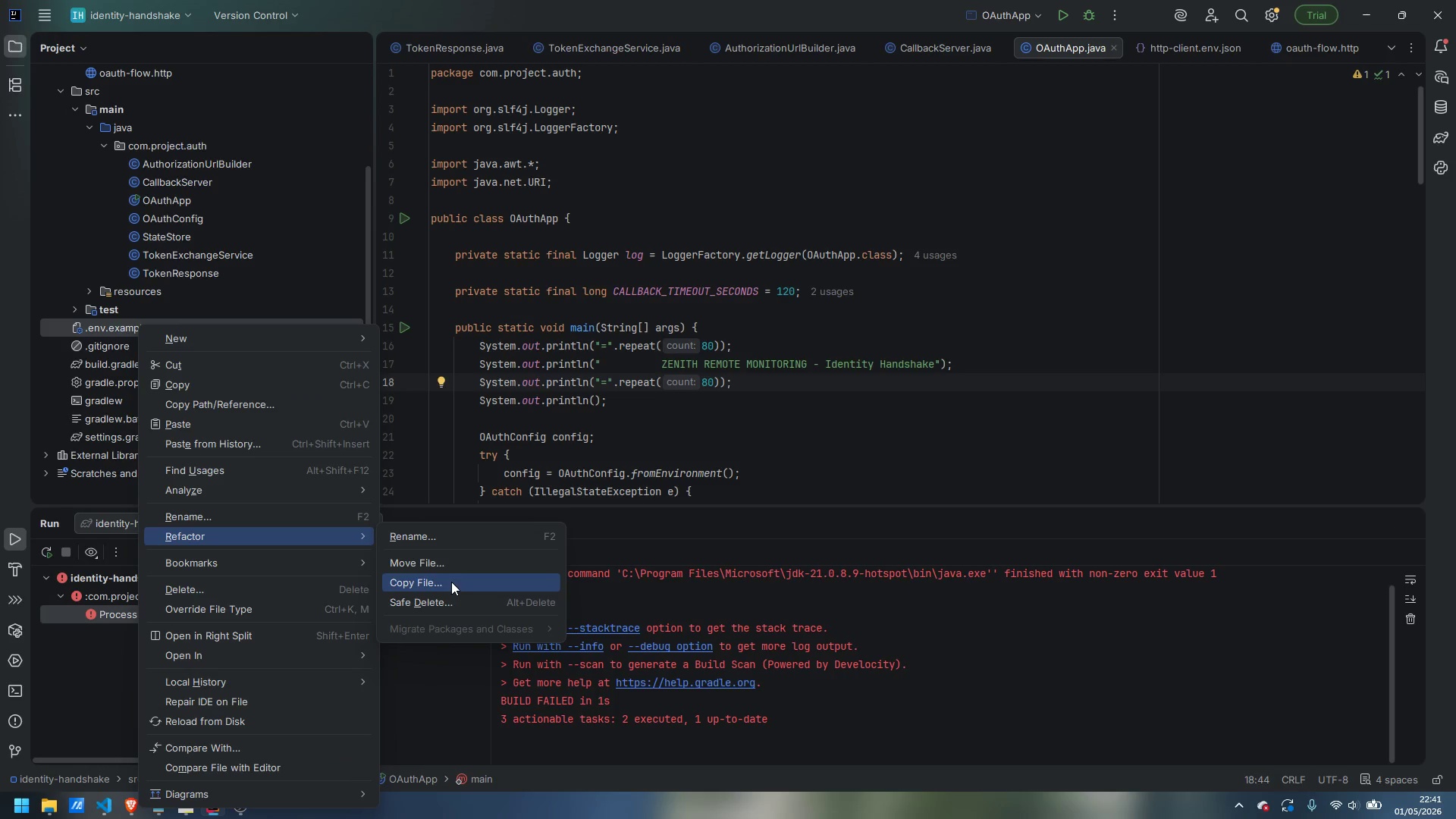 
left_click([451, 582])
 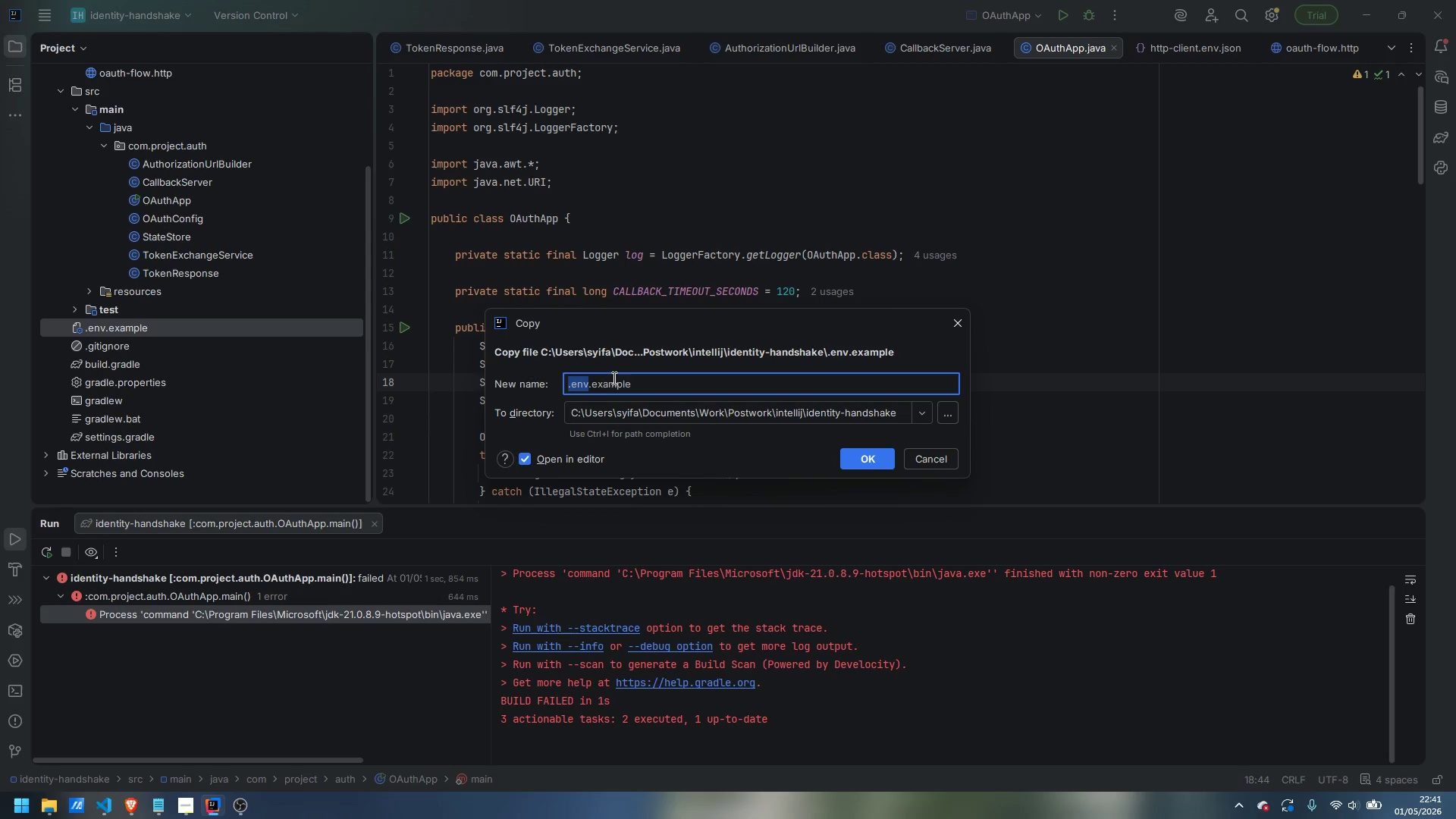 
double_click([618, 381])
 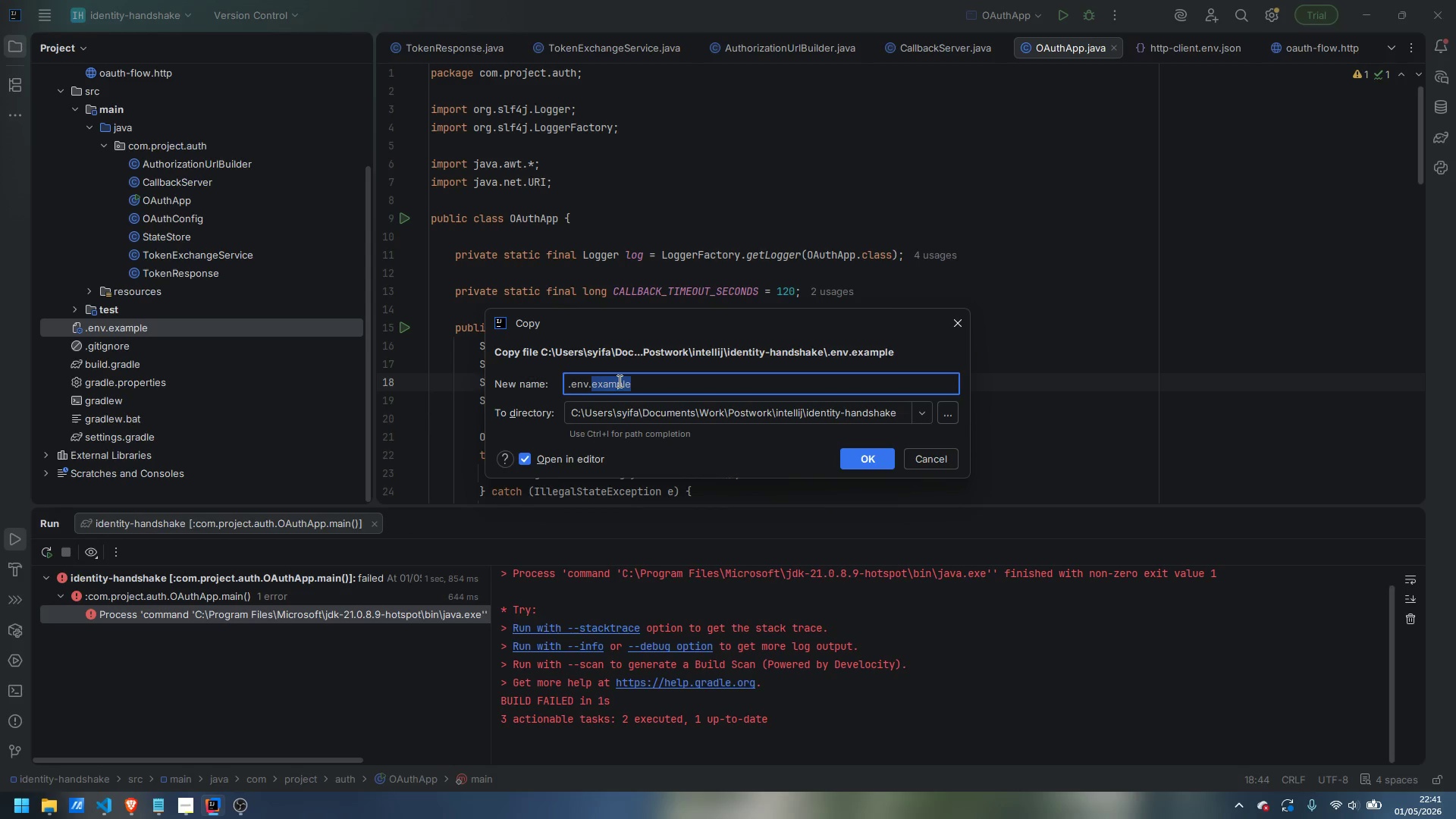 
key(Backspace)
 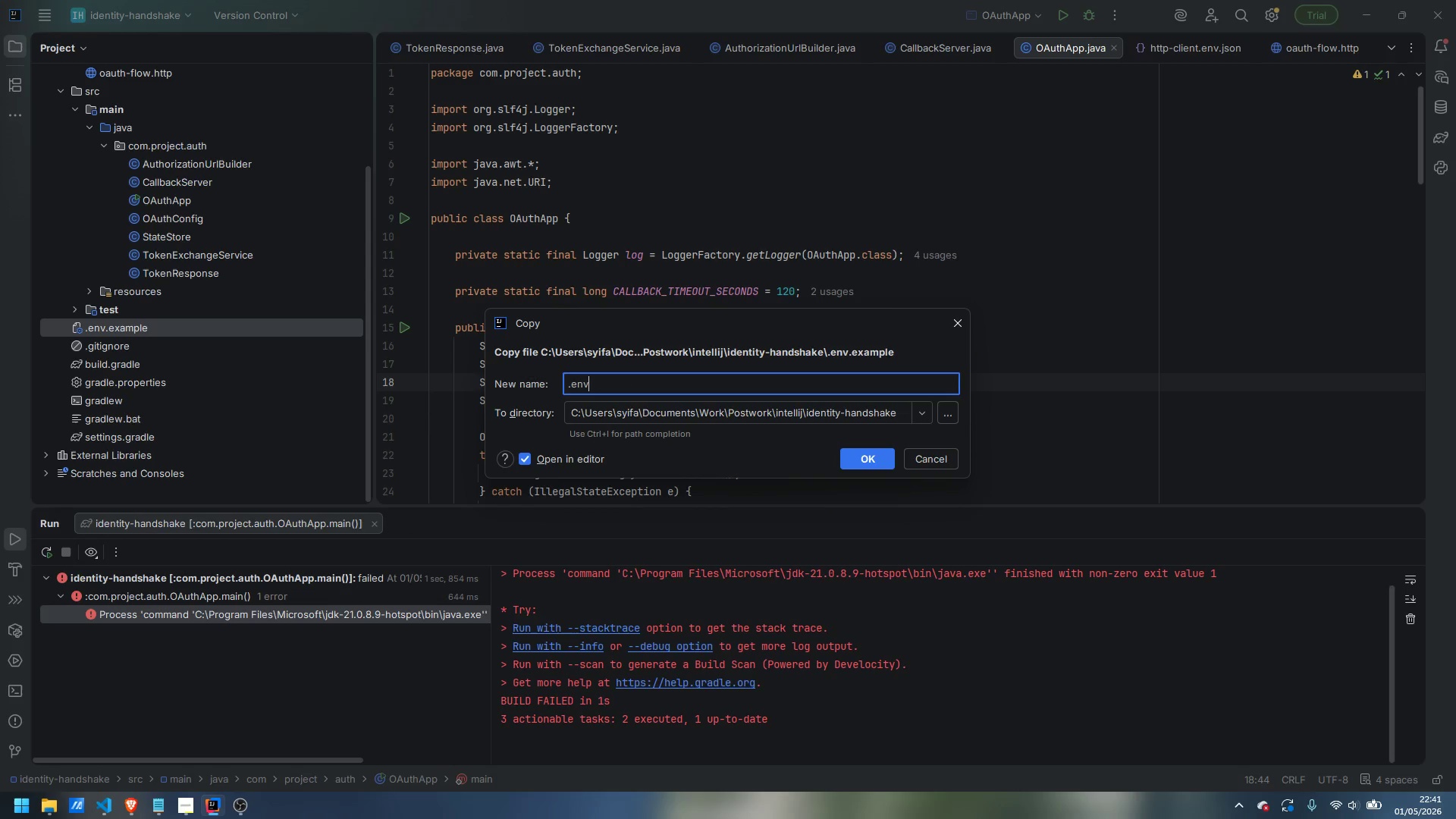 
key(Backspace)
 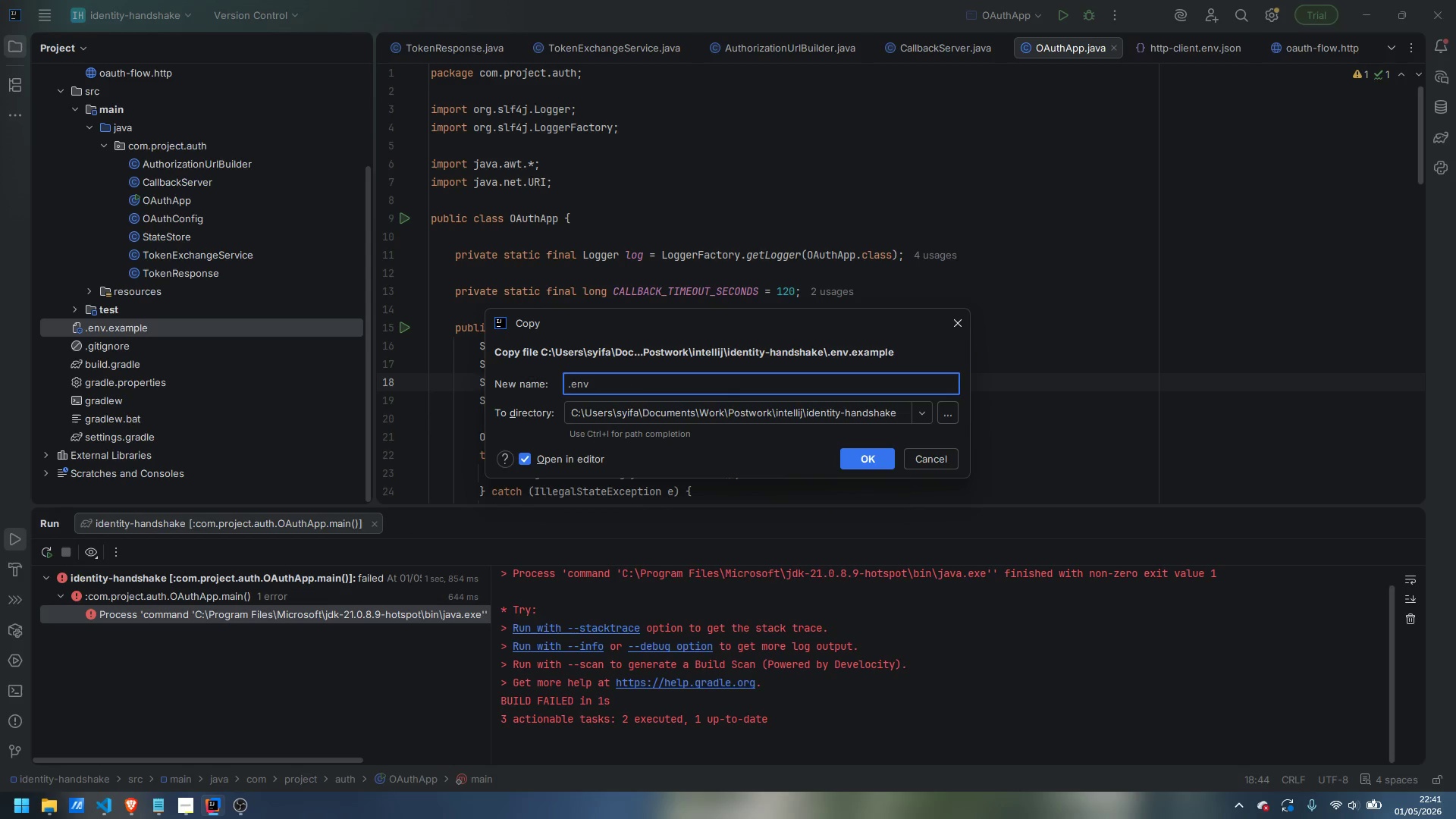 
key(Enter)
 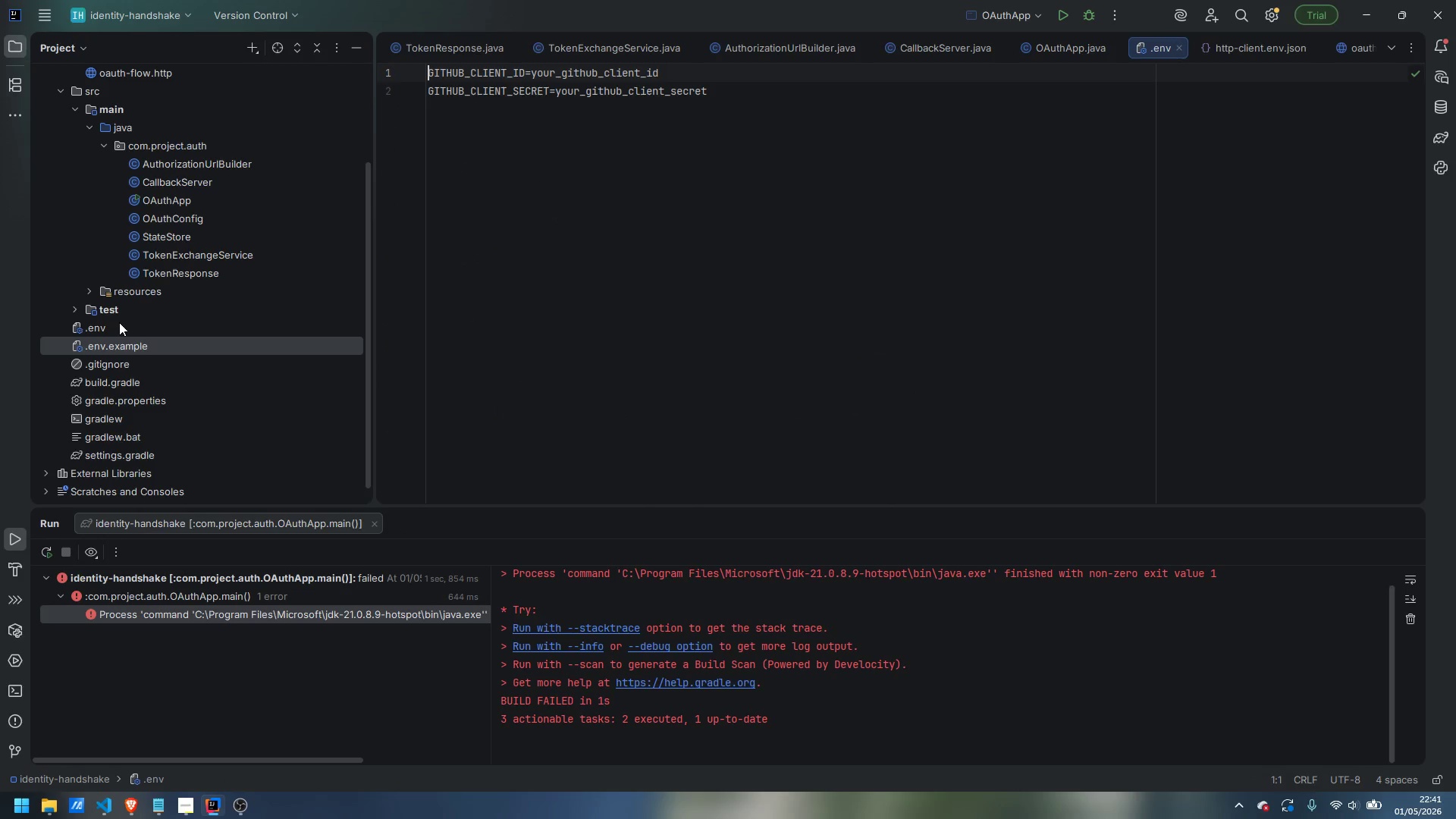 
double_click([116, 328])
 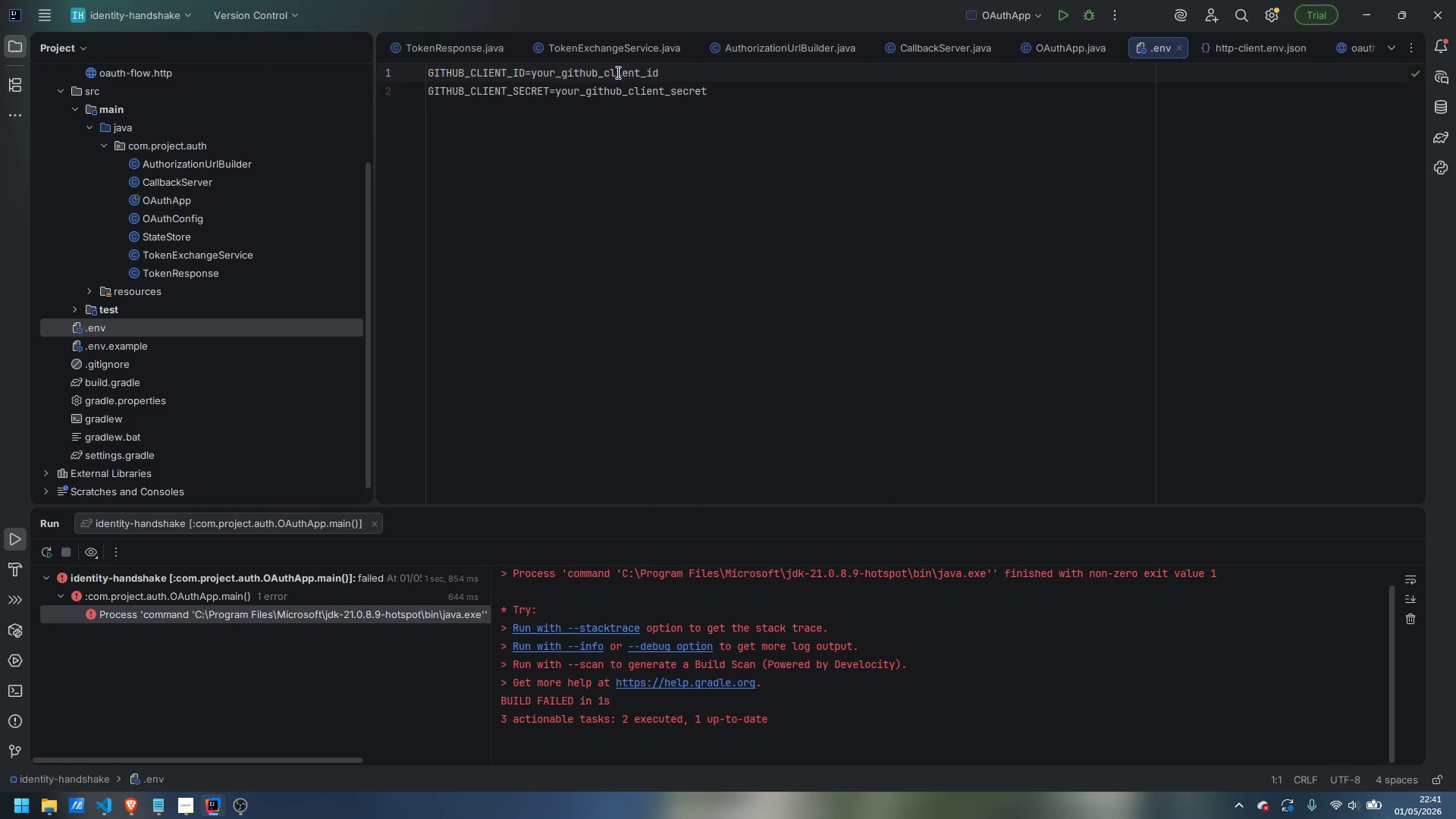 
double_click([616, 74])
 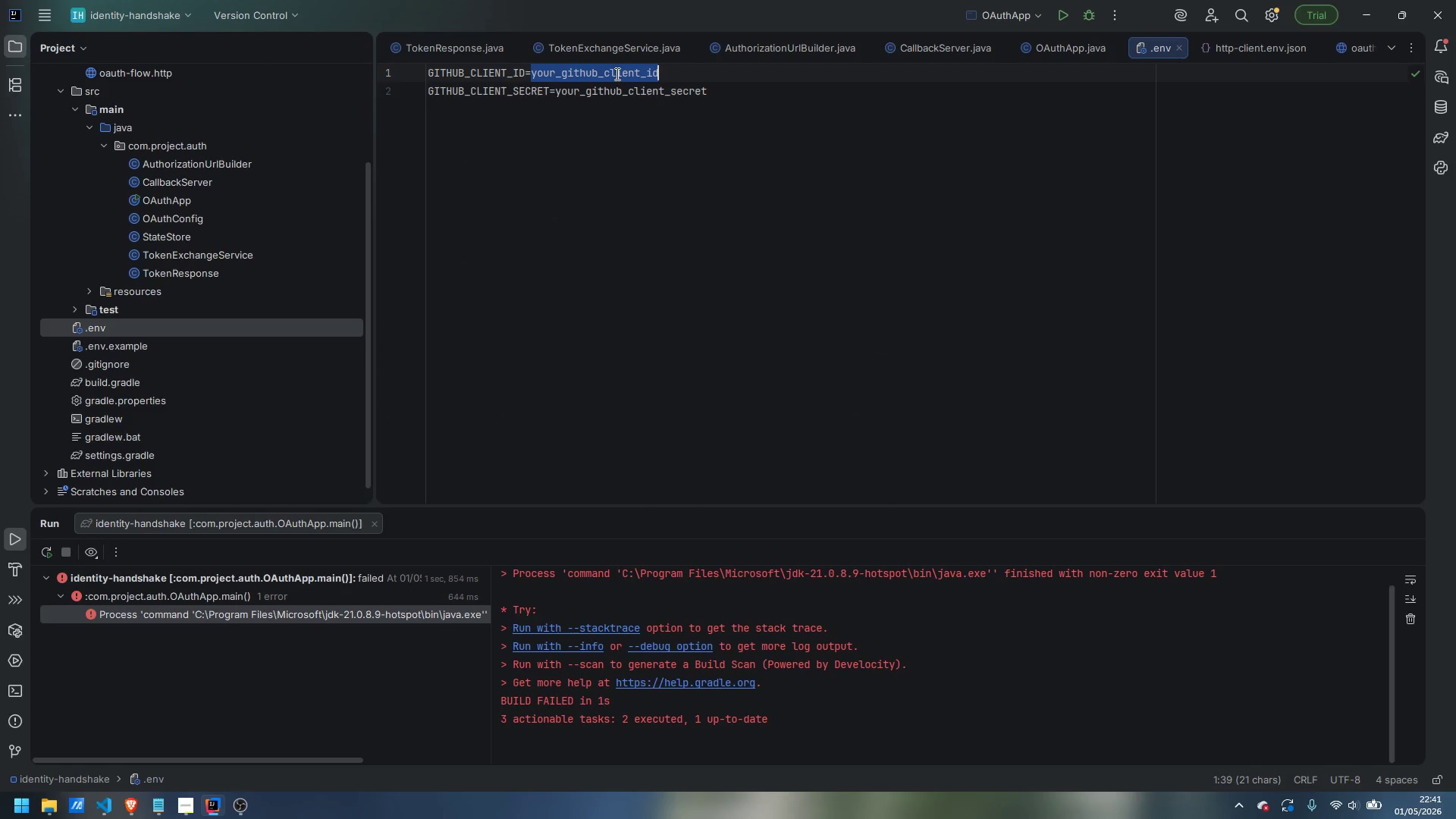 
key(Control+V)
 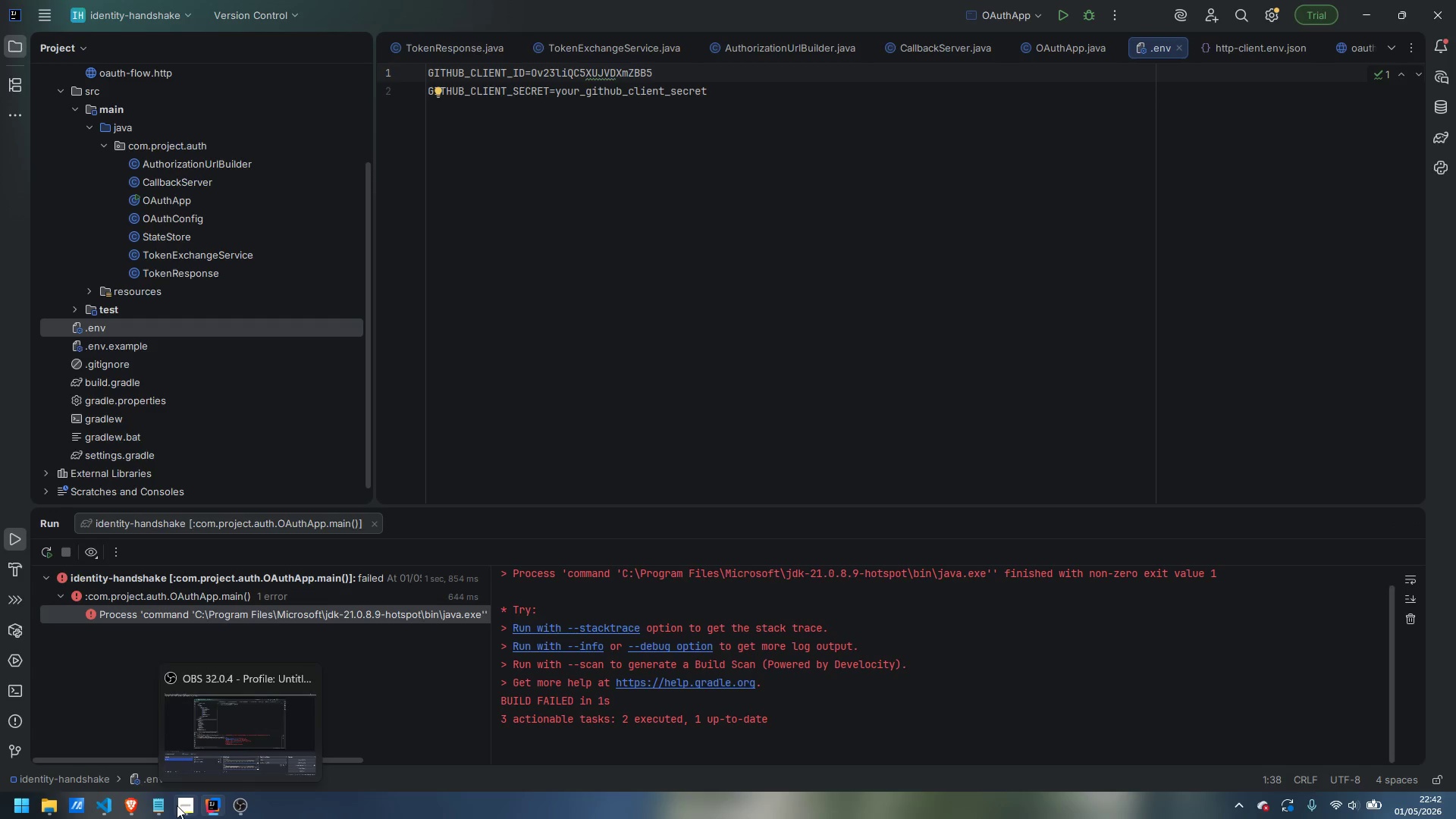 
left_click([253, 732])
 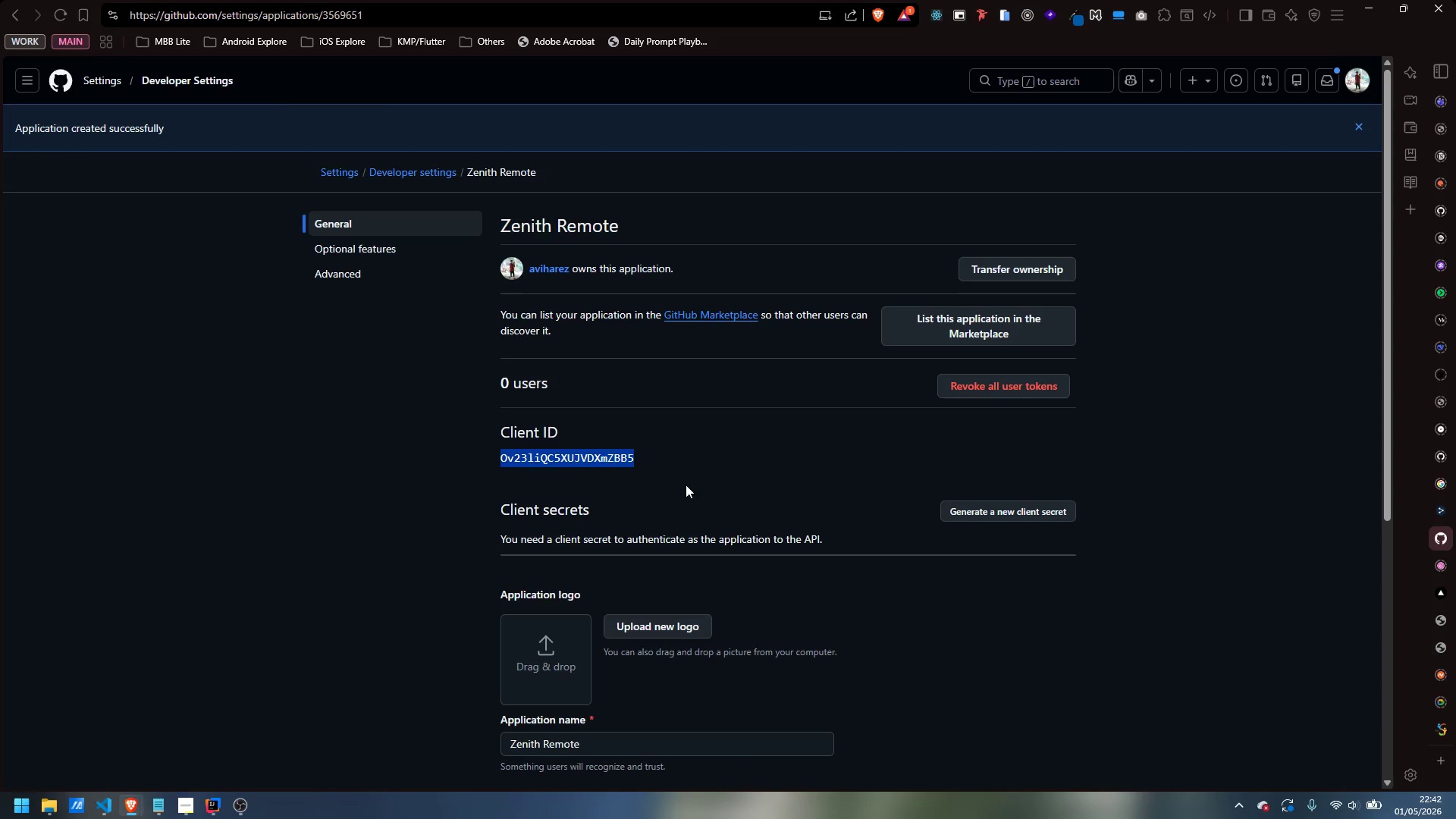 
left_click([758, 472])
 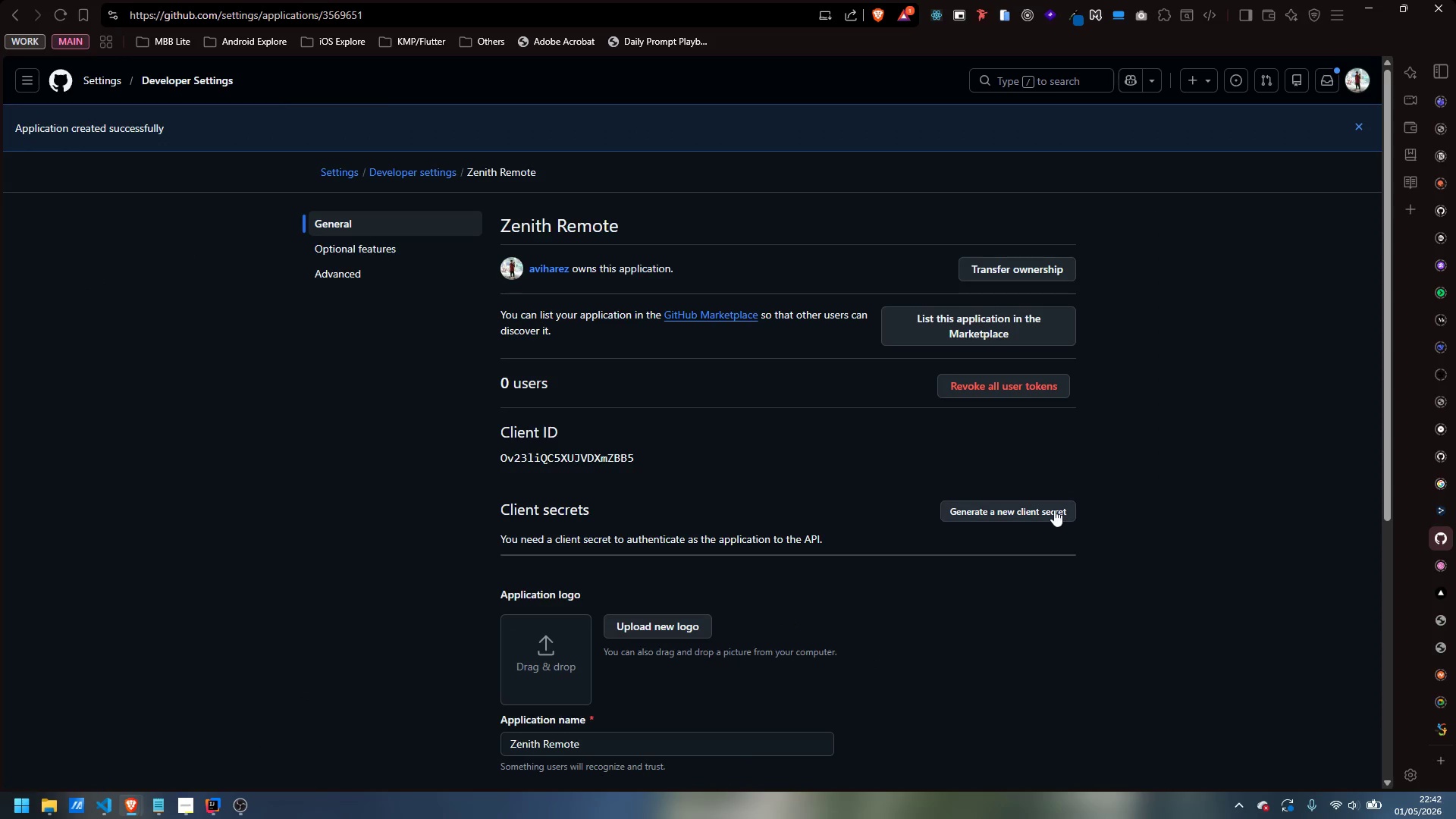 
left_click([1054, 510])
 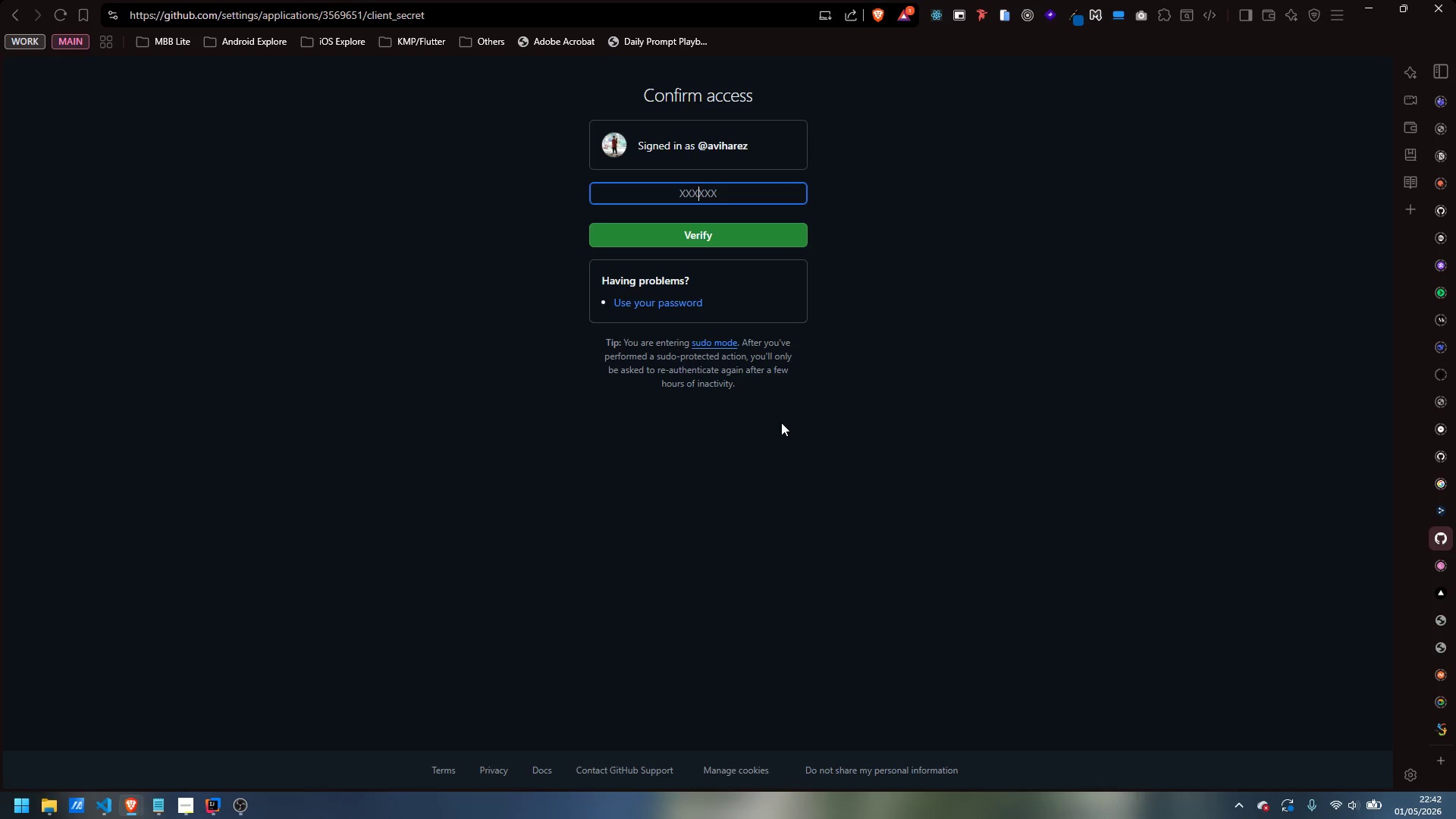 
wait(13.67)
 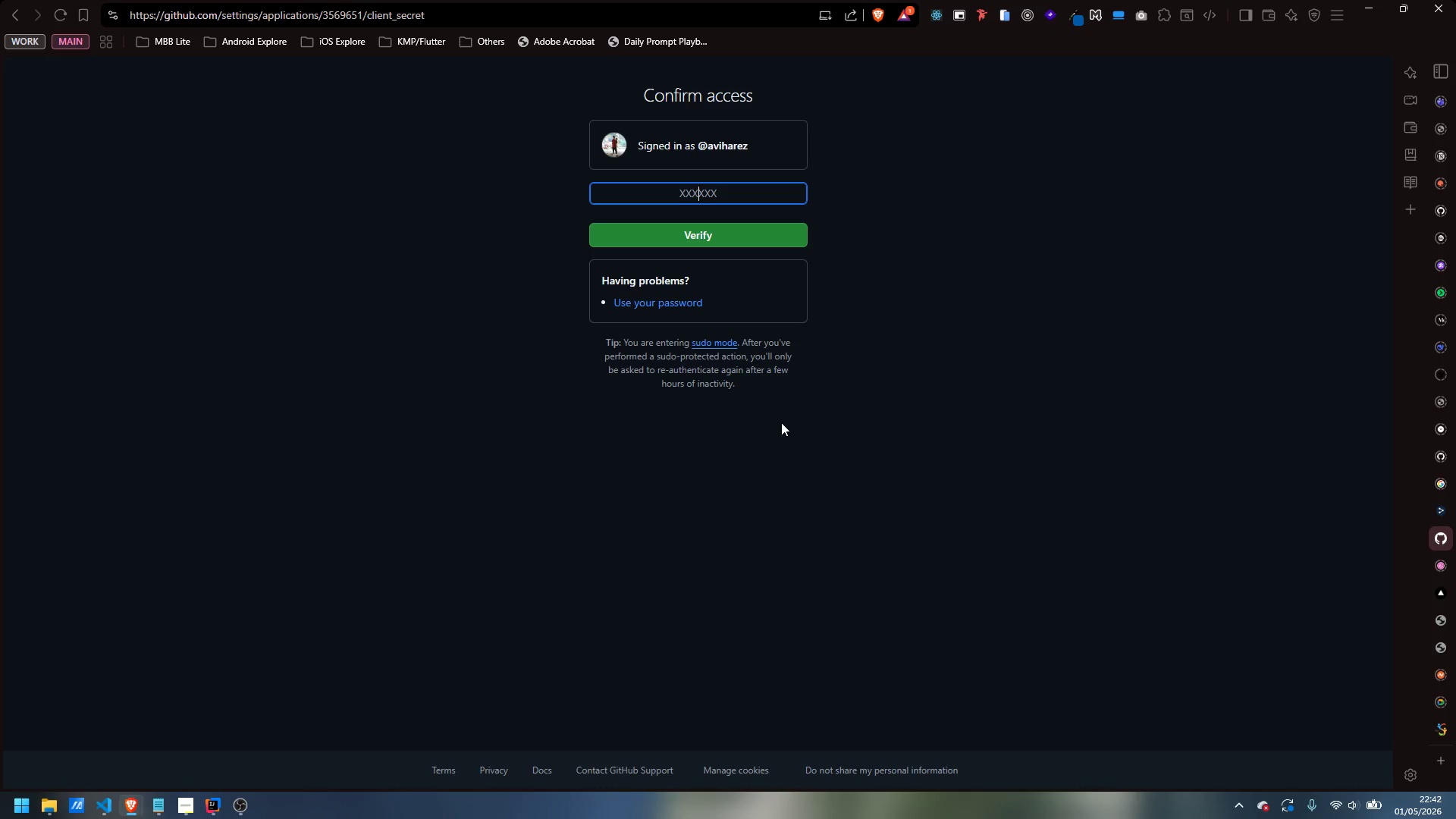 
type(559)
key(Backspace)
key(Backspace)
key(Backspace)
type(599683)
 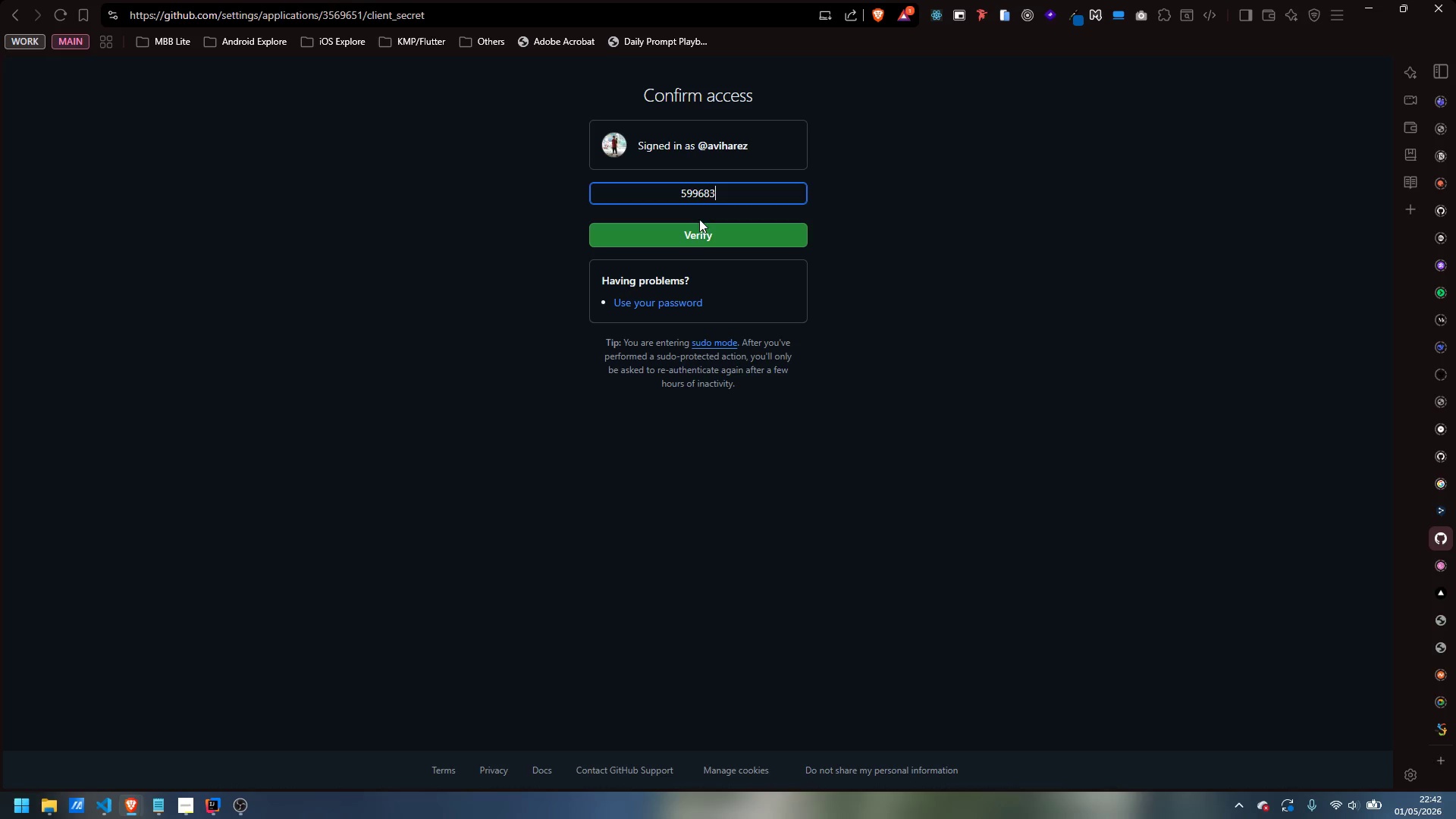 
left_click([704, 232])
 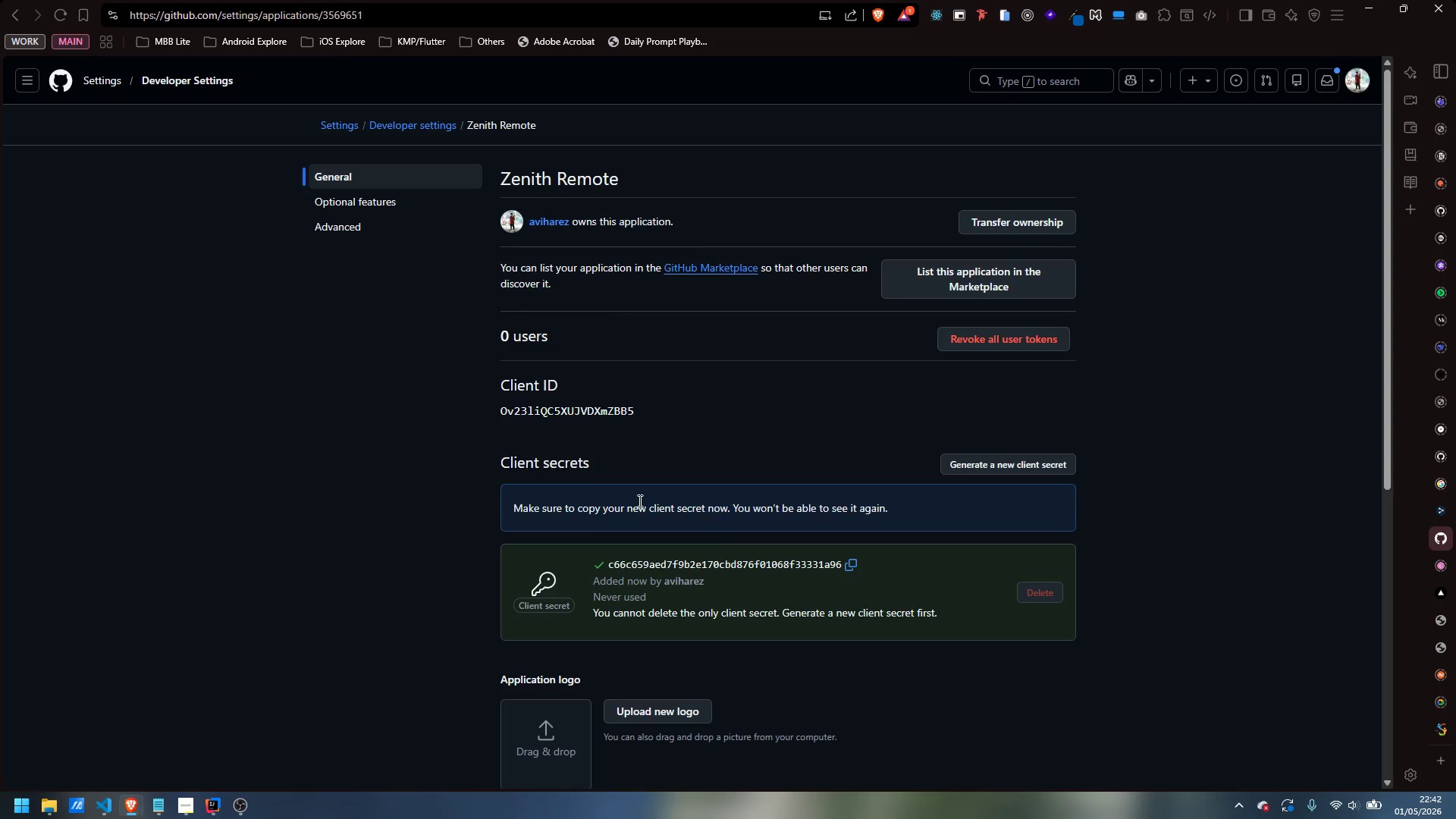 
left_click([849, 567])
 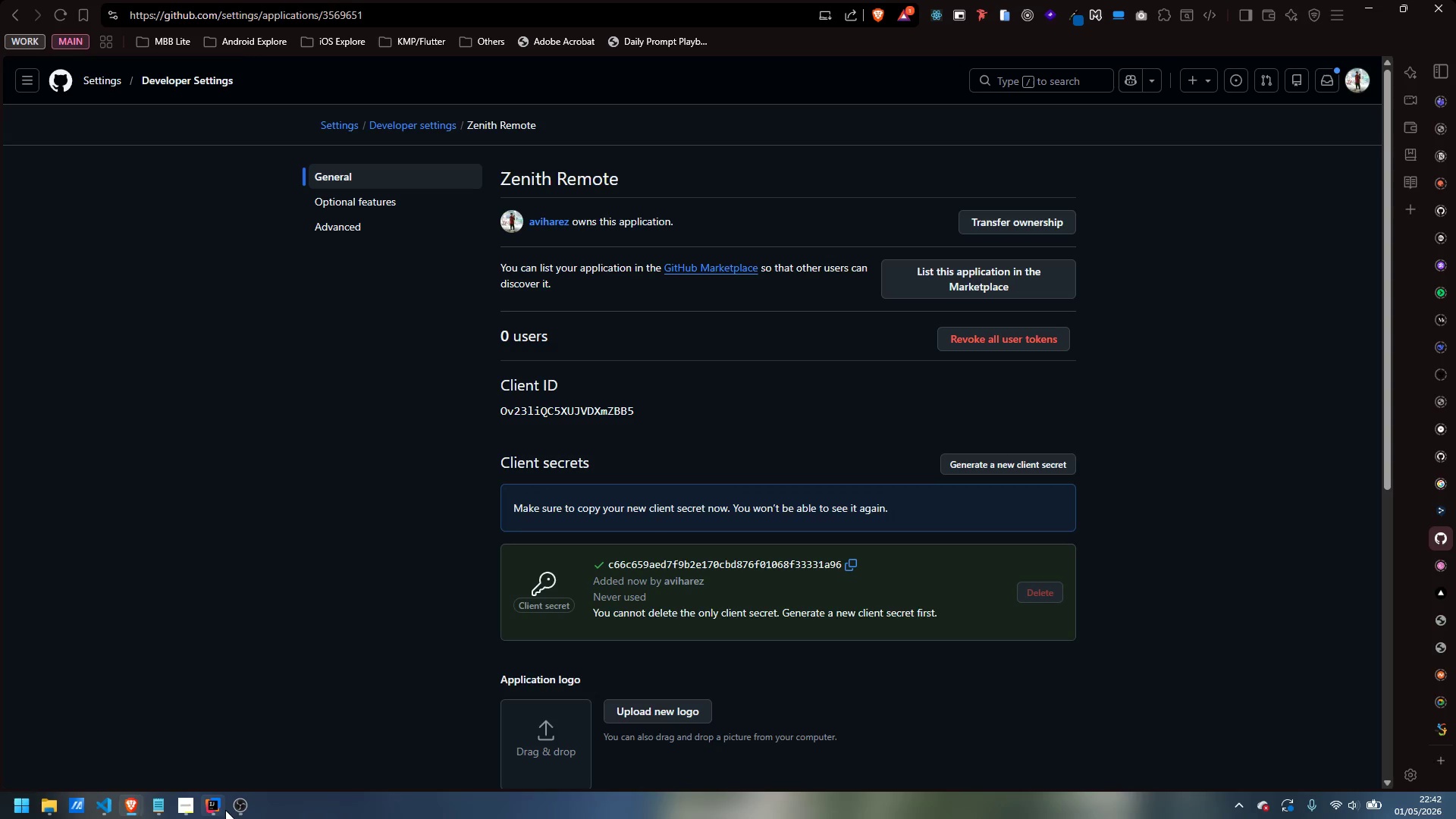 
left_click([209, 723])
 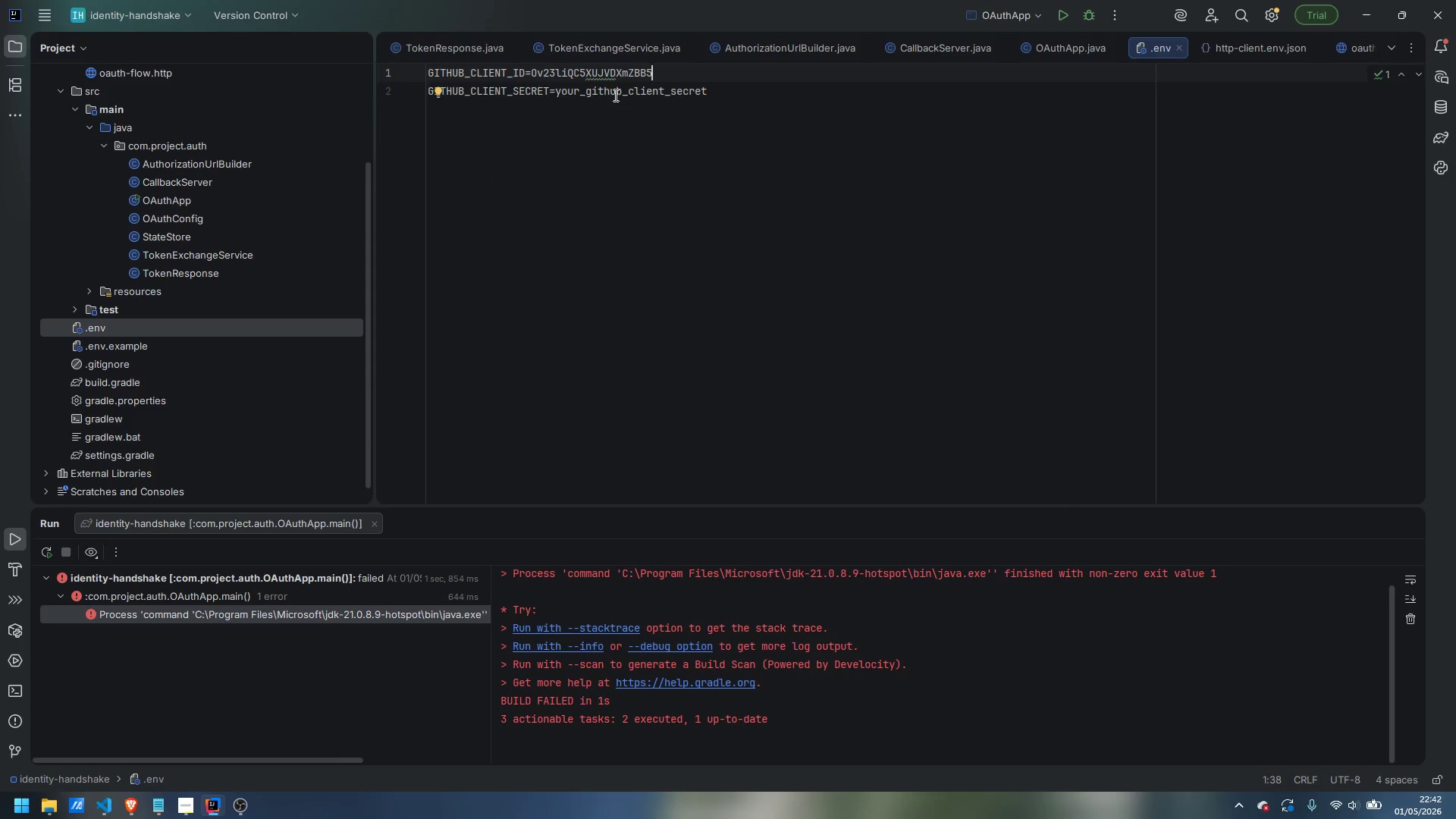 
double_click([620, 88])
 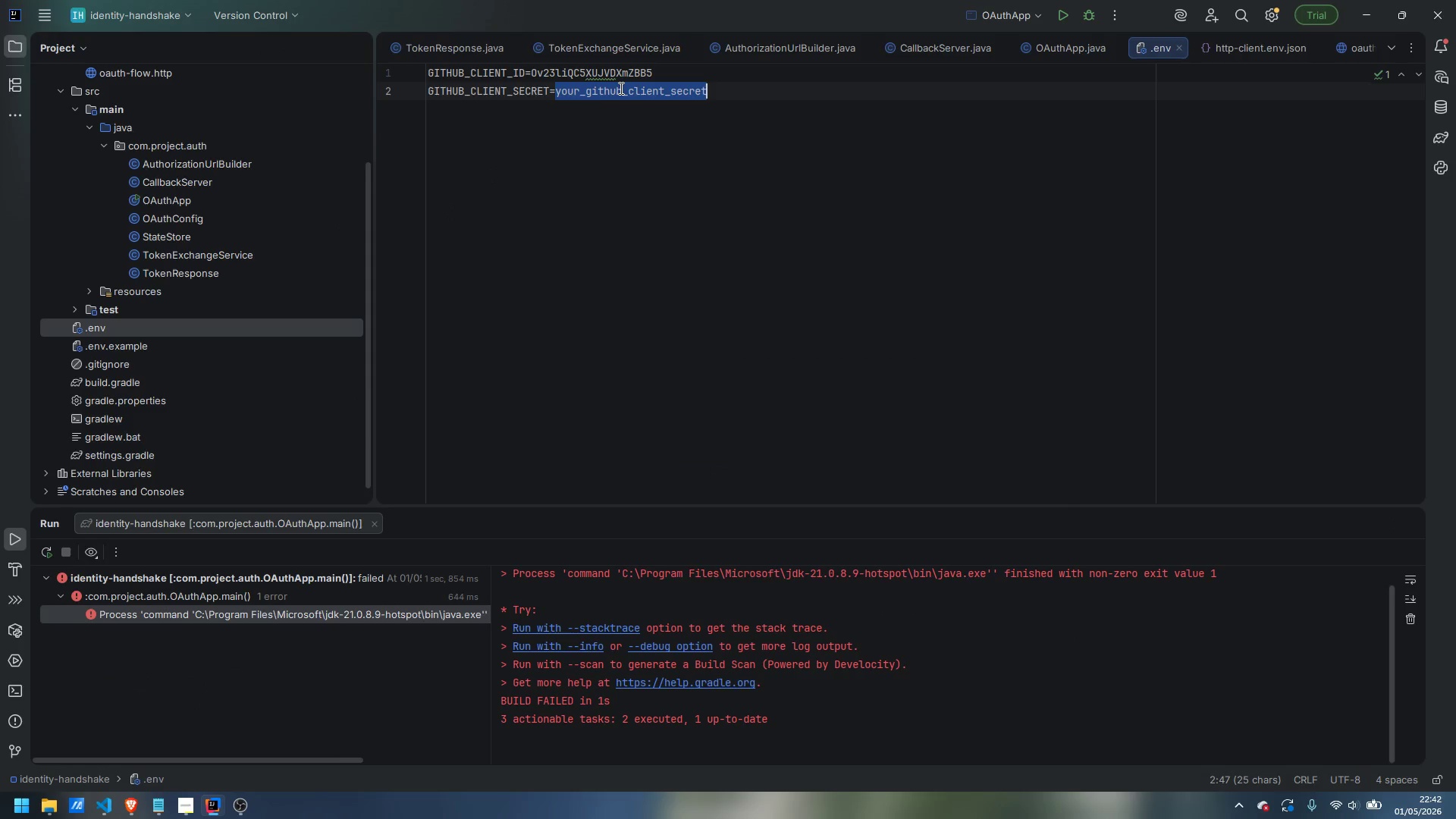 
key(Control+V)
 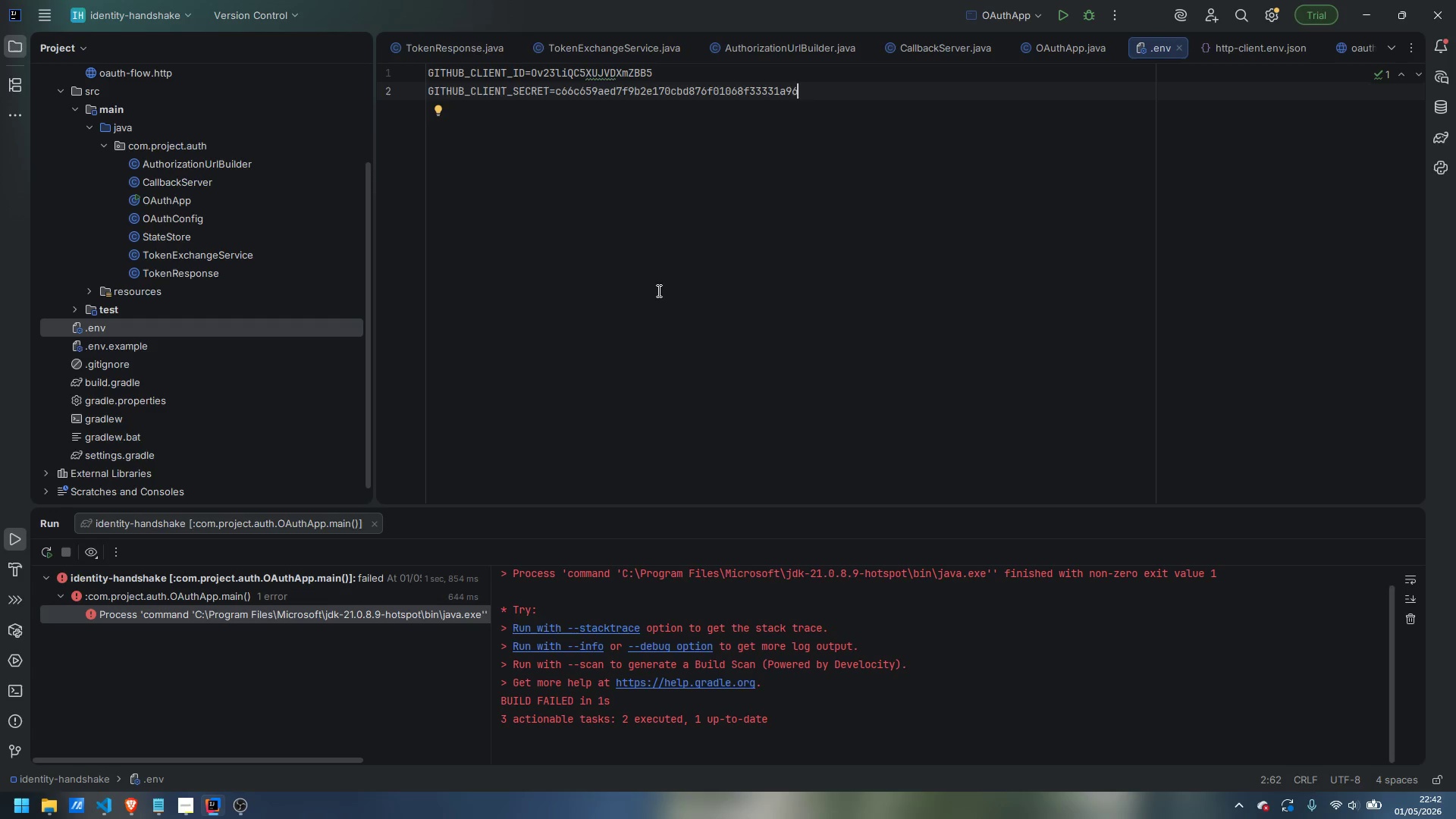 
wait(29.25)
 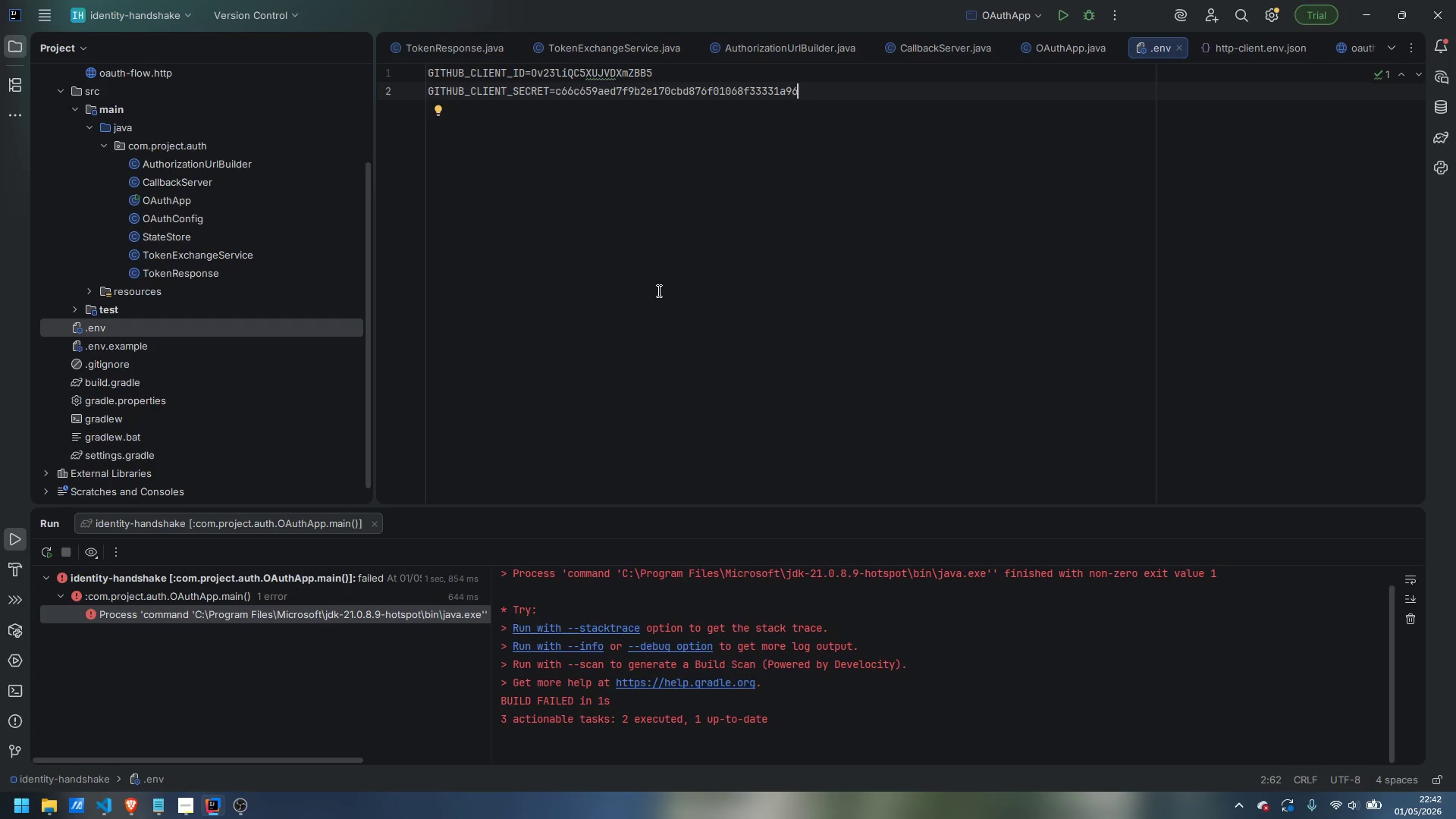 
scroll: coordinate [672, 215], scroll_direction: up, amount: 4.0
 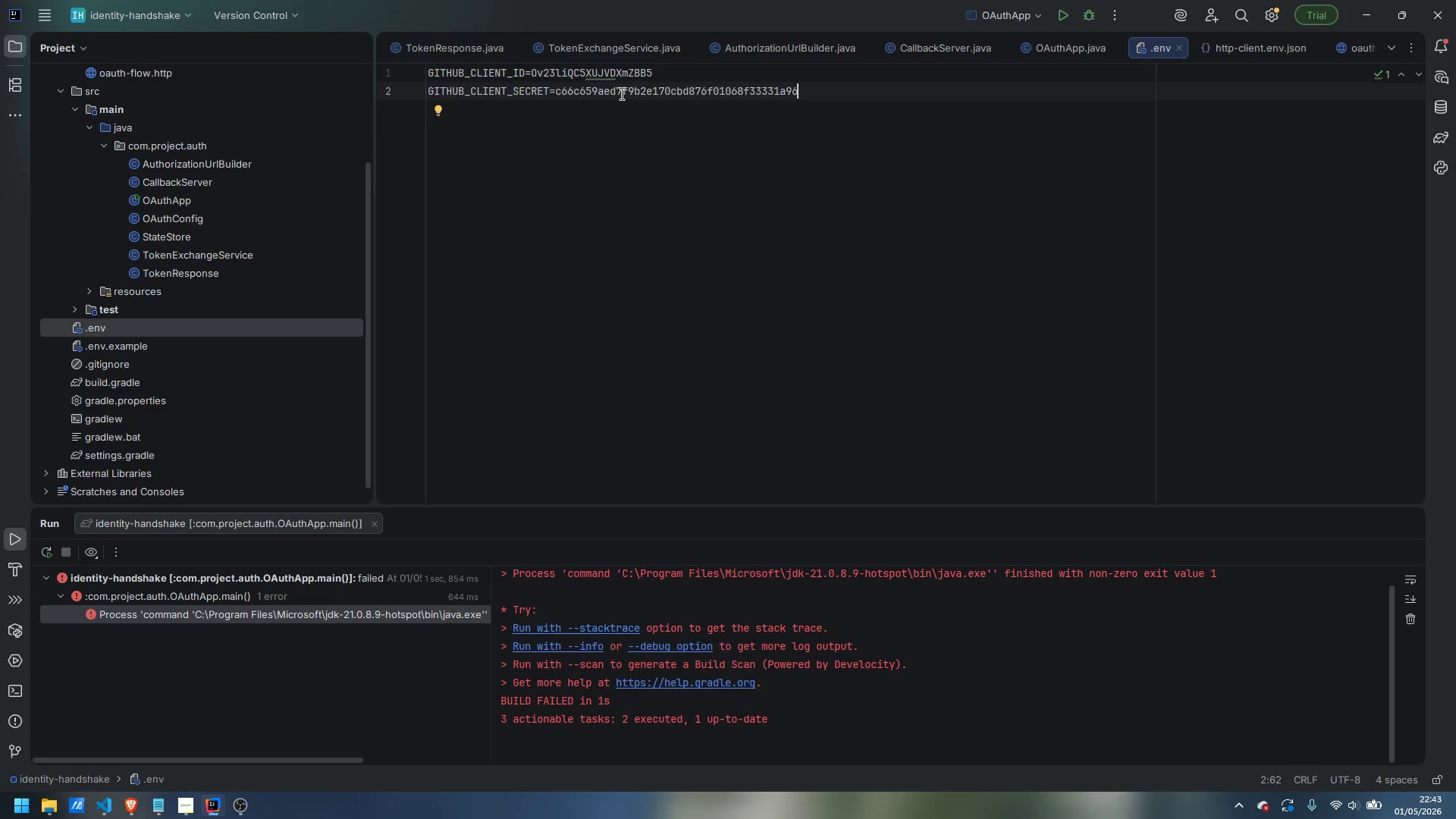 
left_click([620, 93])
 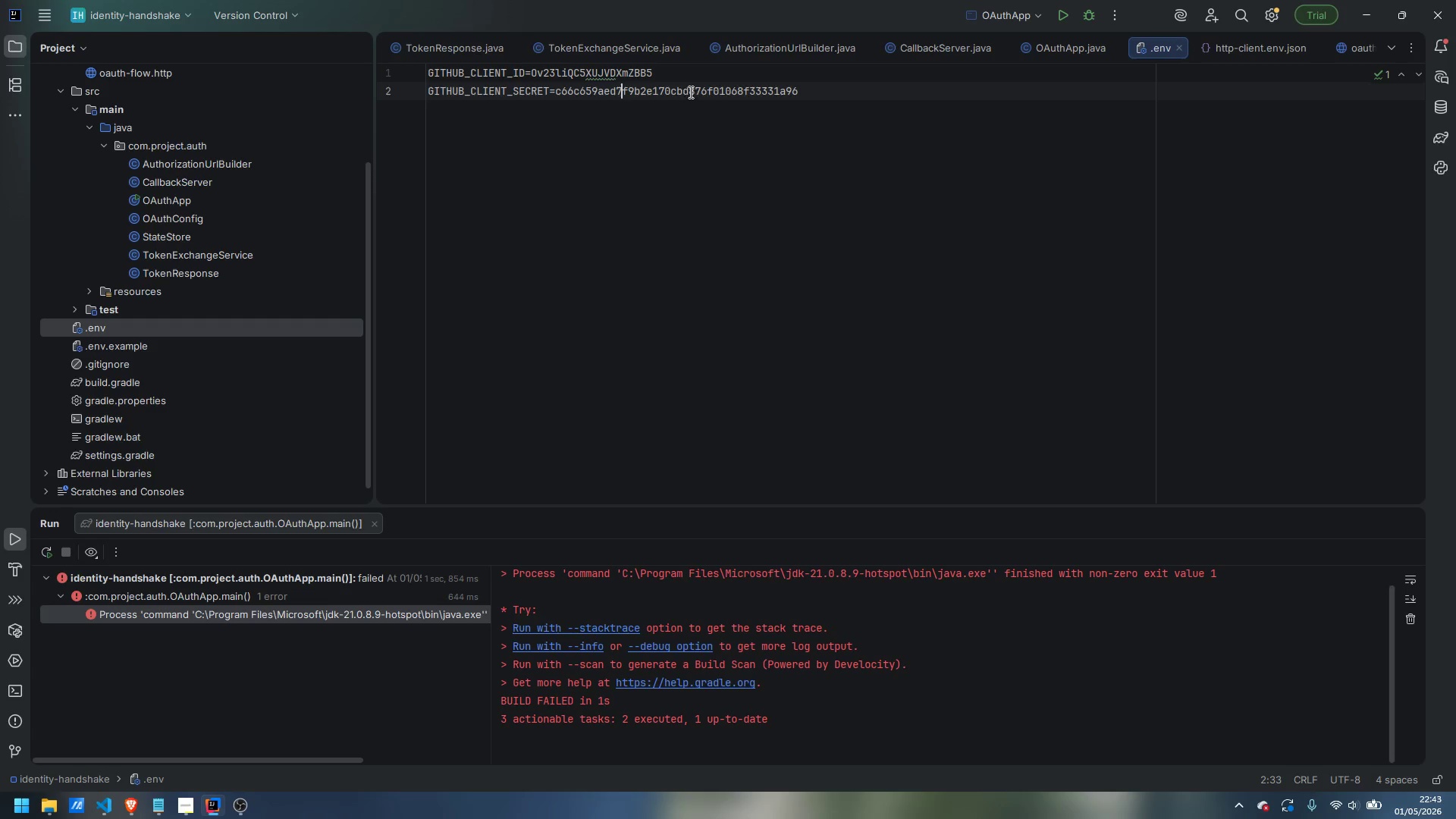 
left_click([690, 92])
 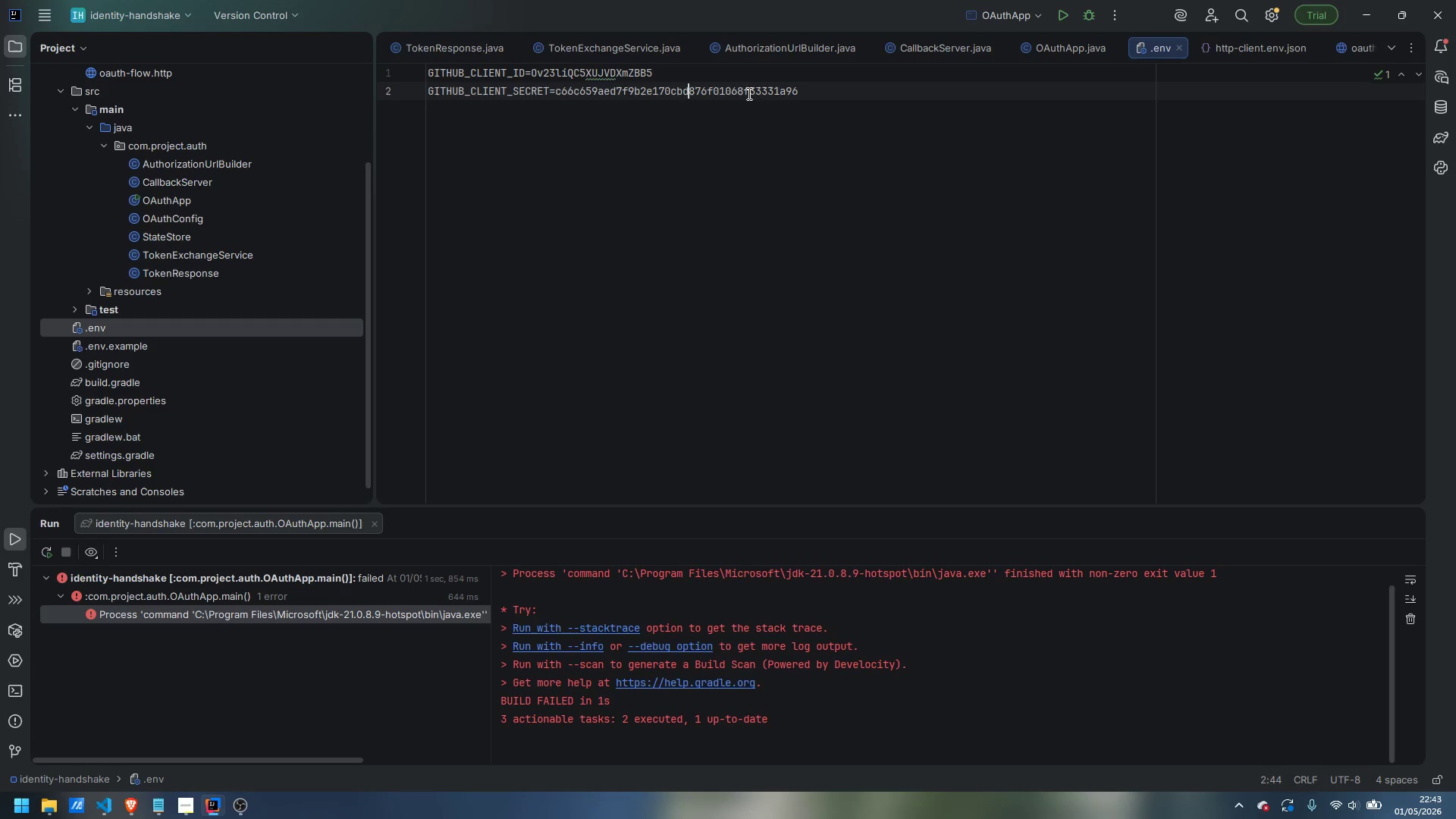 
left_click([749, 94])
 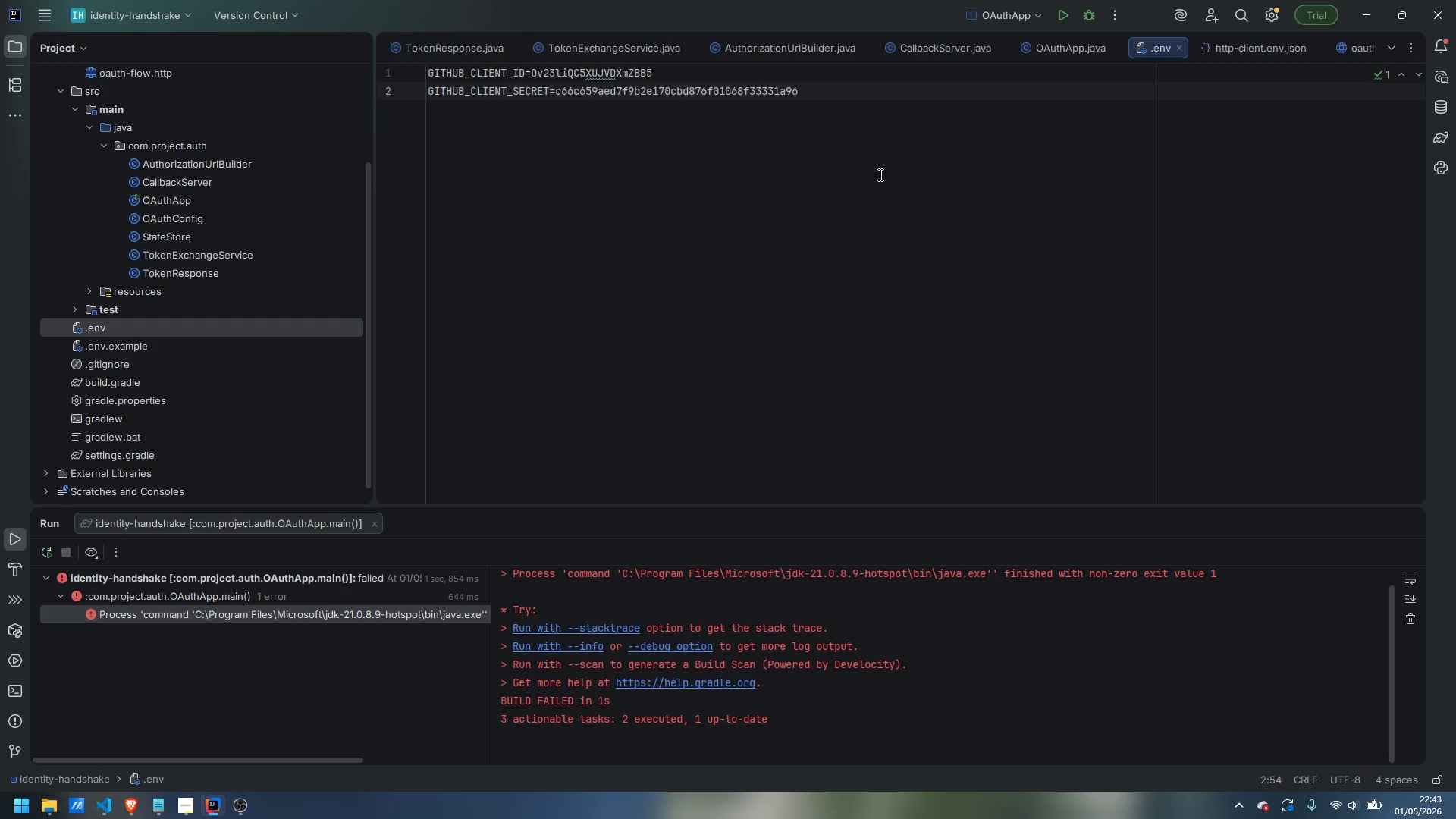 
wait(5.73)
 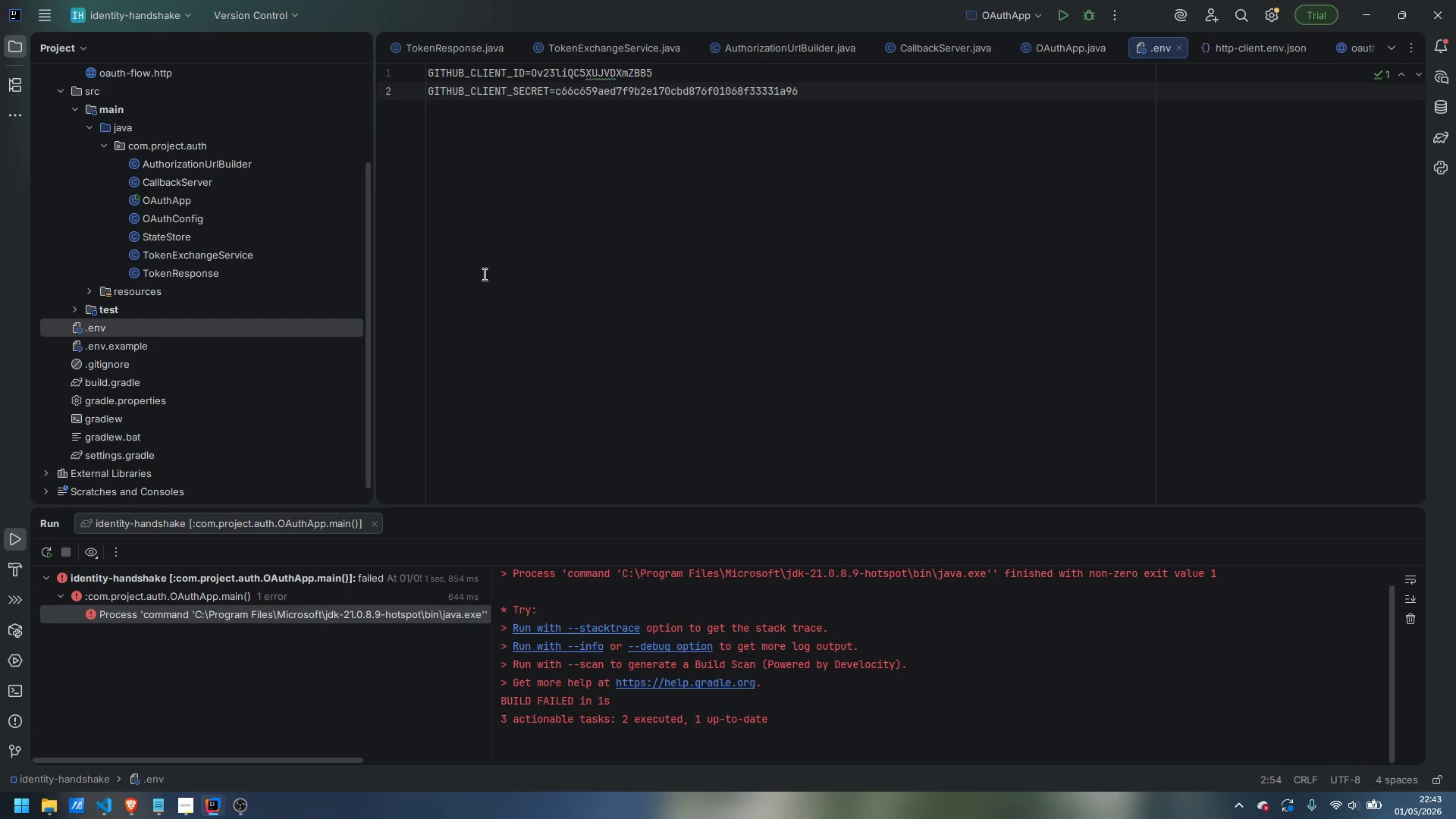 
left_click([1068, 12])
 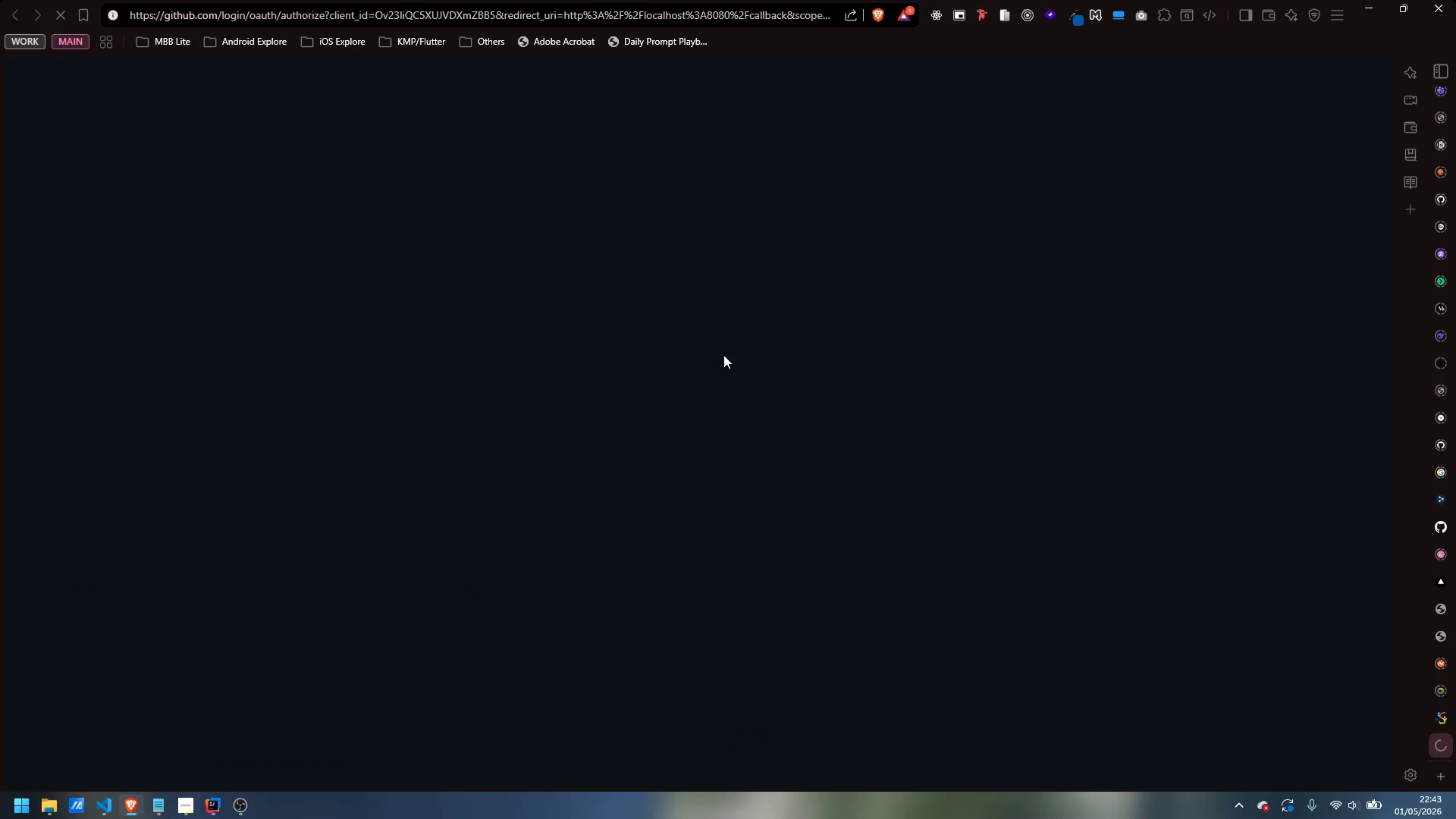 
wait(8.03)
 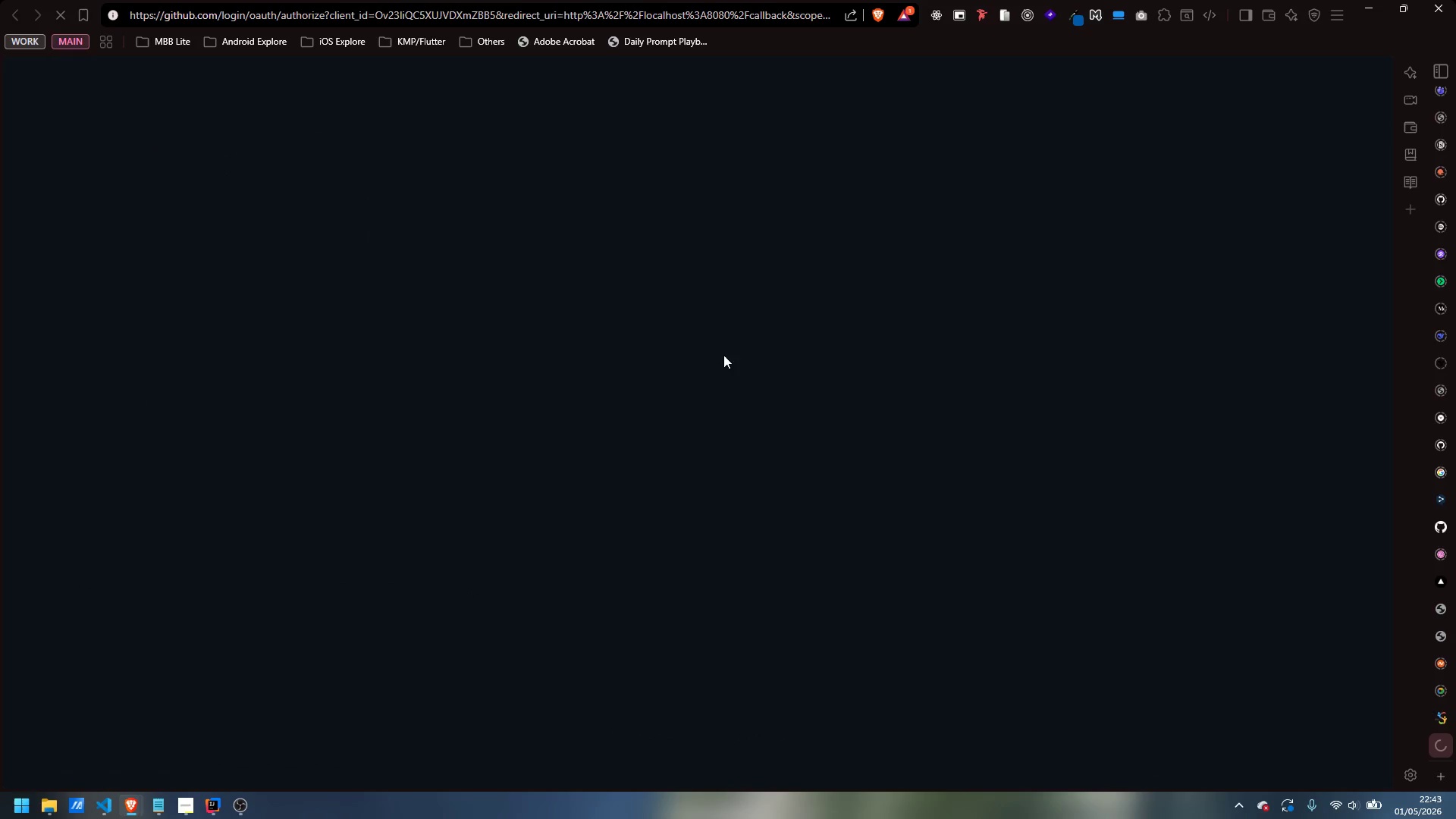 
left_click([781, 388])
 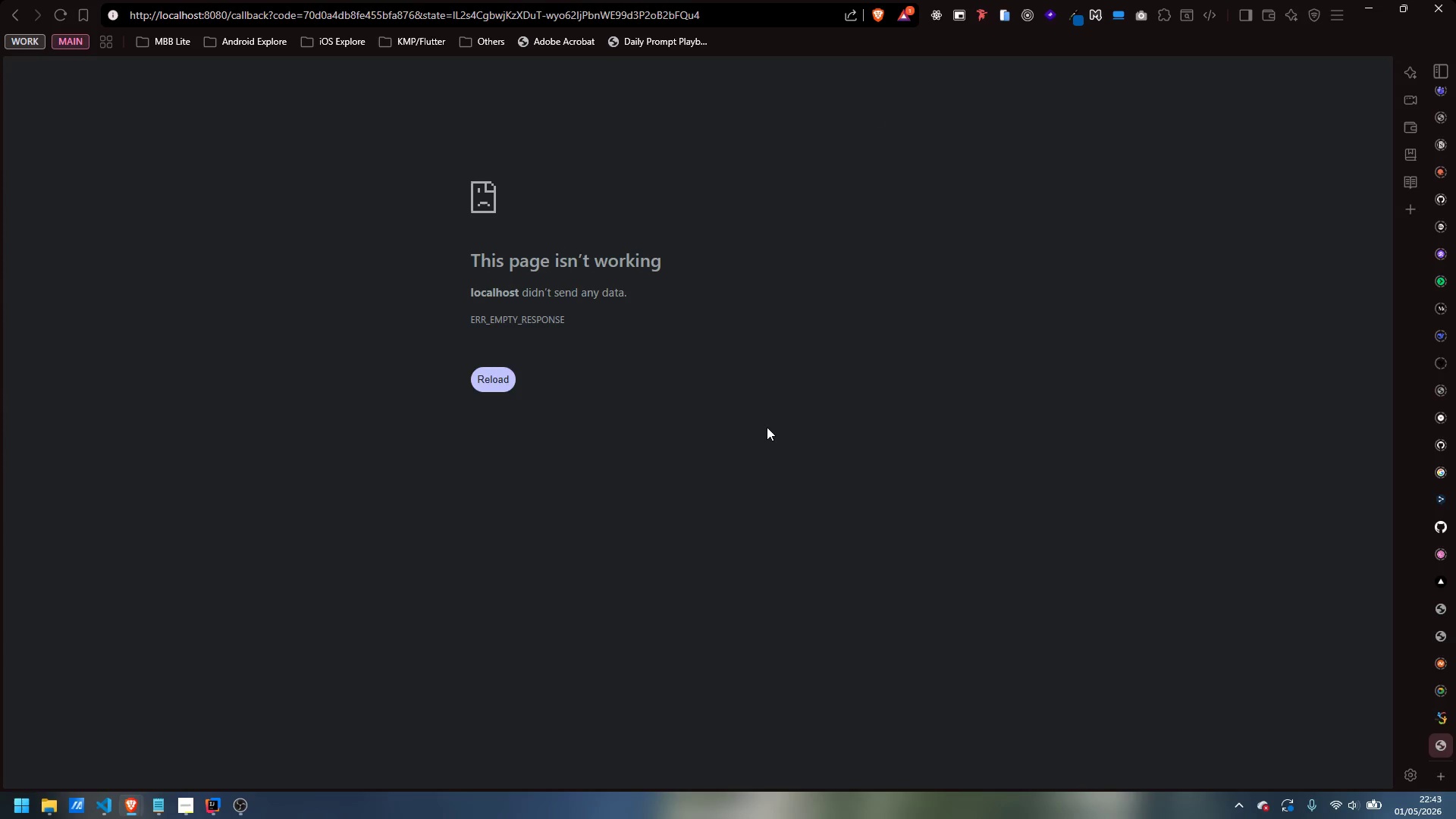 
right_click([759, 432])
 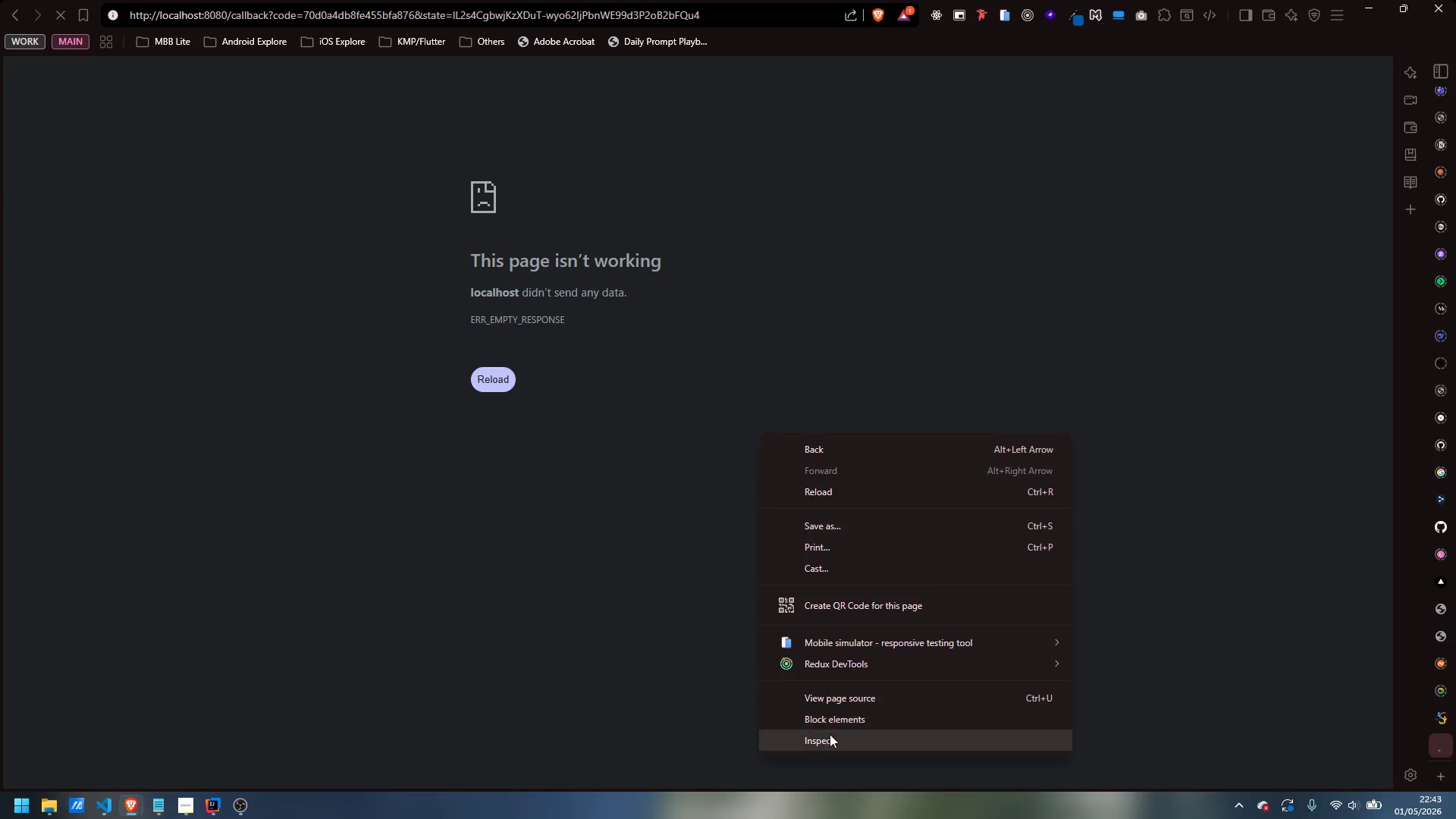 
left_click([830, 734])
 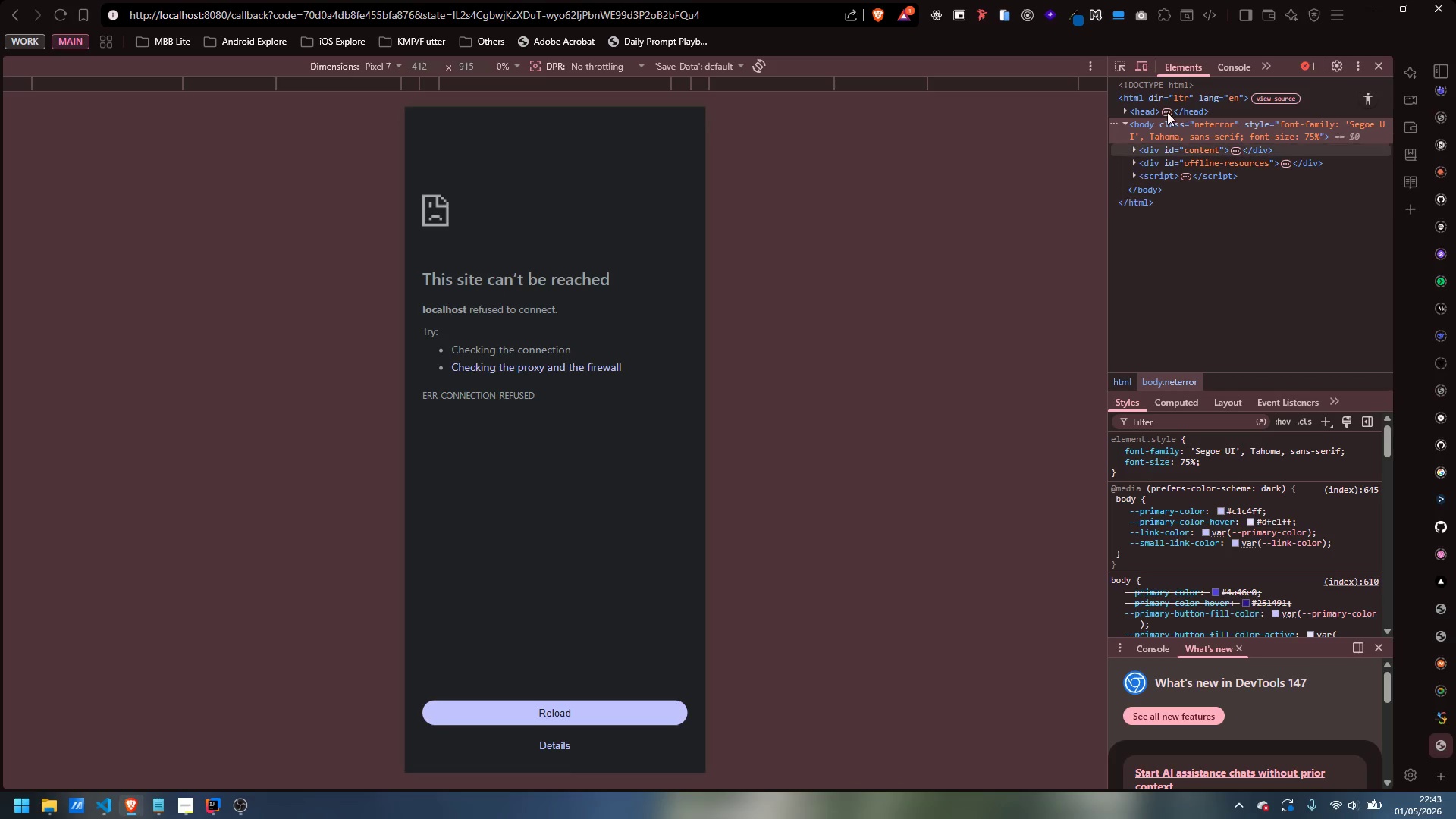 
left_click([1238, 64])
 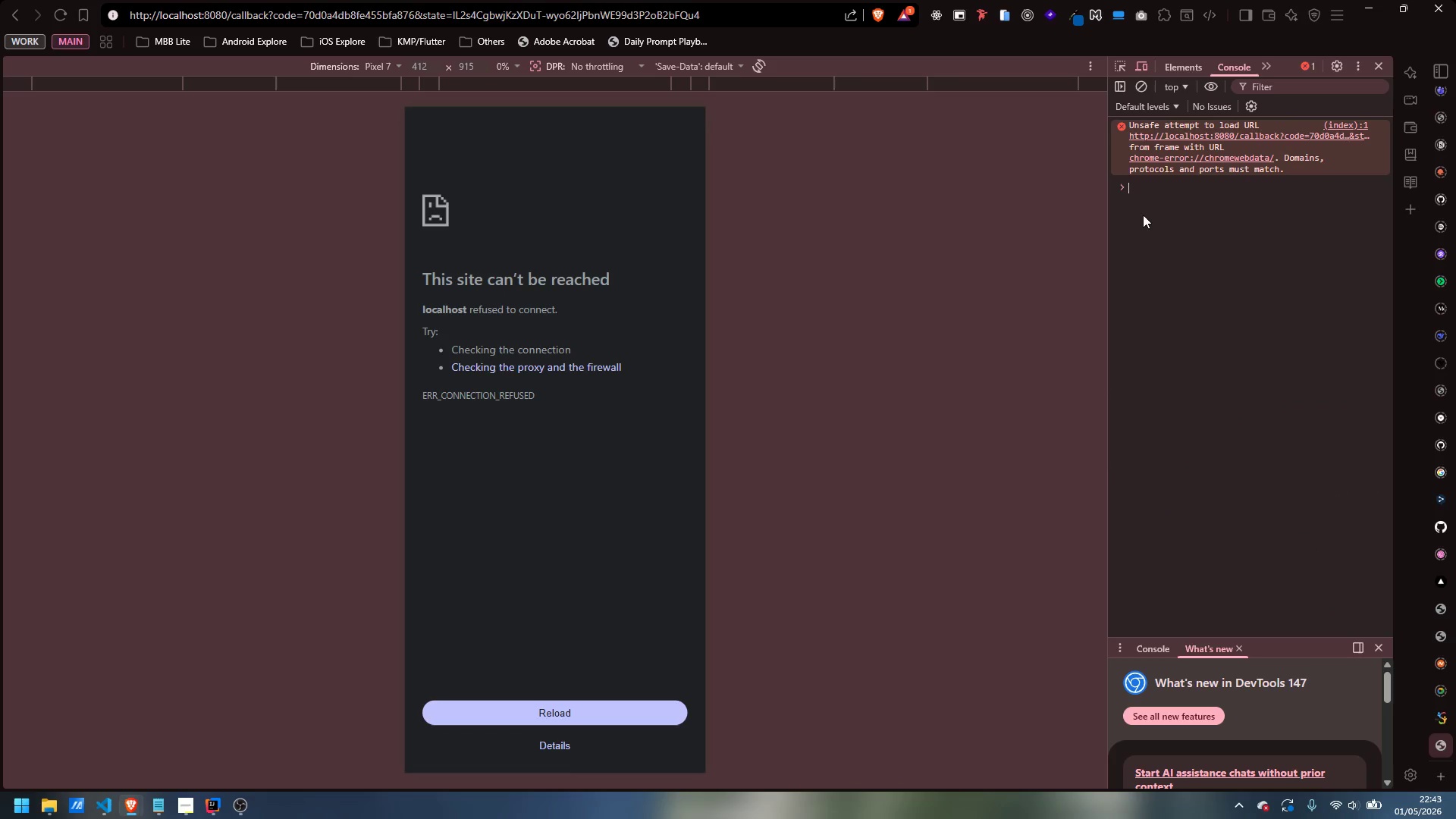 
left_click_drag(start_coordinate=[1107, 234], to_coordinate=[1008, 246])
 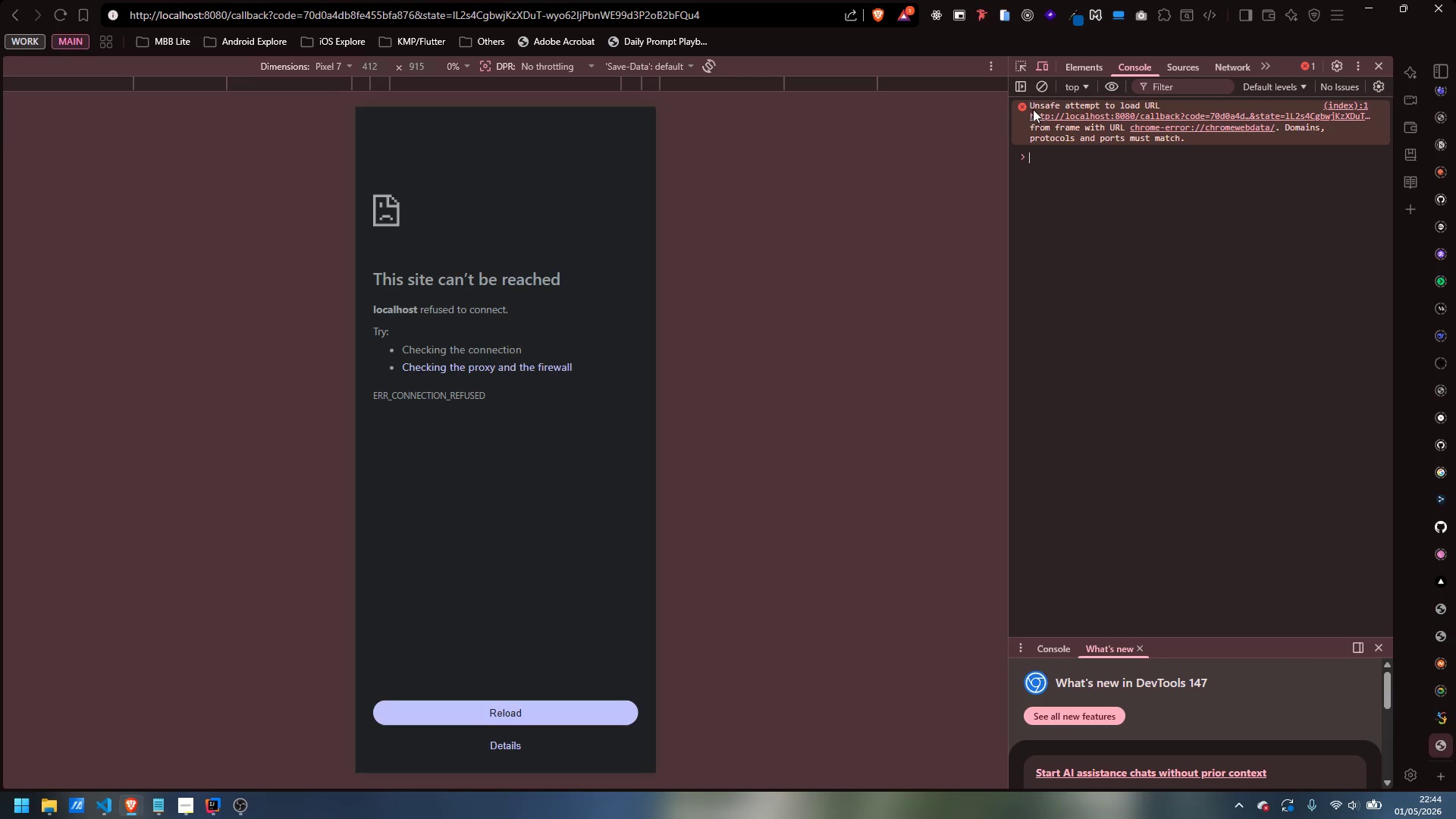 
wait(33.3)
 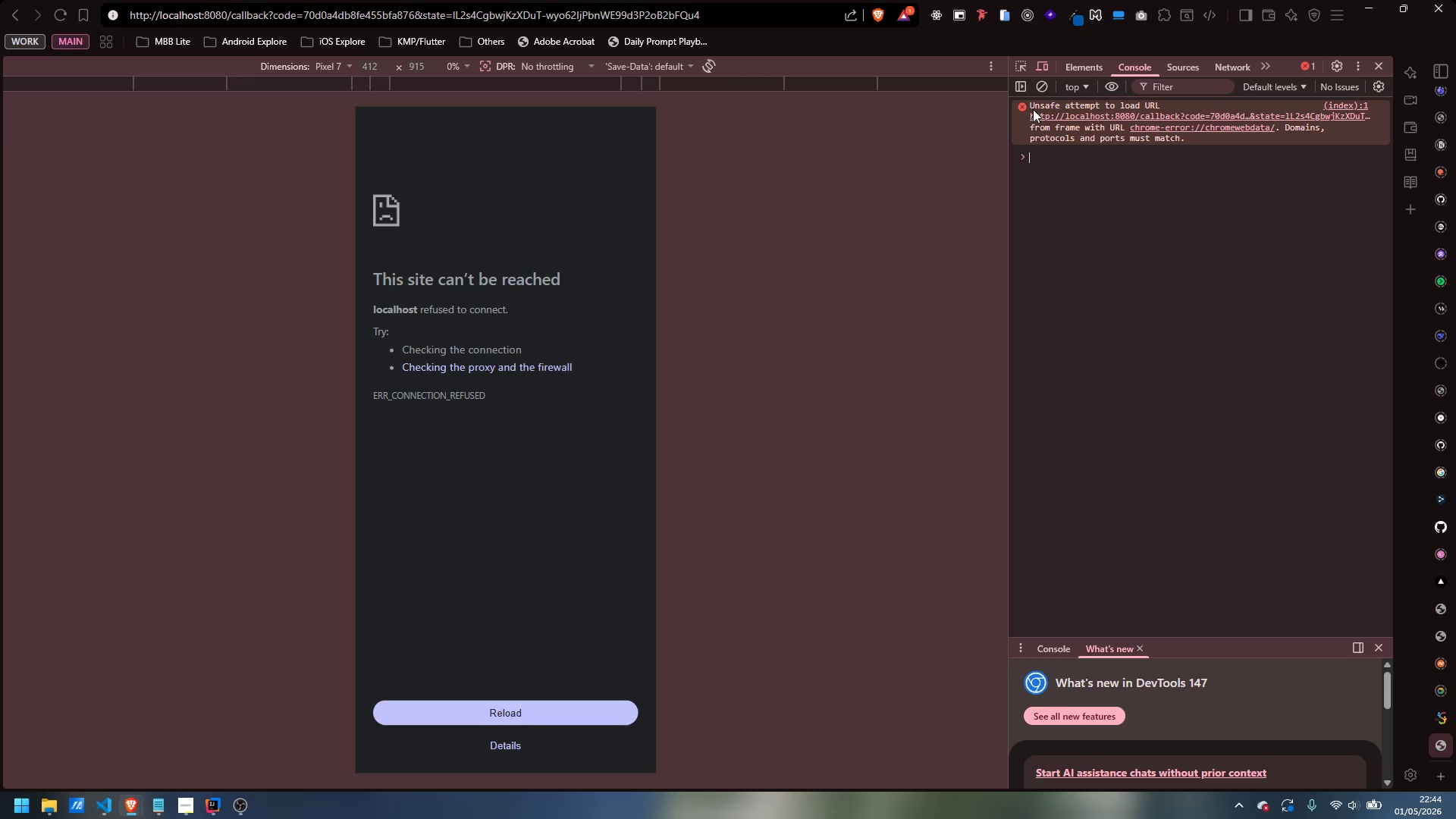 
left_click_drag(start_coordinate=[1029, 99], to_coordinate=[1188, 136])
 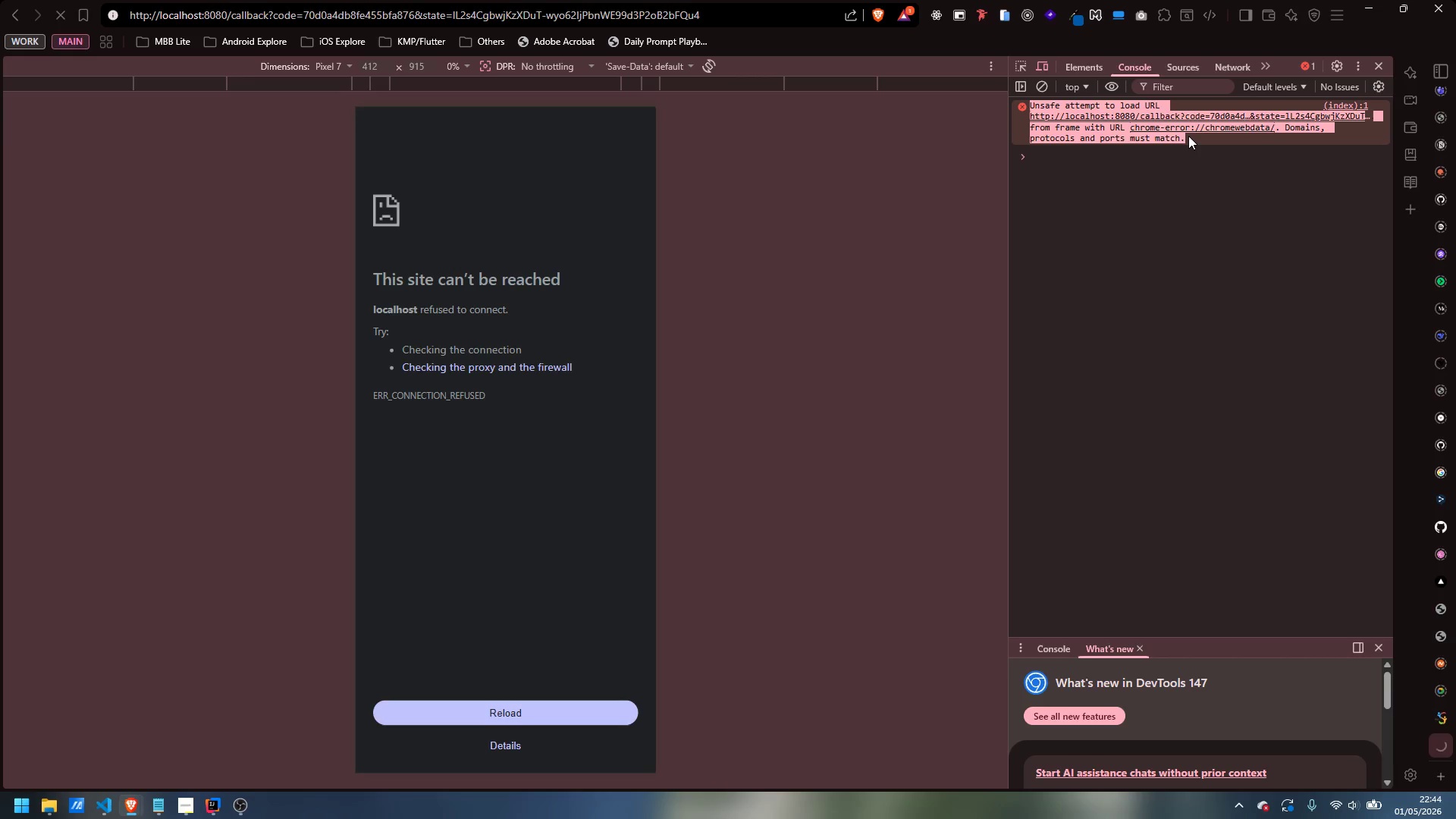 
key(Control+C)
 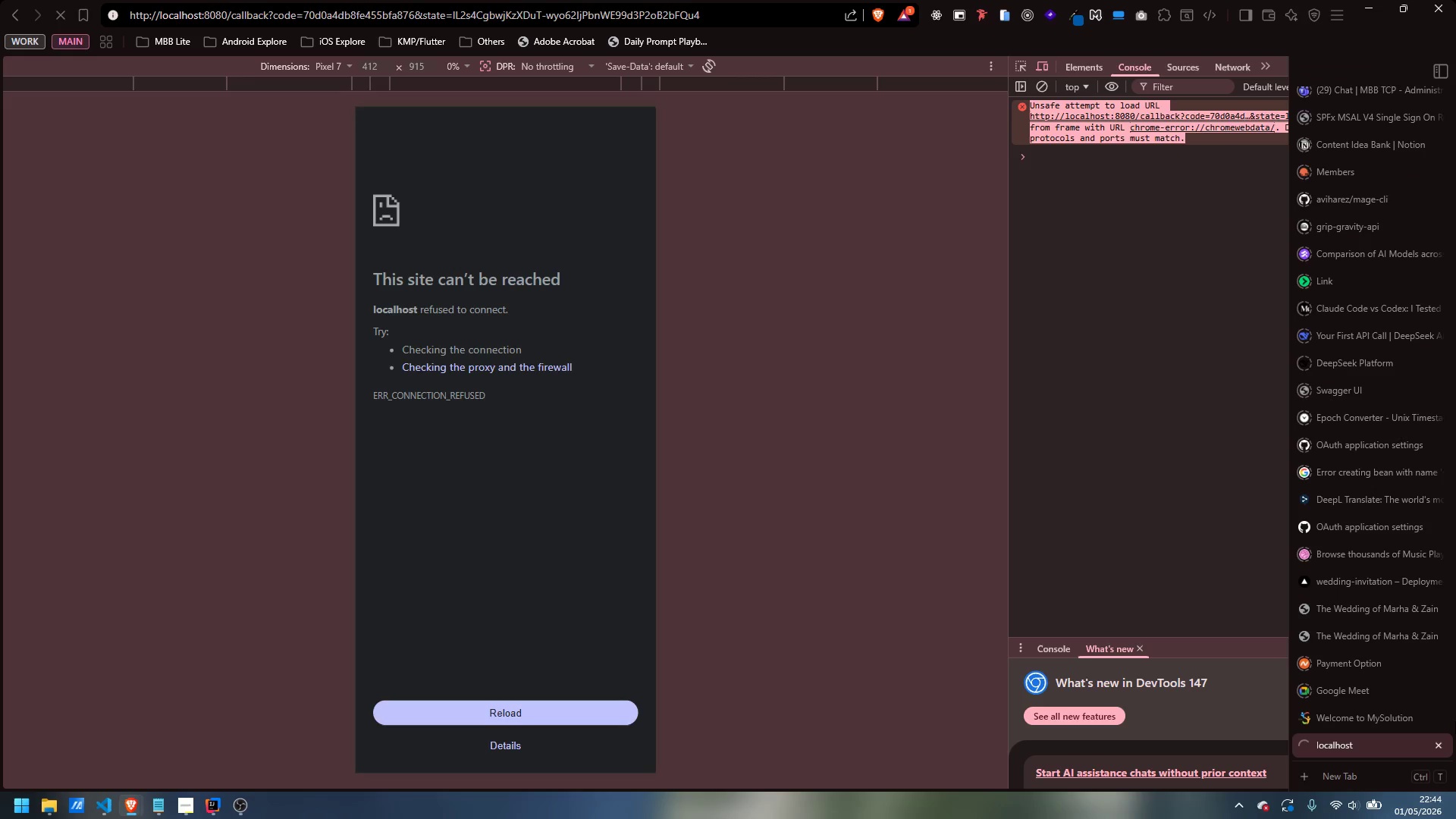 
left_click([1357, 776])
 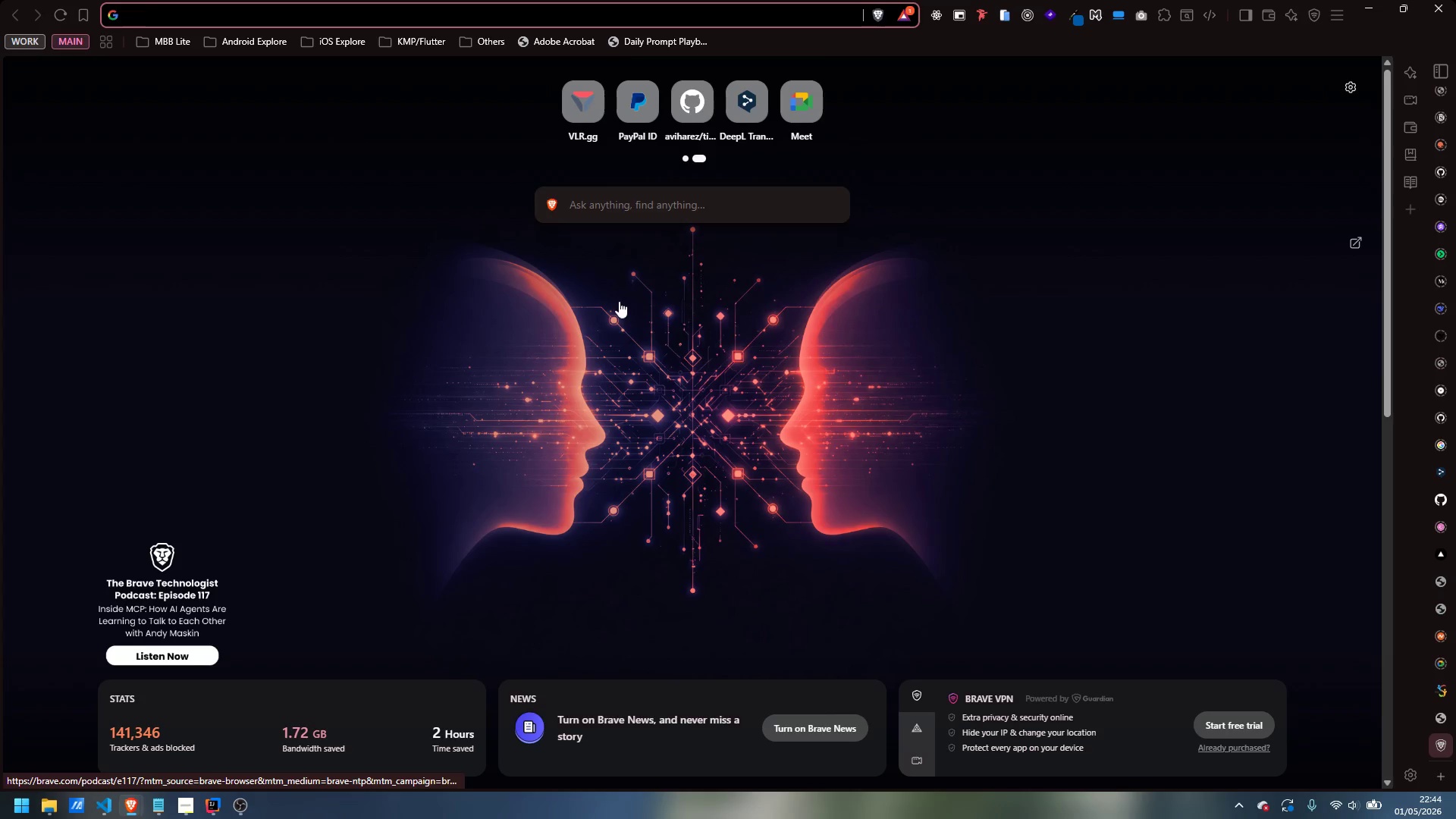 
scroll: coordinate [1402, 730], scroll_direction: down, amount: 2.0
 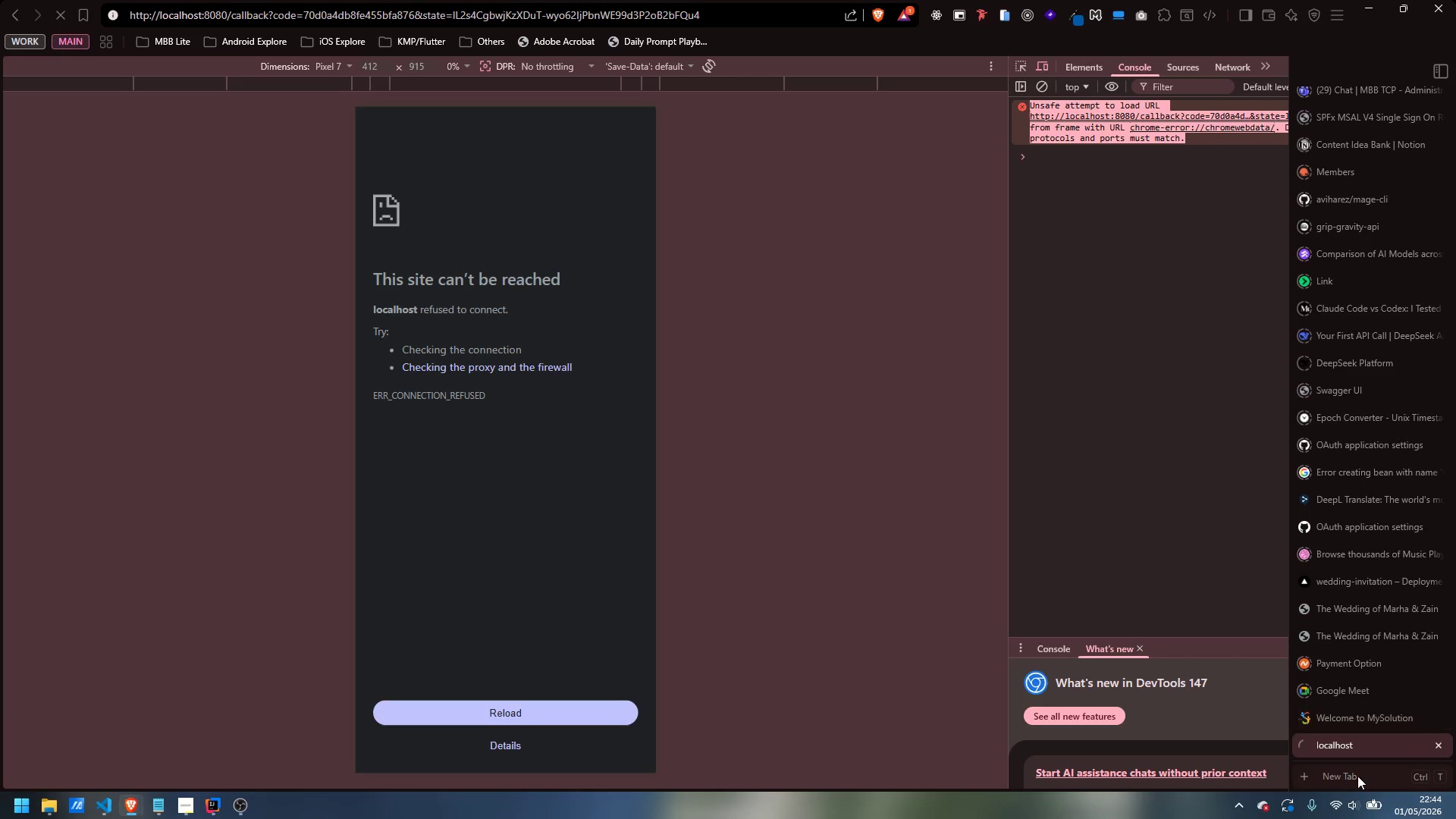 
key(Control+ControlLeft)
 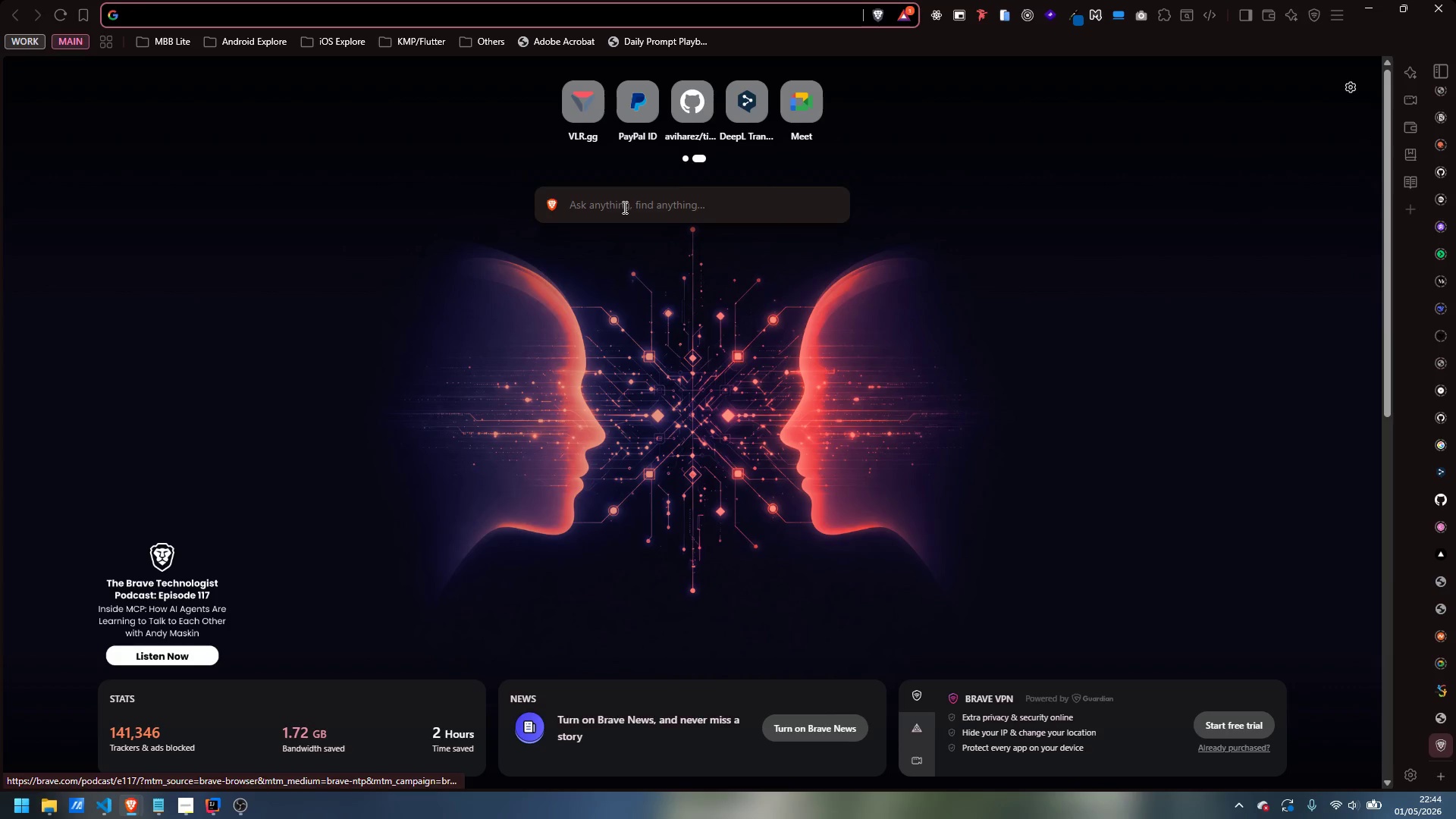 
key(Control+V)
 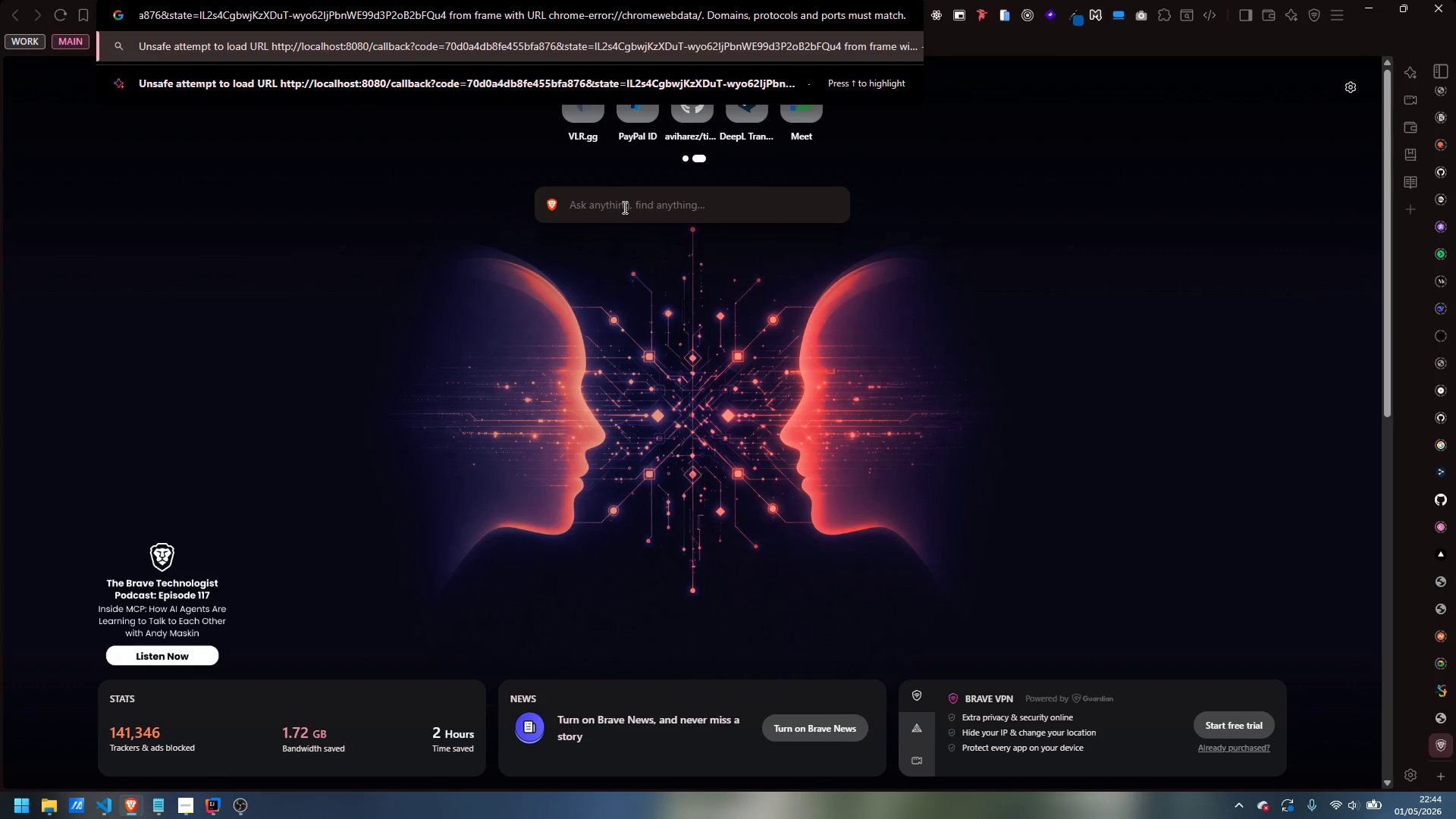 
key(Enter)
 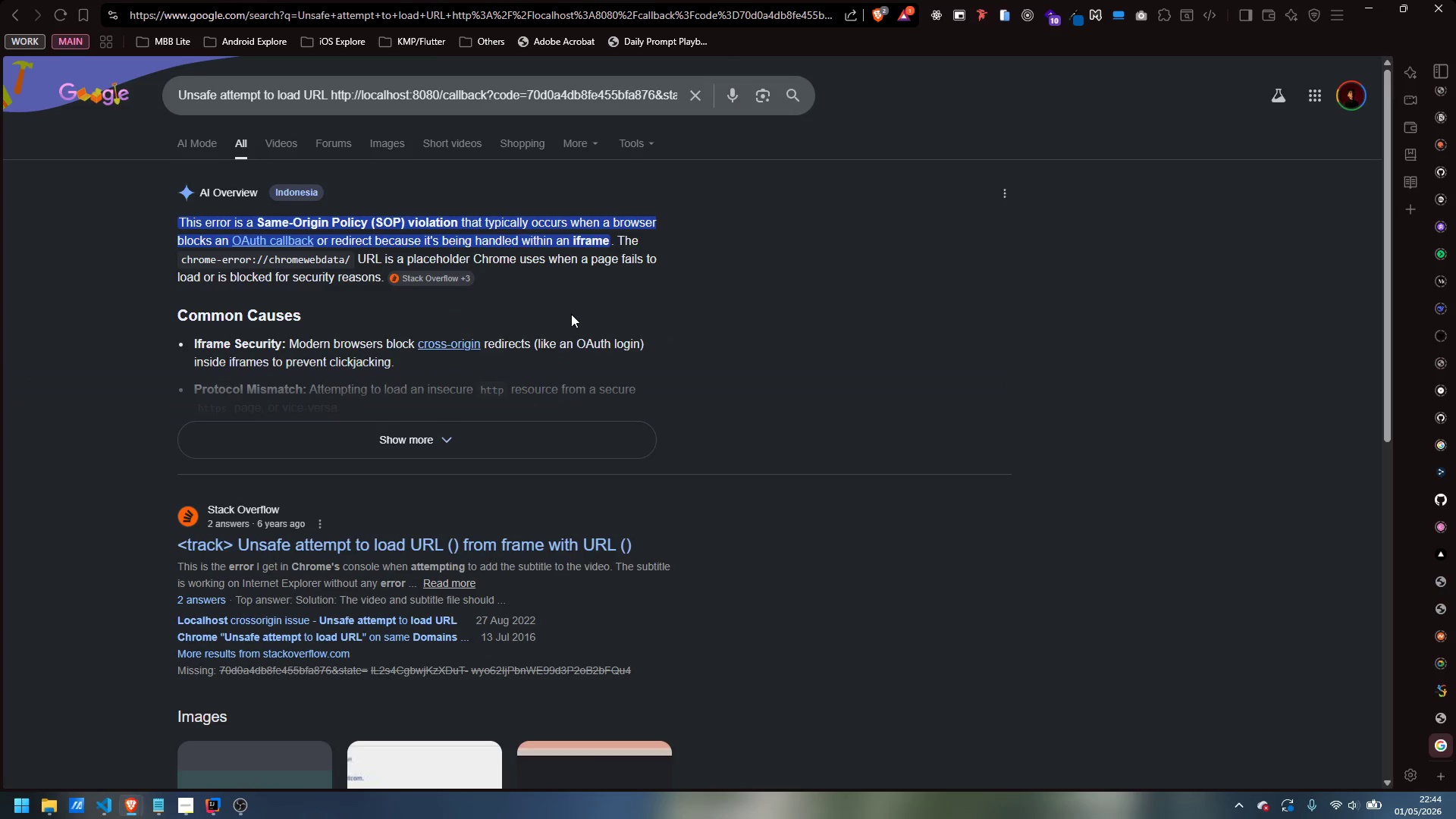 
wait(6.19)
 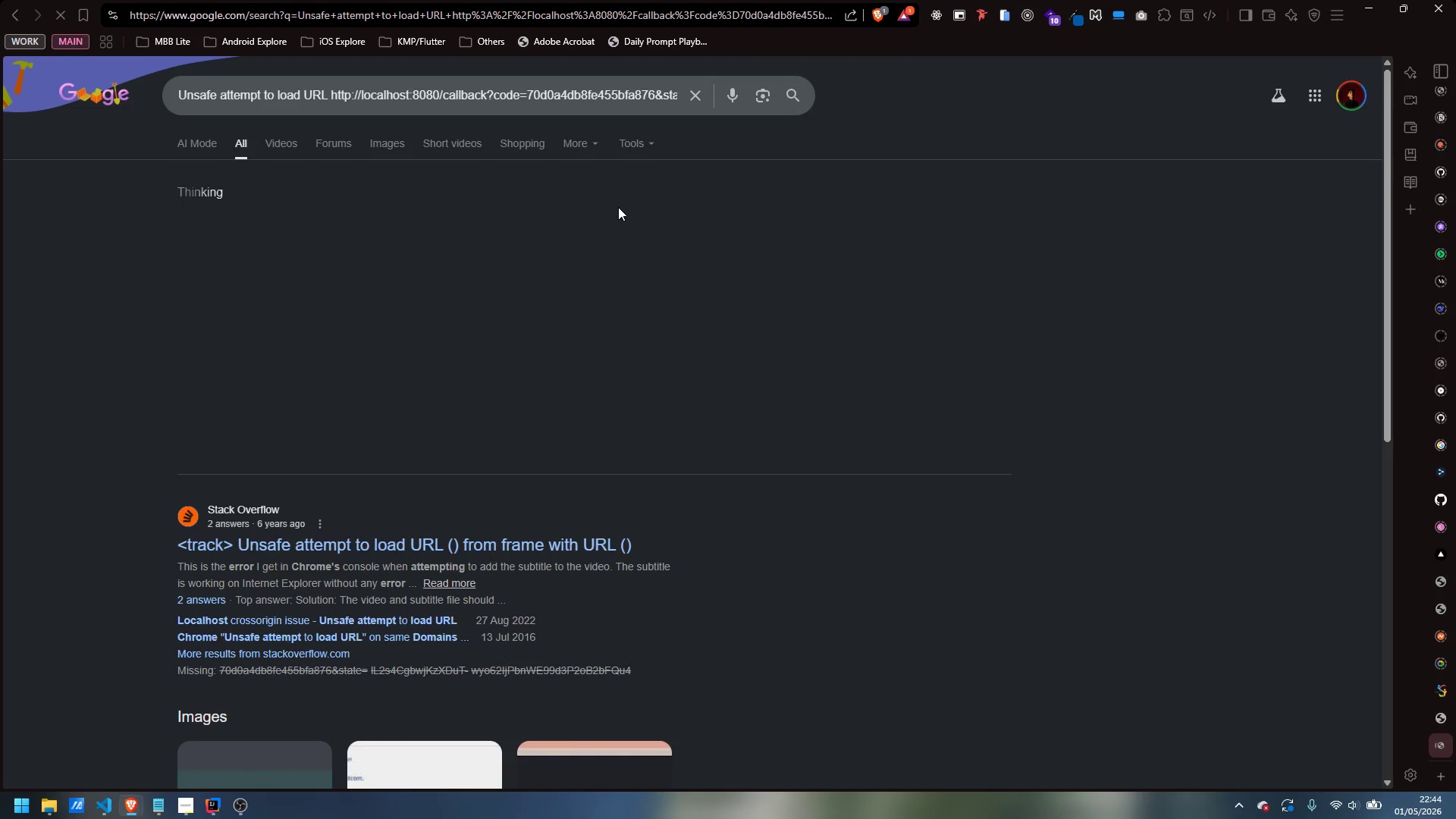 
left_click([471, 437])
 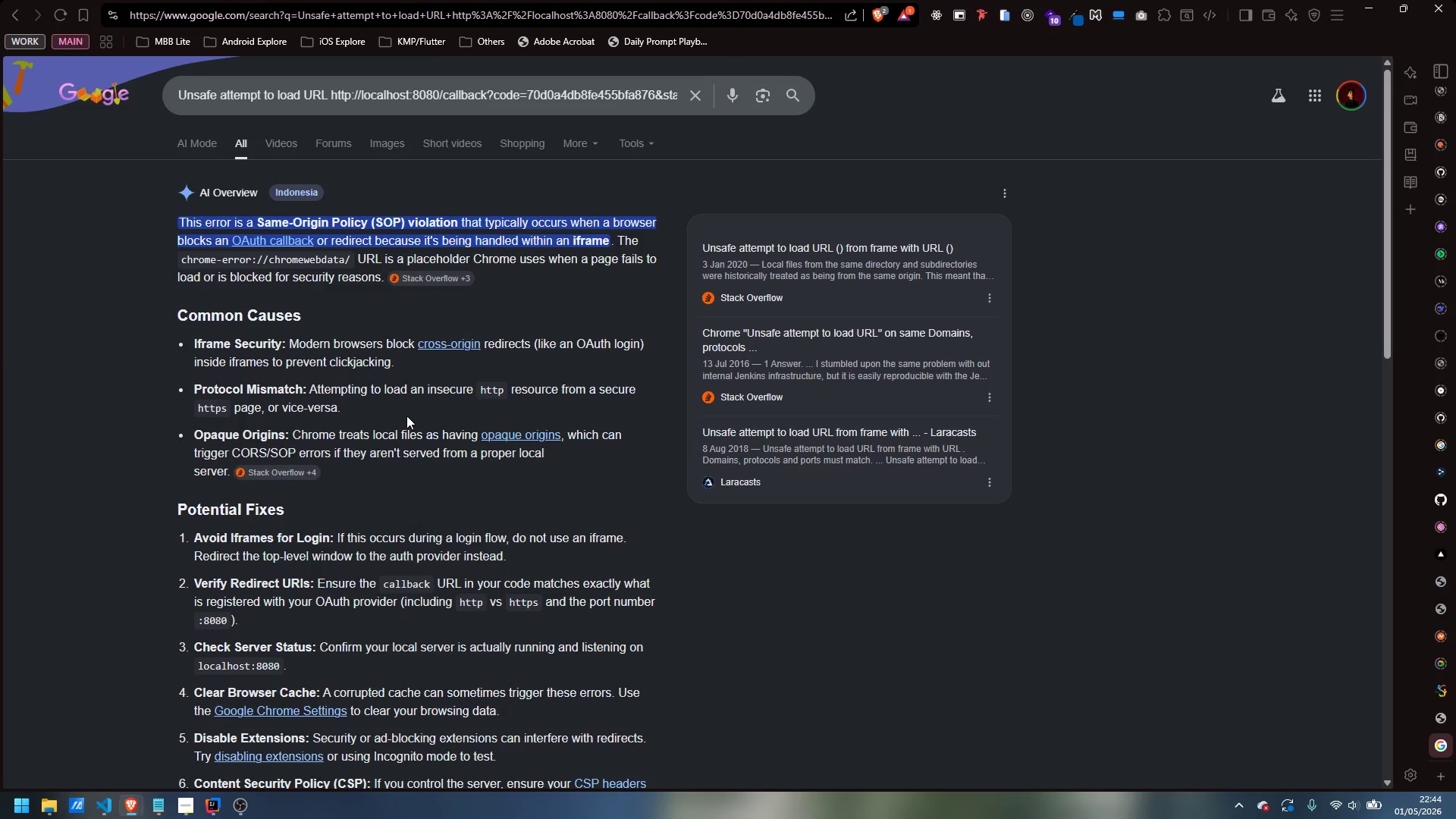 
scroll: coordinate [406, 416], scroll_direction: down, amount: 8.0
 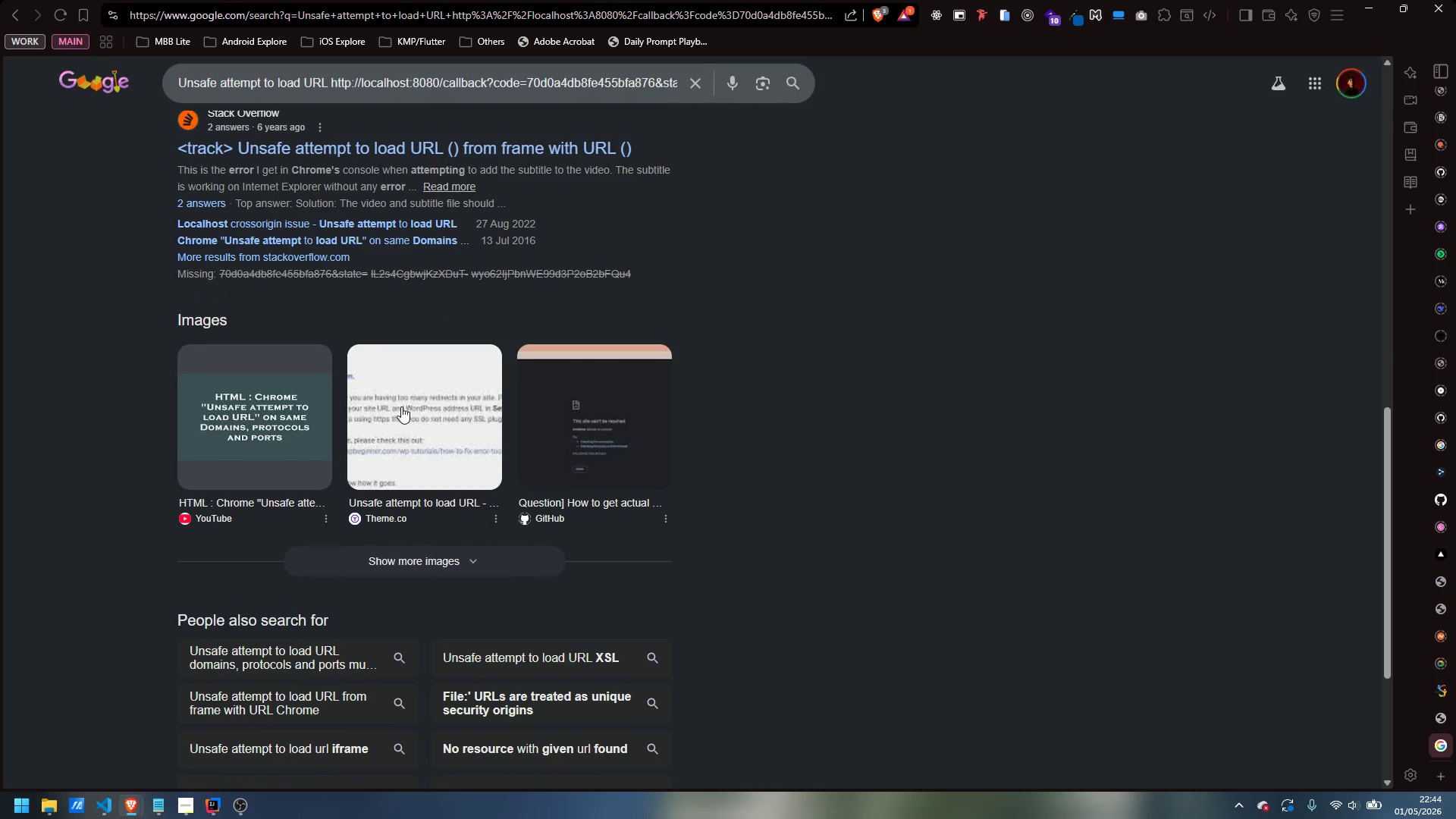 
scroll: coordinate [283, 382], scroll_direction: up, amount: 13.0
 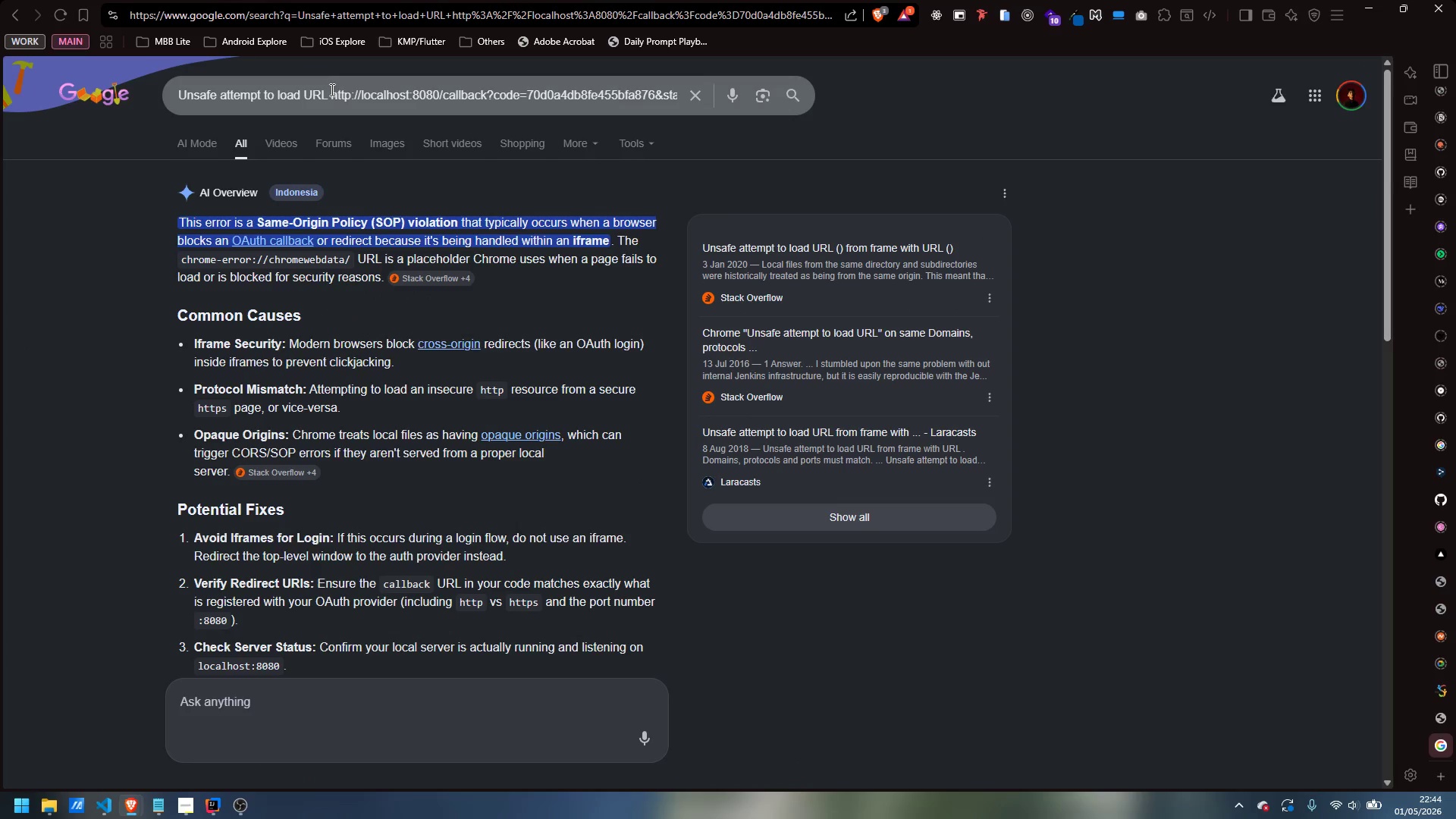 
left_click_drag(start_coordinate=[331, 89], to_coordinate=[880, 93])
 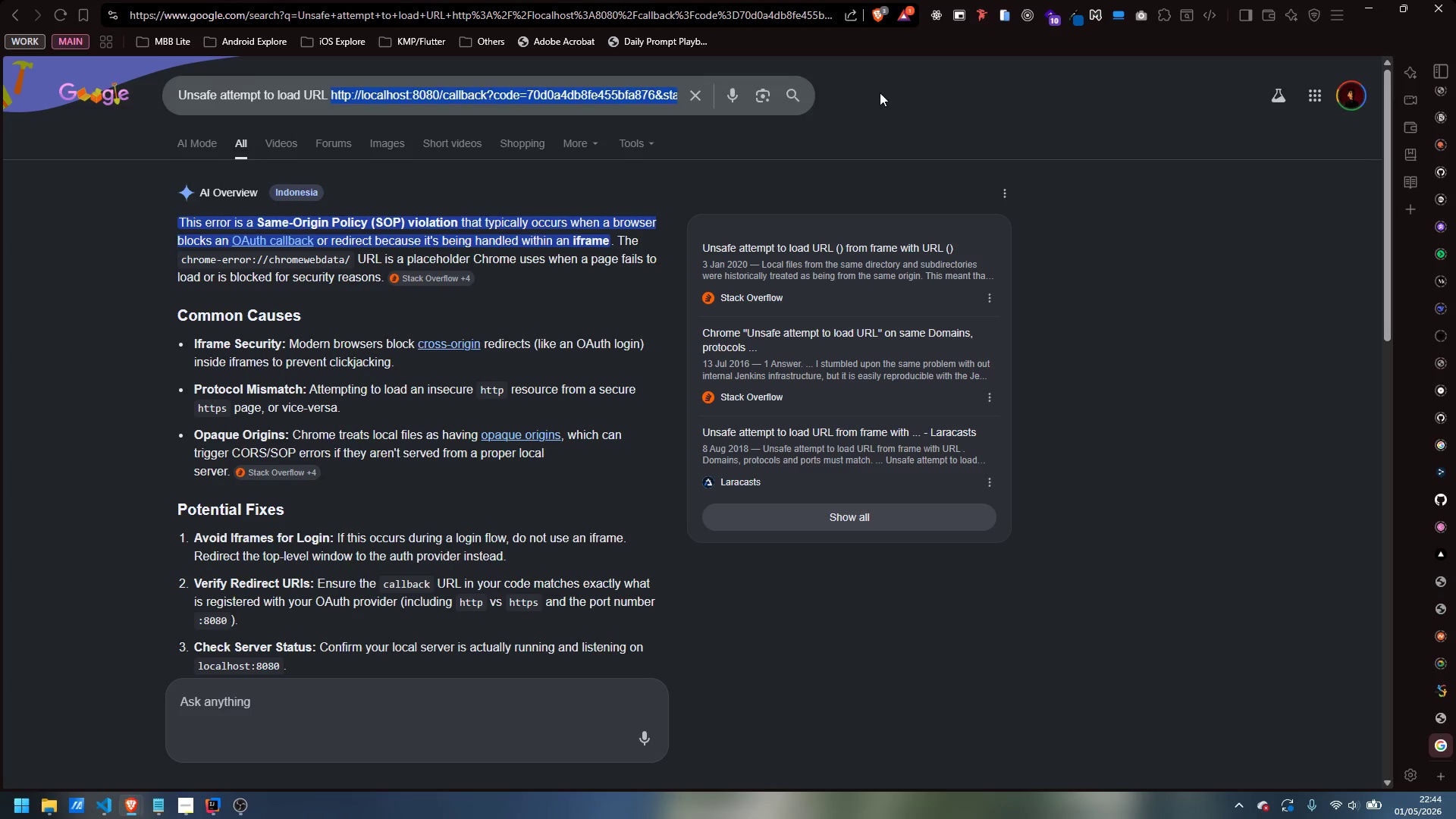 
key(Backspace)
 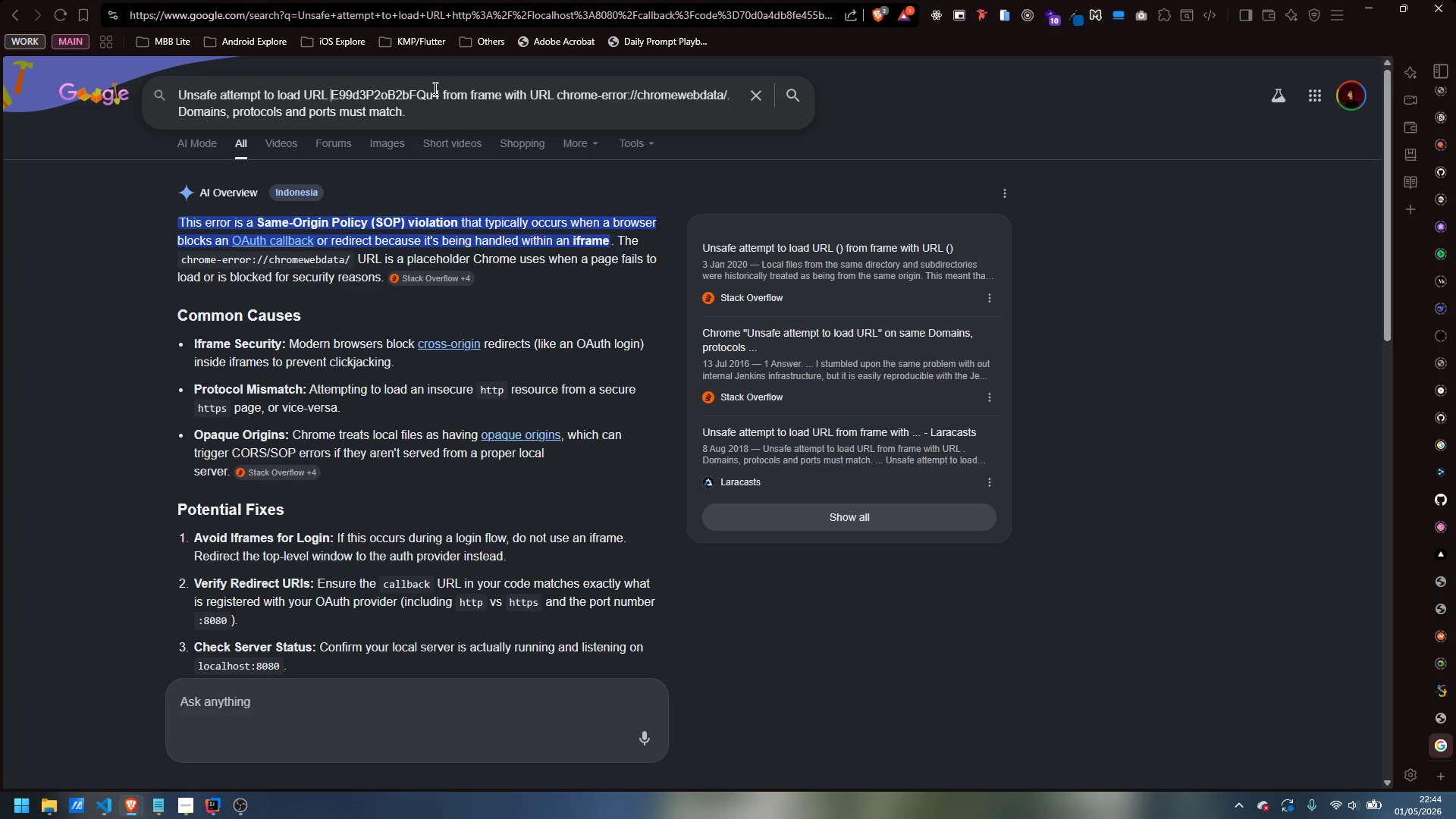 
double_click([418, 96])
 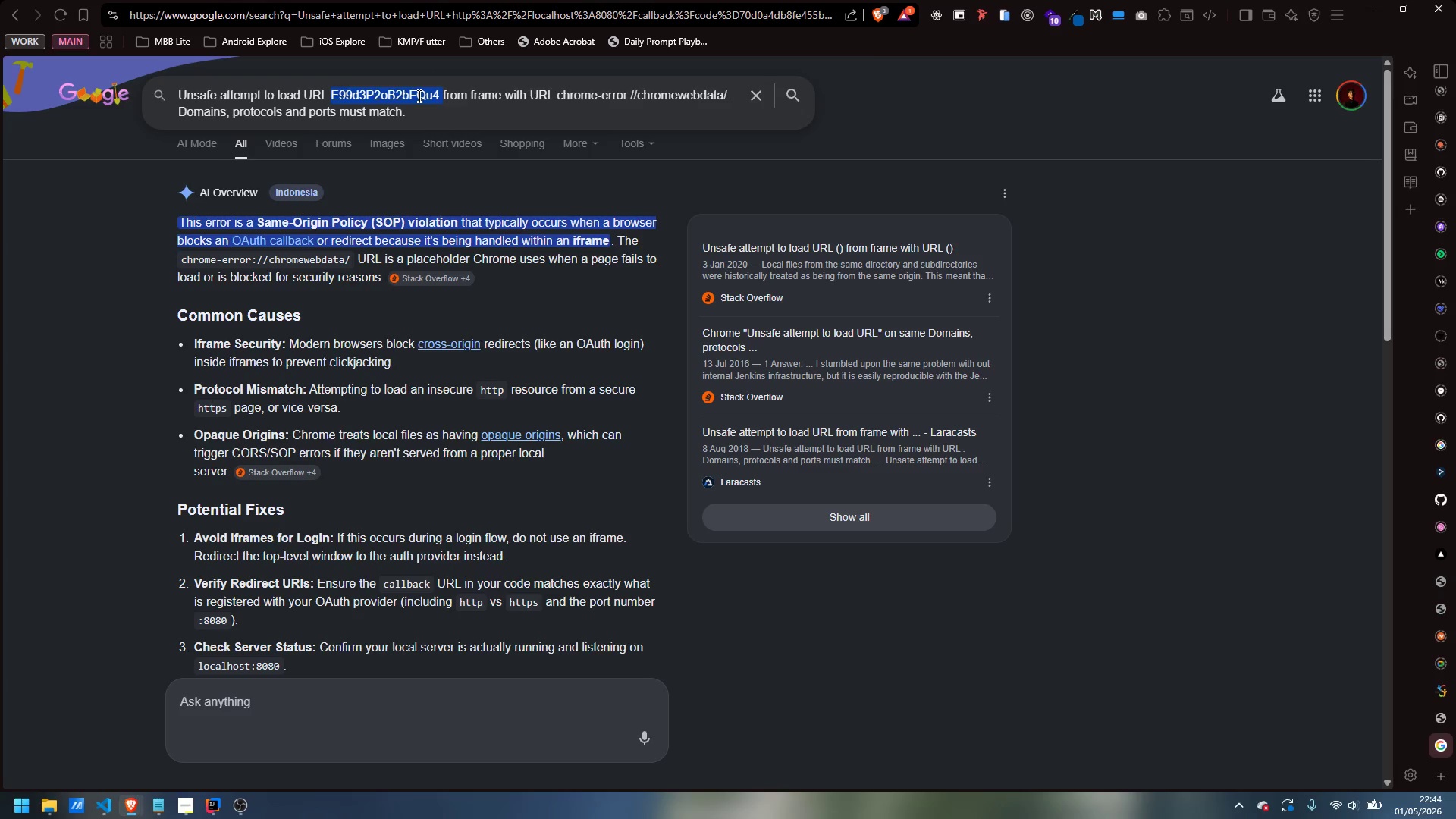 
key(Backspace)
 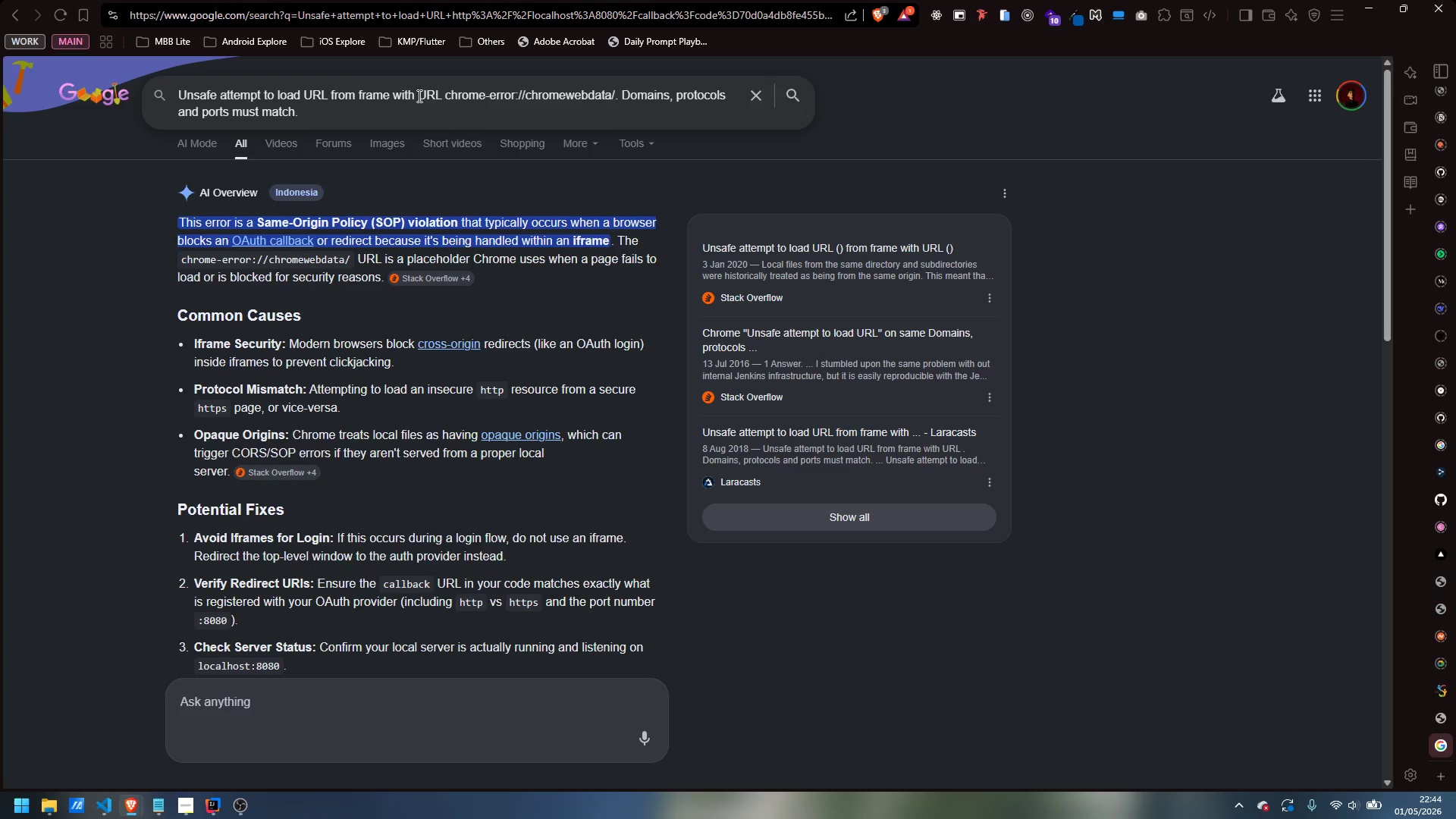 
key(Enter)
 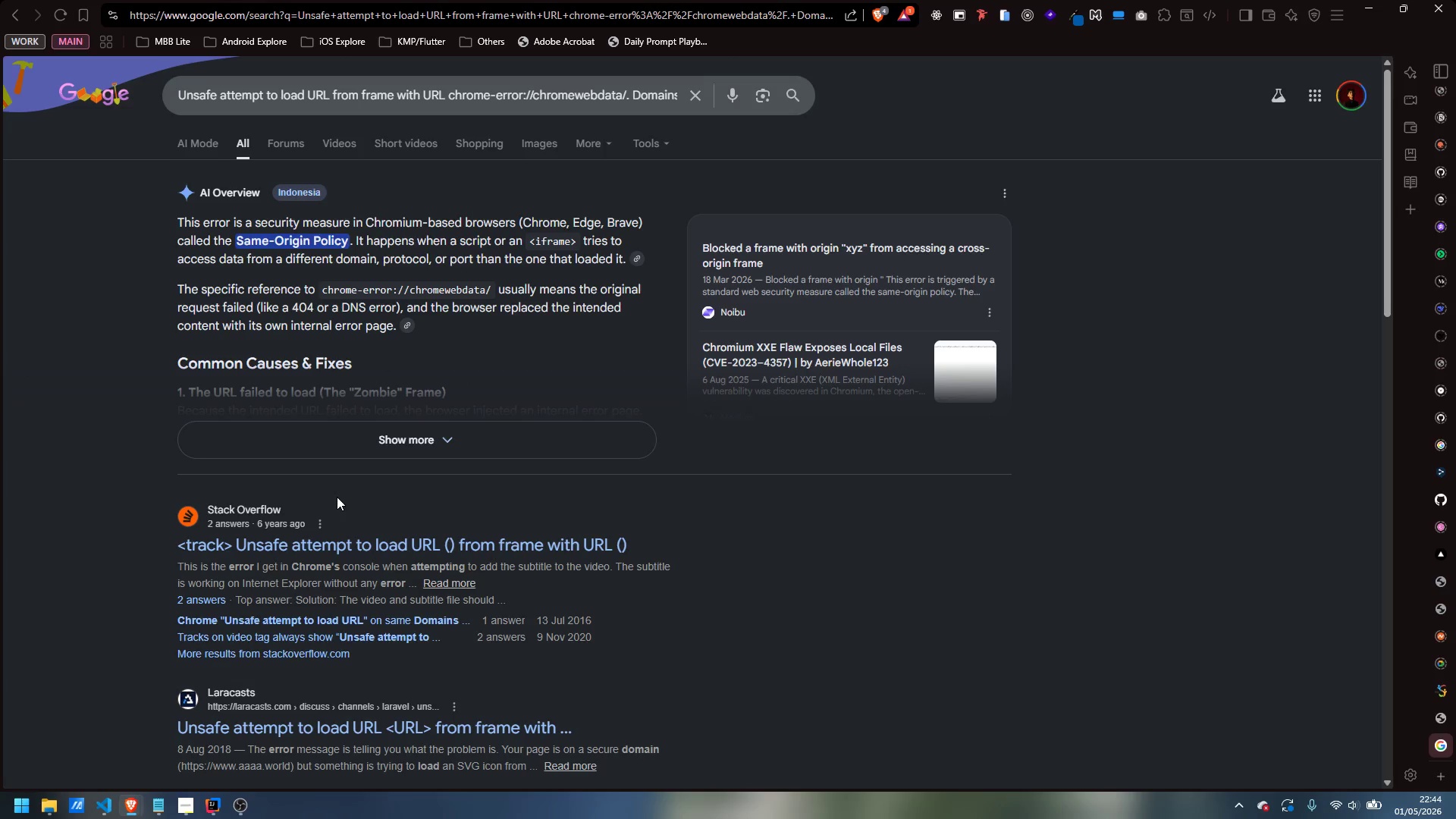 
wait(7.14)
 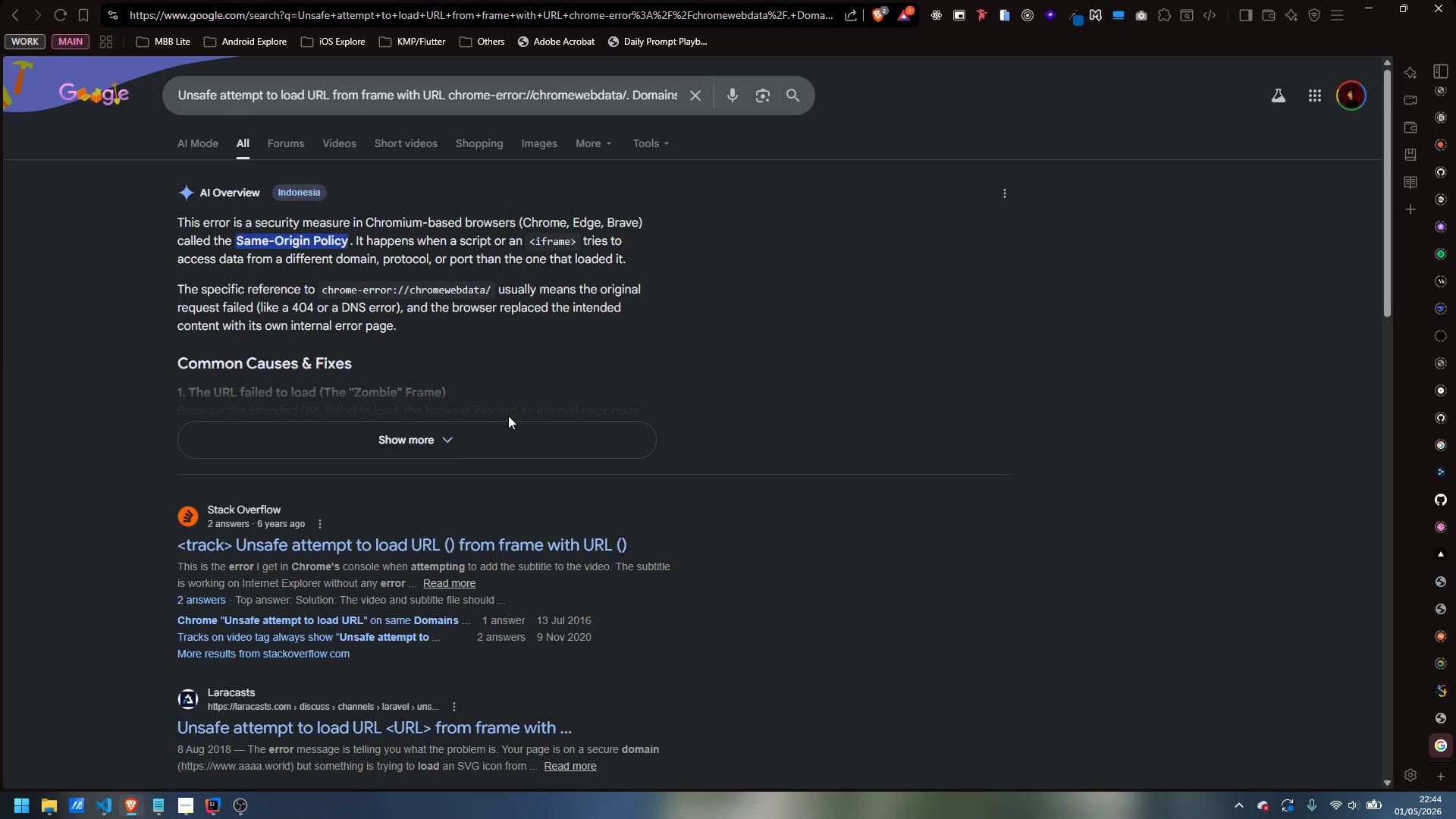 
left_click([329, 451])
 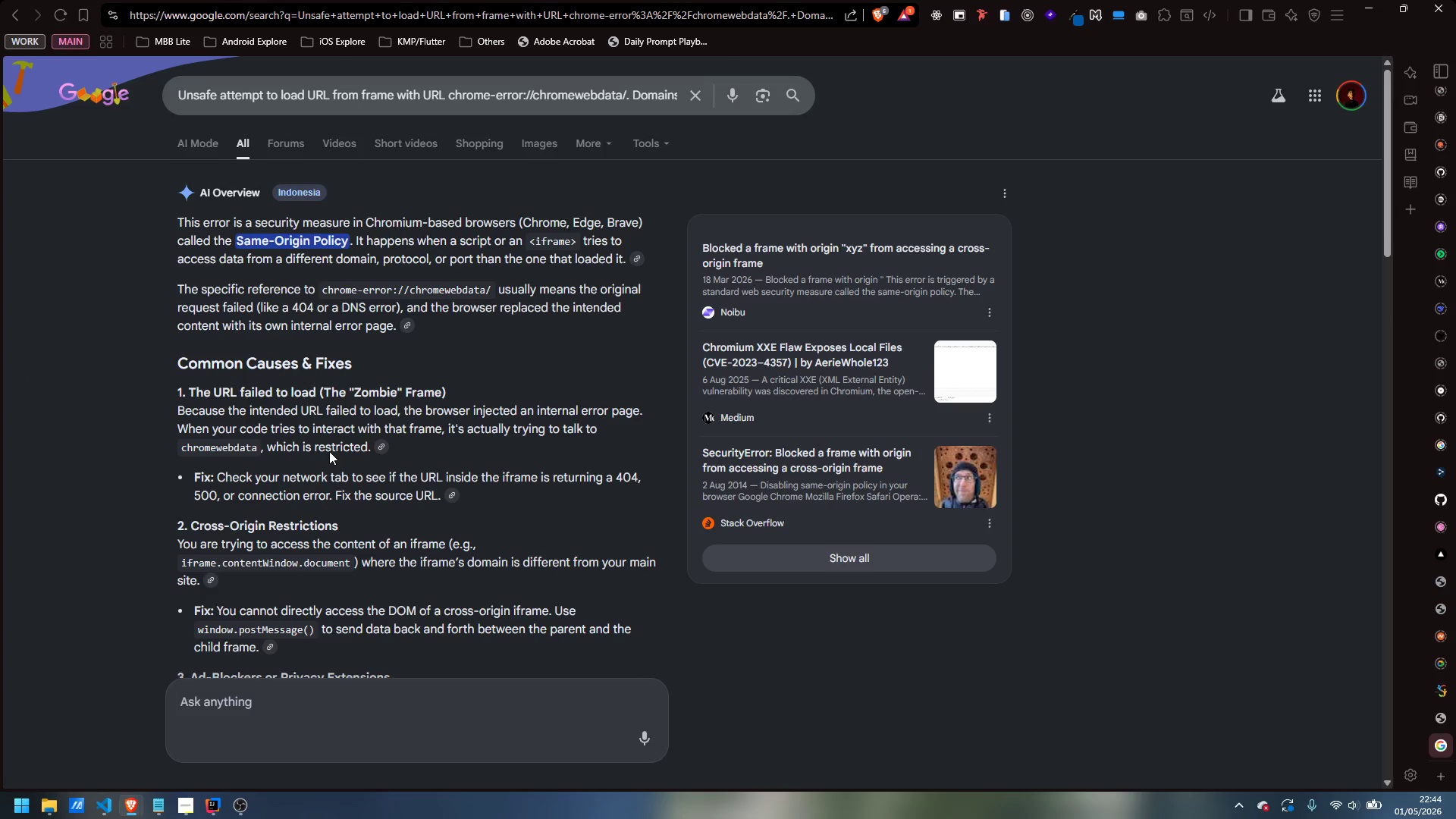 
scroll: coordinate [377, 530], scroll_direction: down, amount: 11.0
 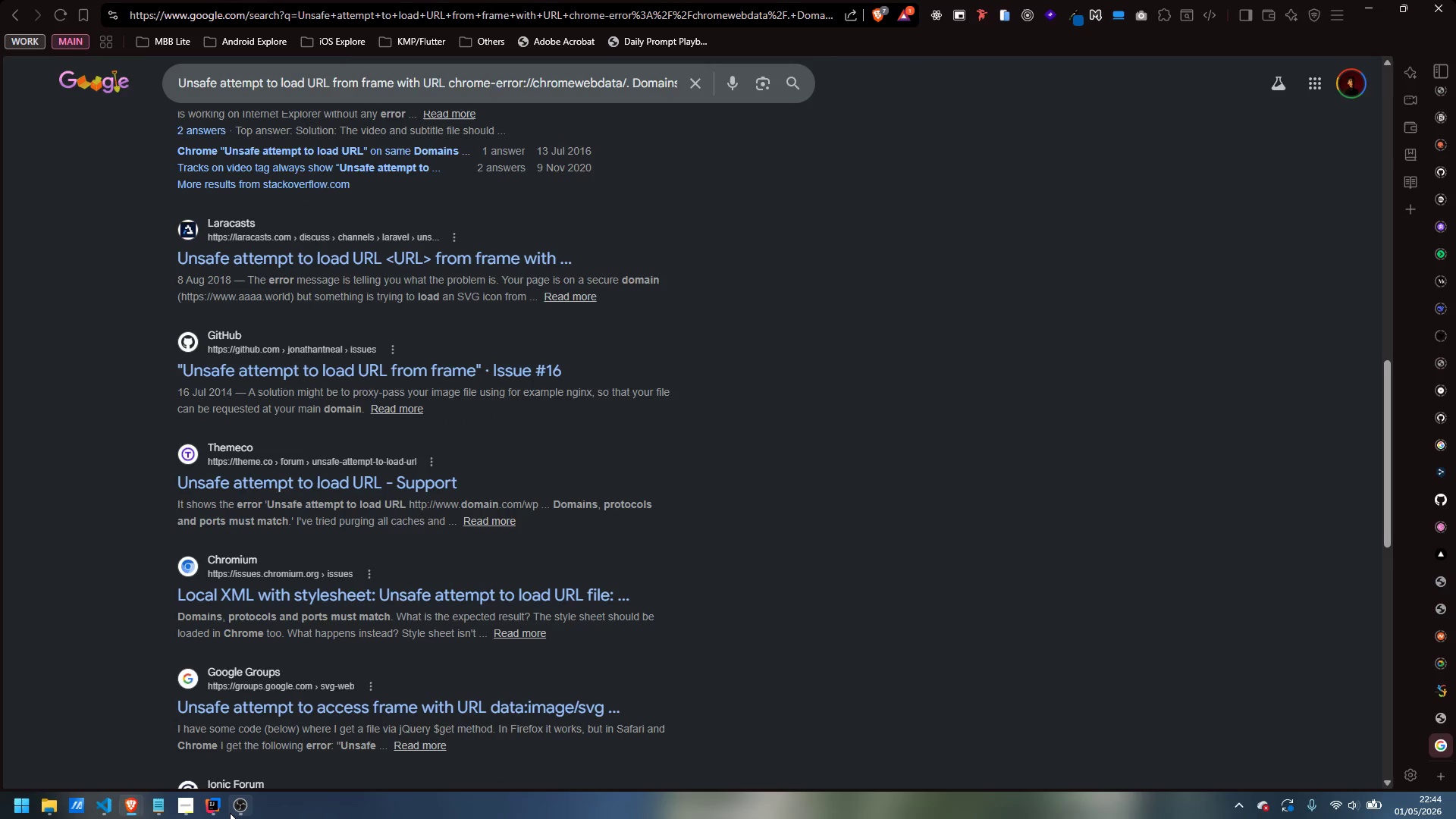 
left_click([218, 737])
 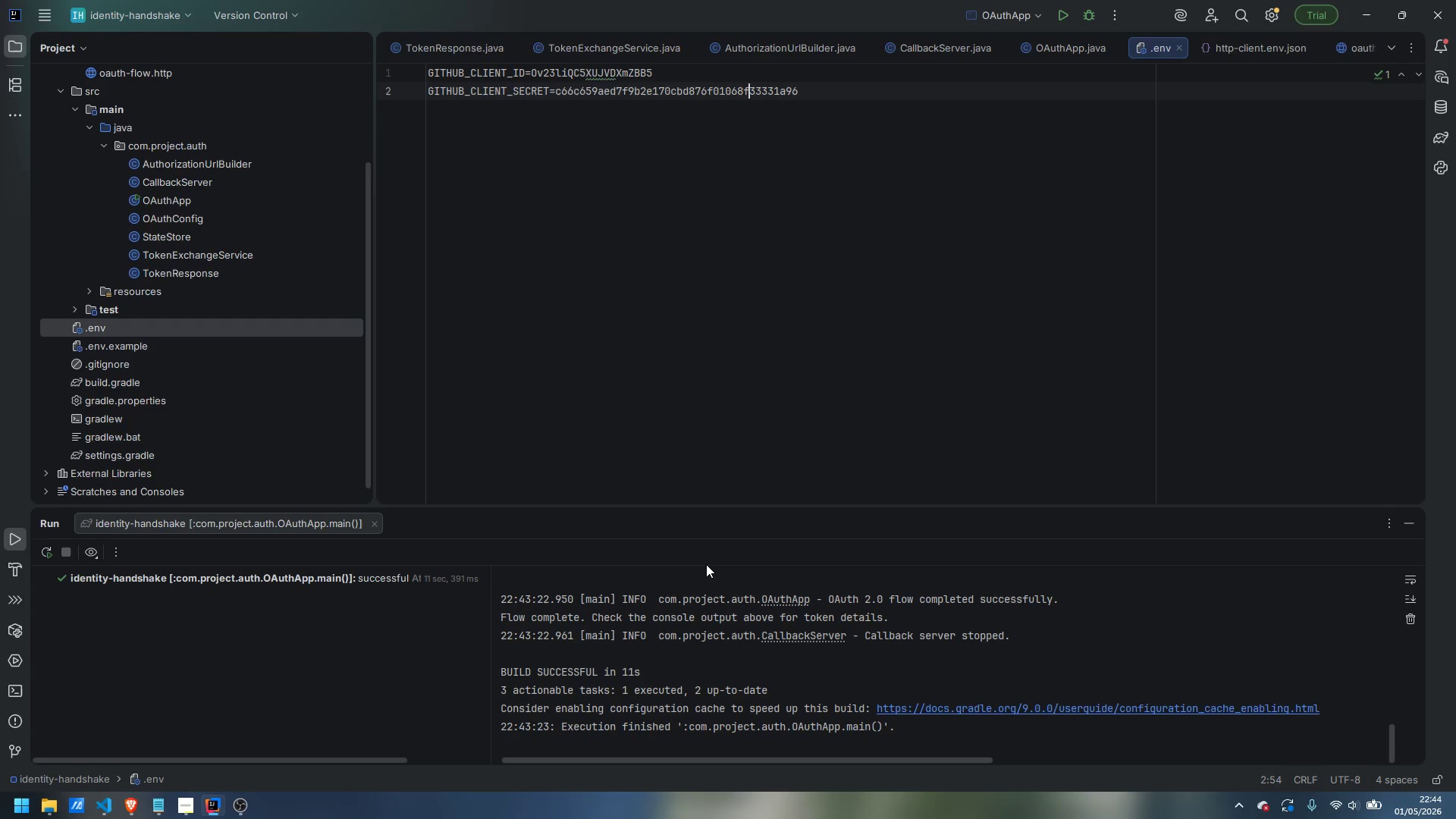 
left_click_drag(start_coordinate=[714, 506], to_coordinate=[723, 182])
 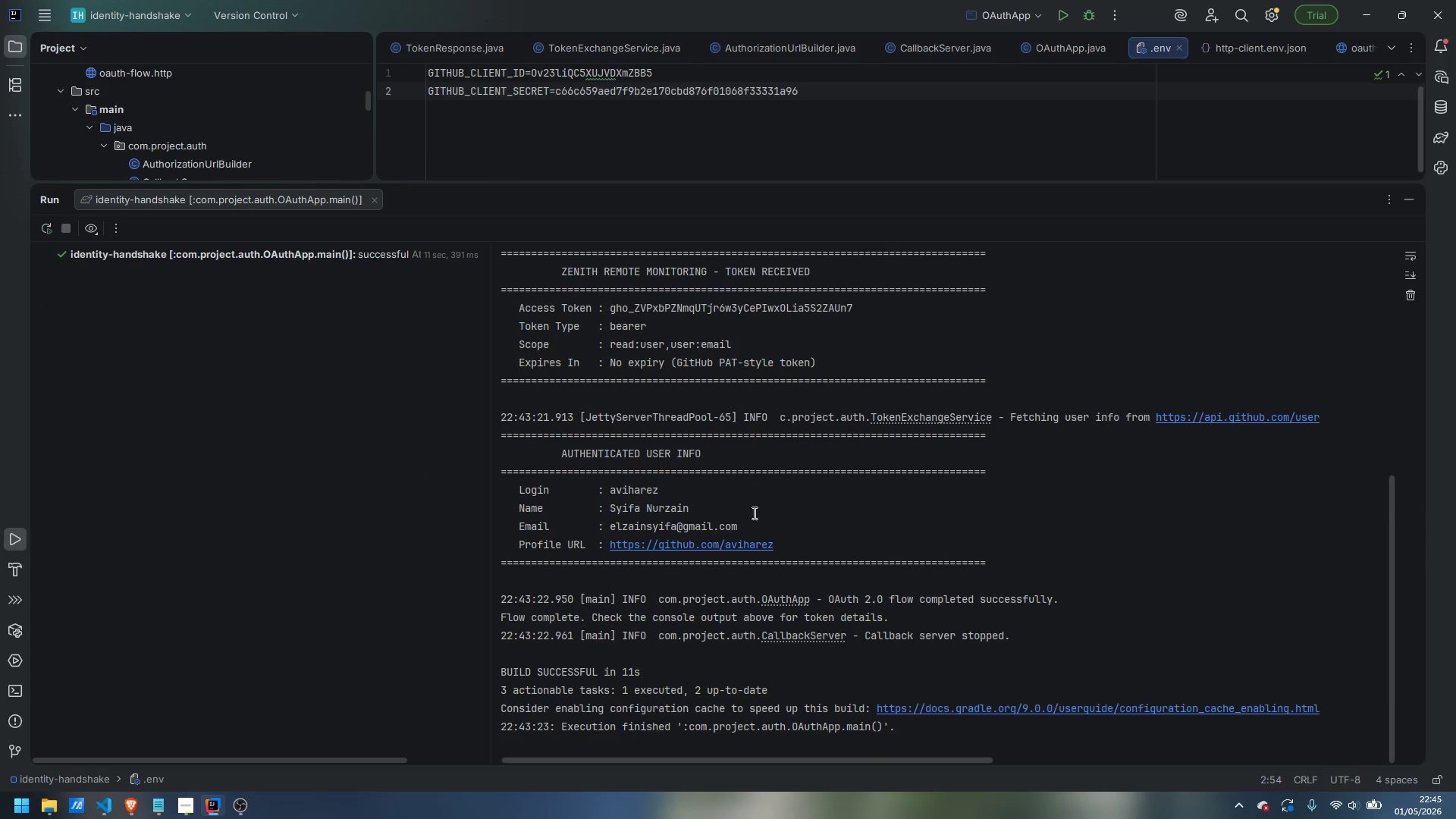 
scroll: coordinate [751, 524], scroll_direction: up, amount: 4.0
 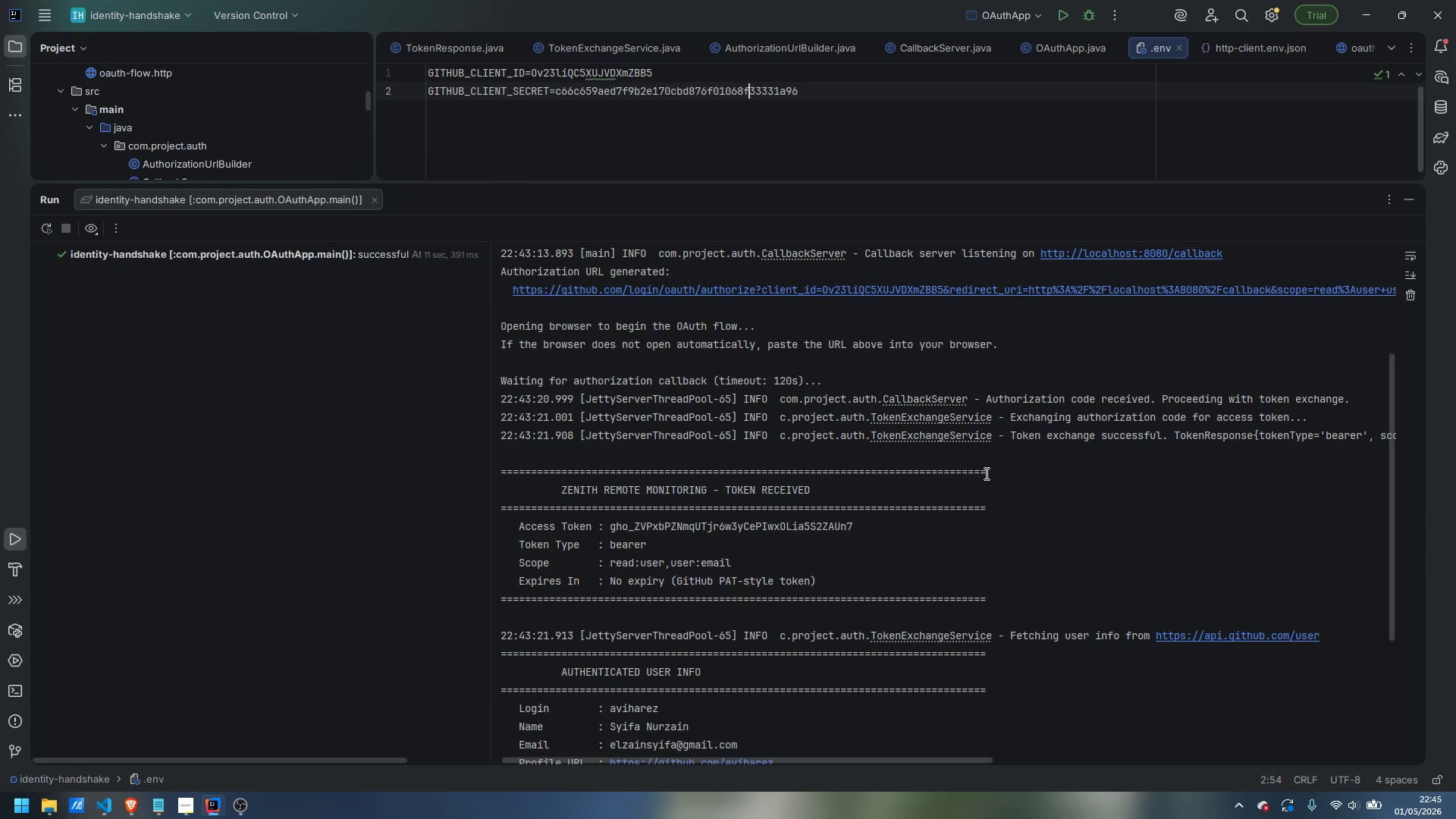 
left_click_drag(start_coordinate=[984, 471], to_coordinate=[924, 472])
 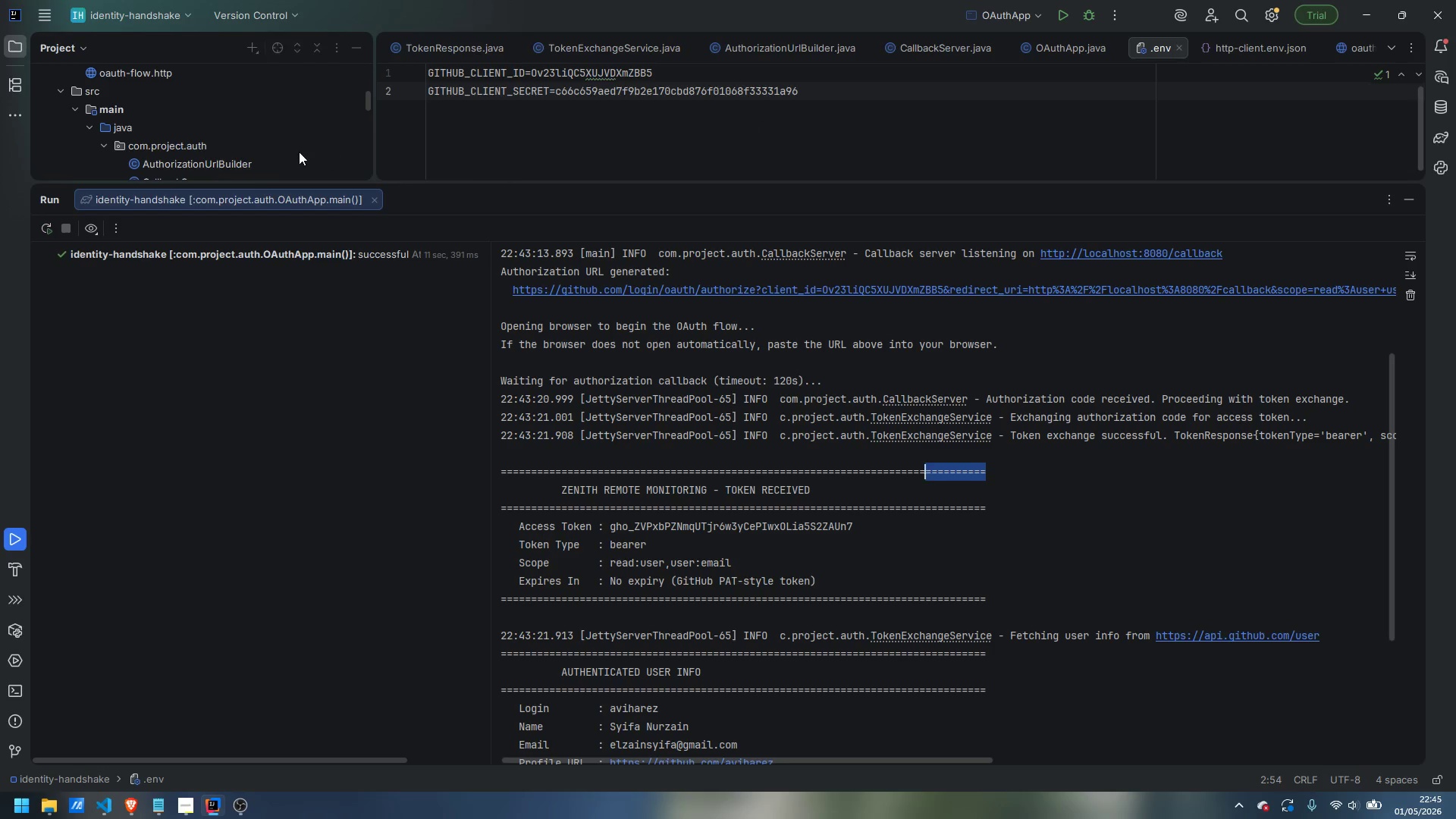 
scroll: coordinate [297, 152], scroll_direction: down, amount: 1.0
 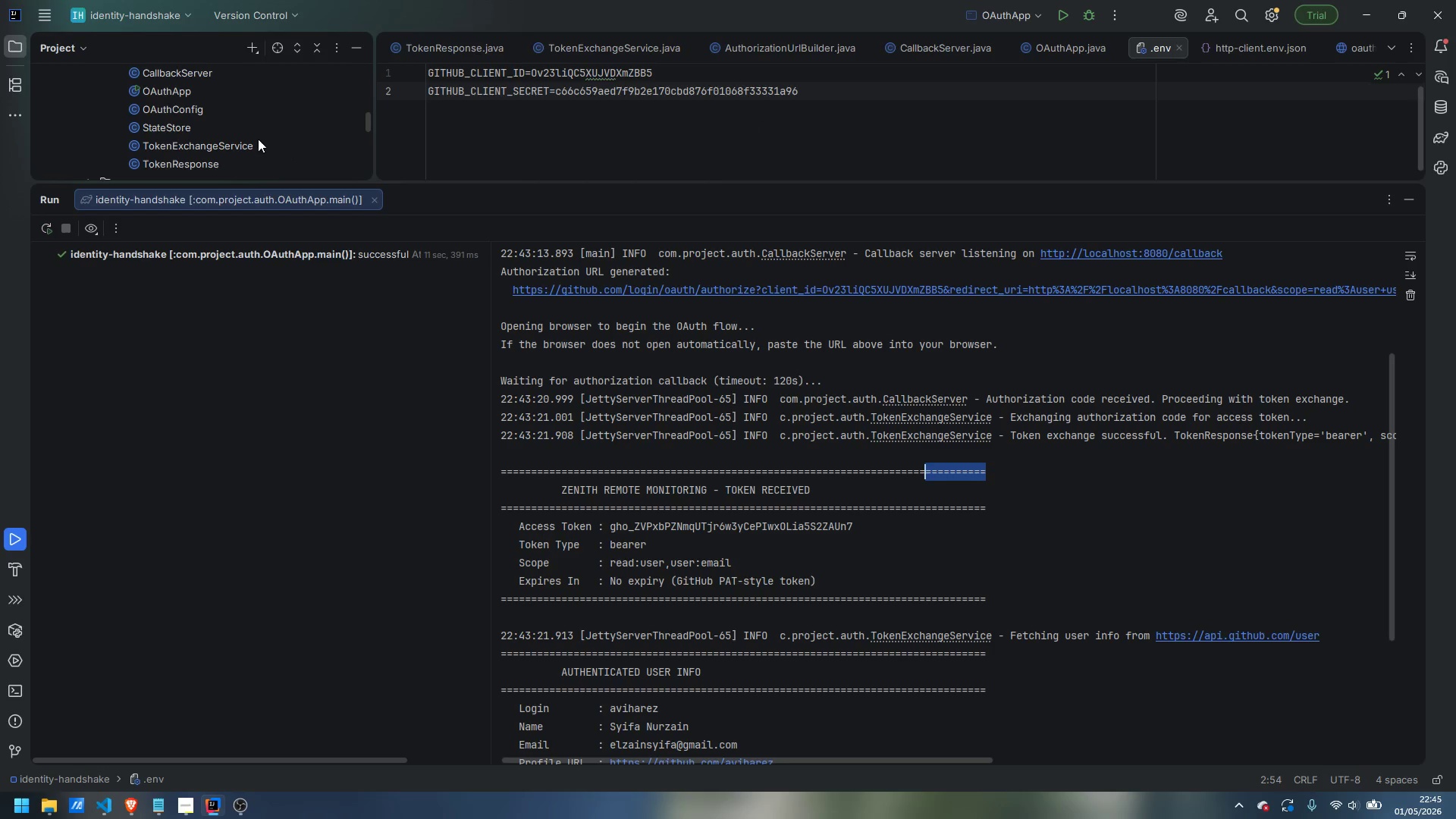 
double_click([258, 139])
 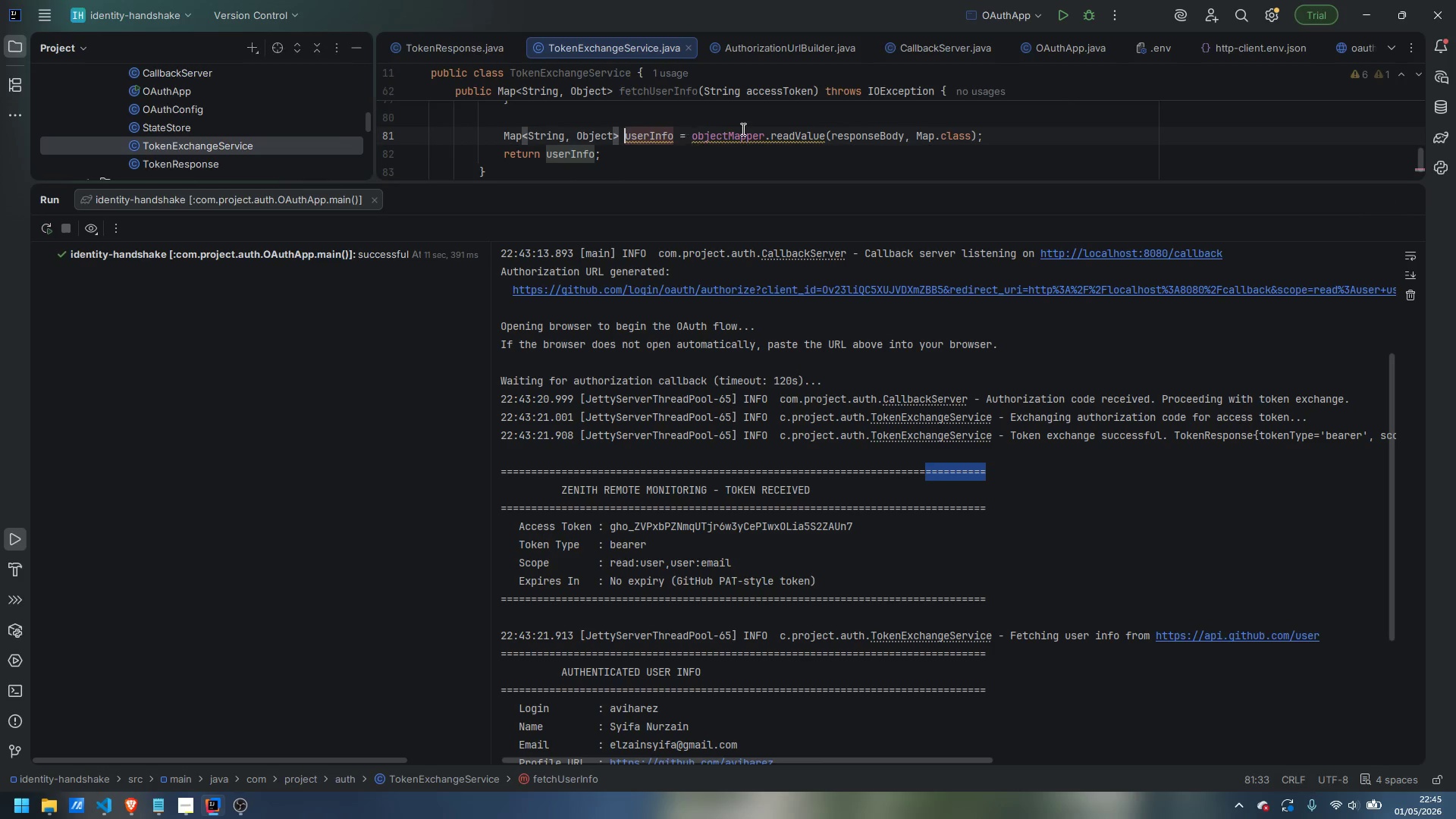 
scroll: coordinate [742, 129], scroll_direction: down, amount: 3.0
 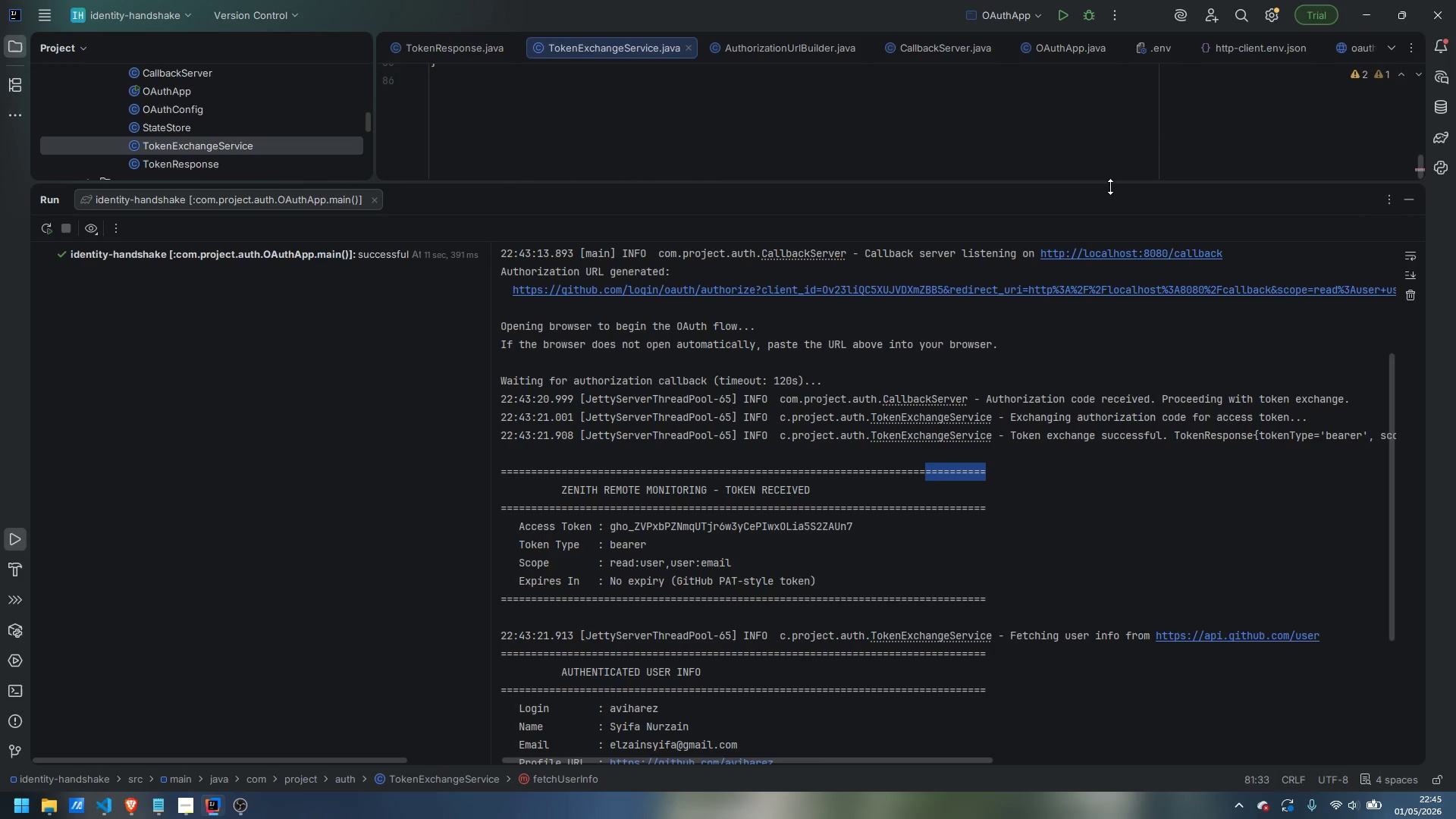 
left_click_drag(start_coordinate=[1110, 187], to_coordinate=[1109, 462])
 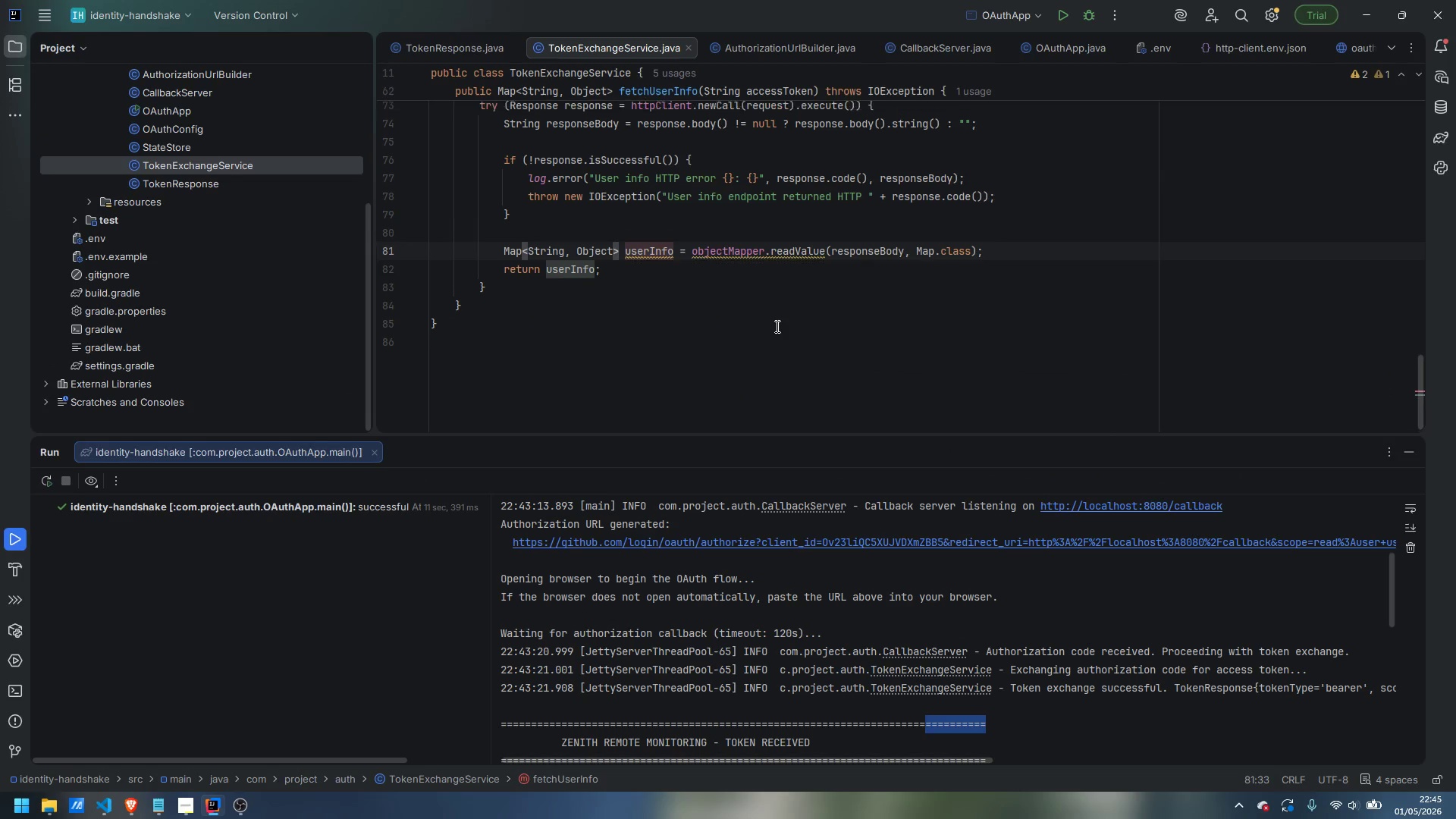 
scroll: coordinate [212, 181], scroll_direction: up, amount: 17.0
 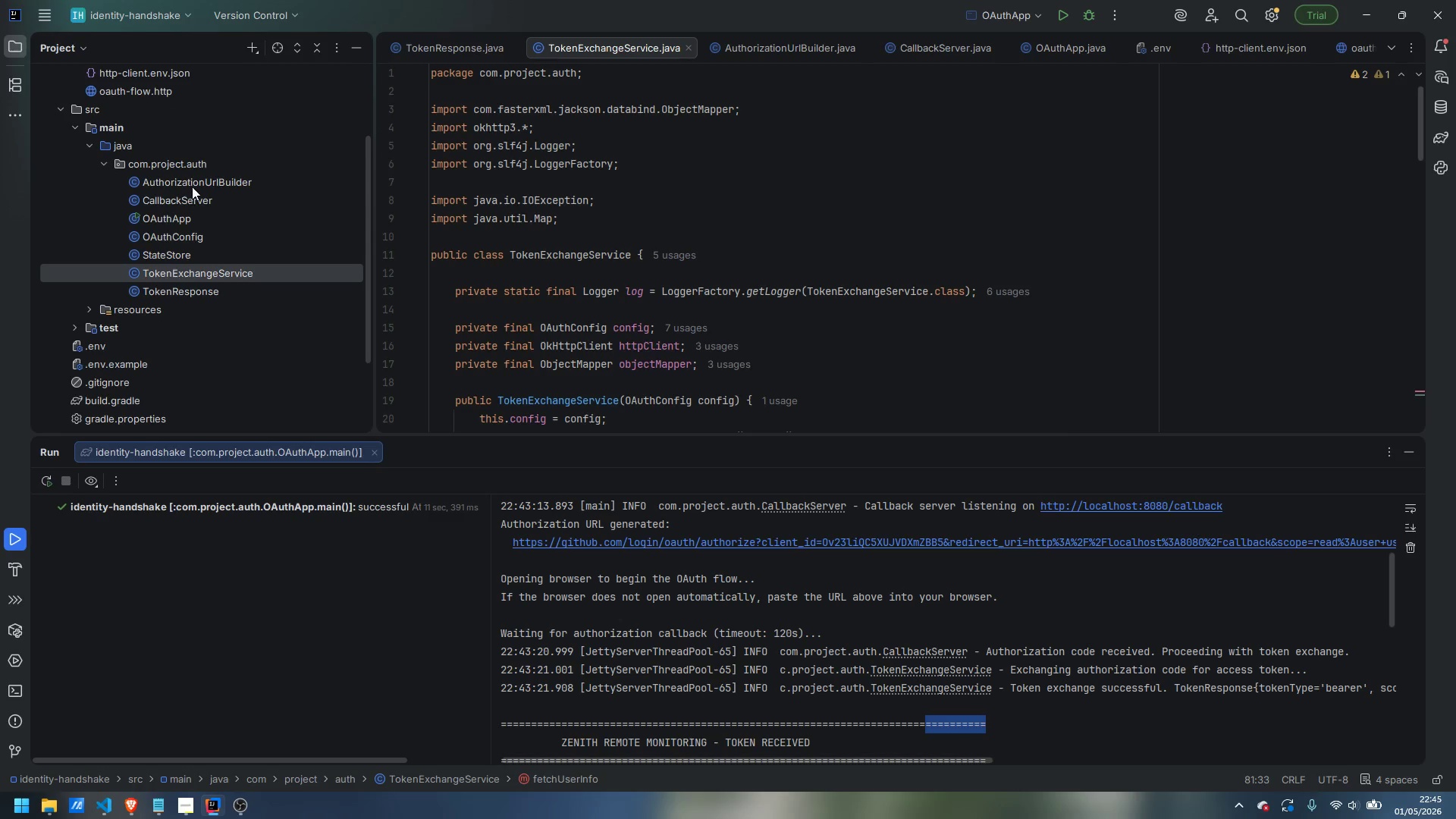 
double_click([193, 197])
 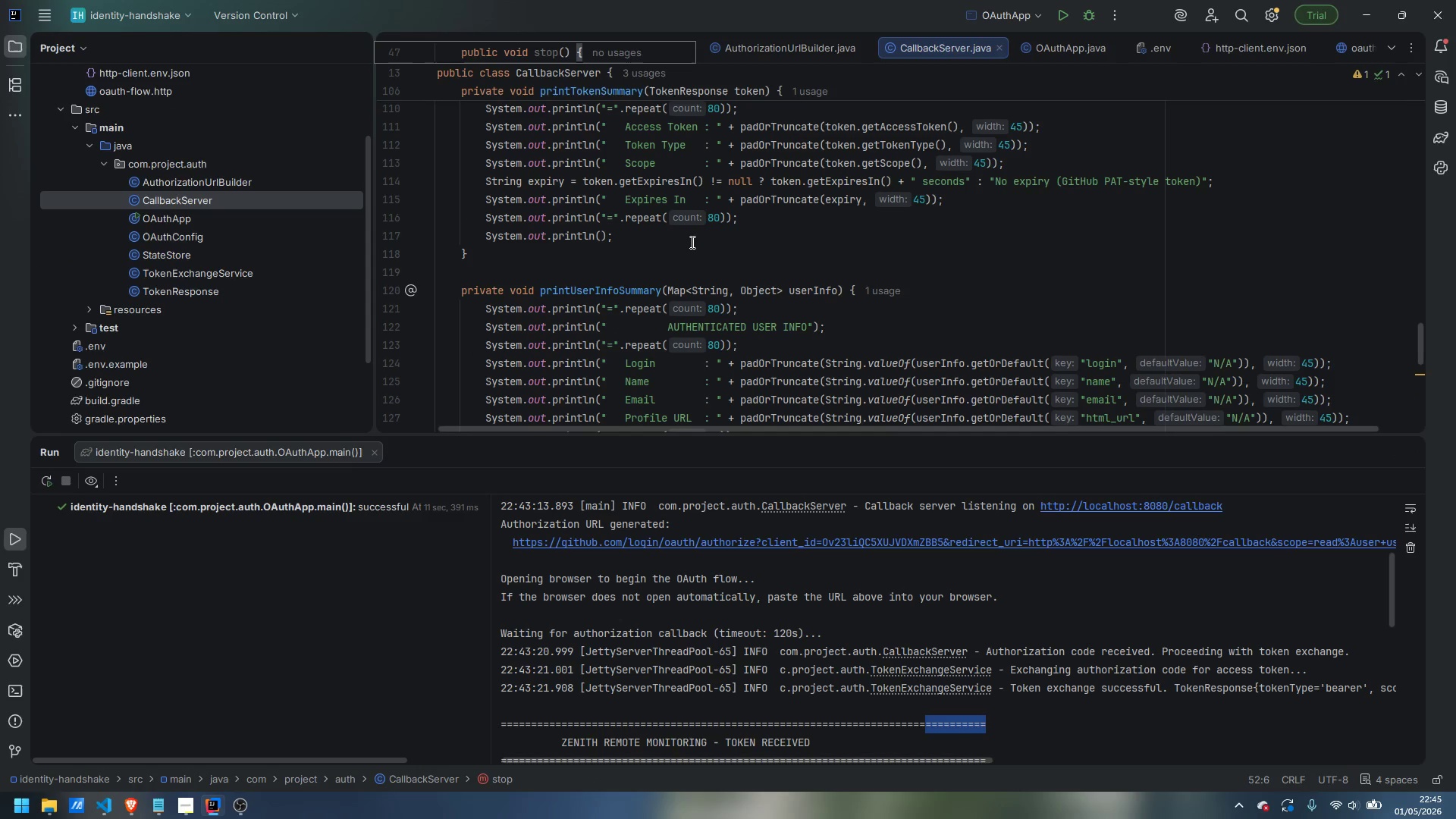 
scroll: coordinate [691, 242], scroll_direction: down, amount: 3.0
 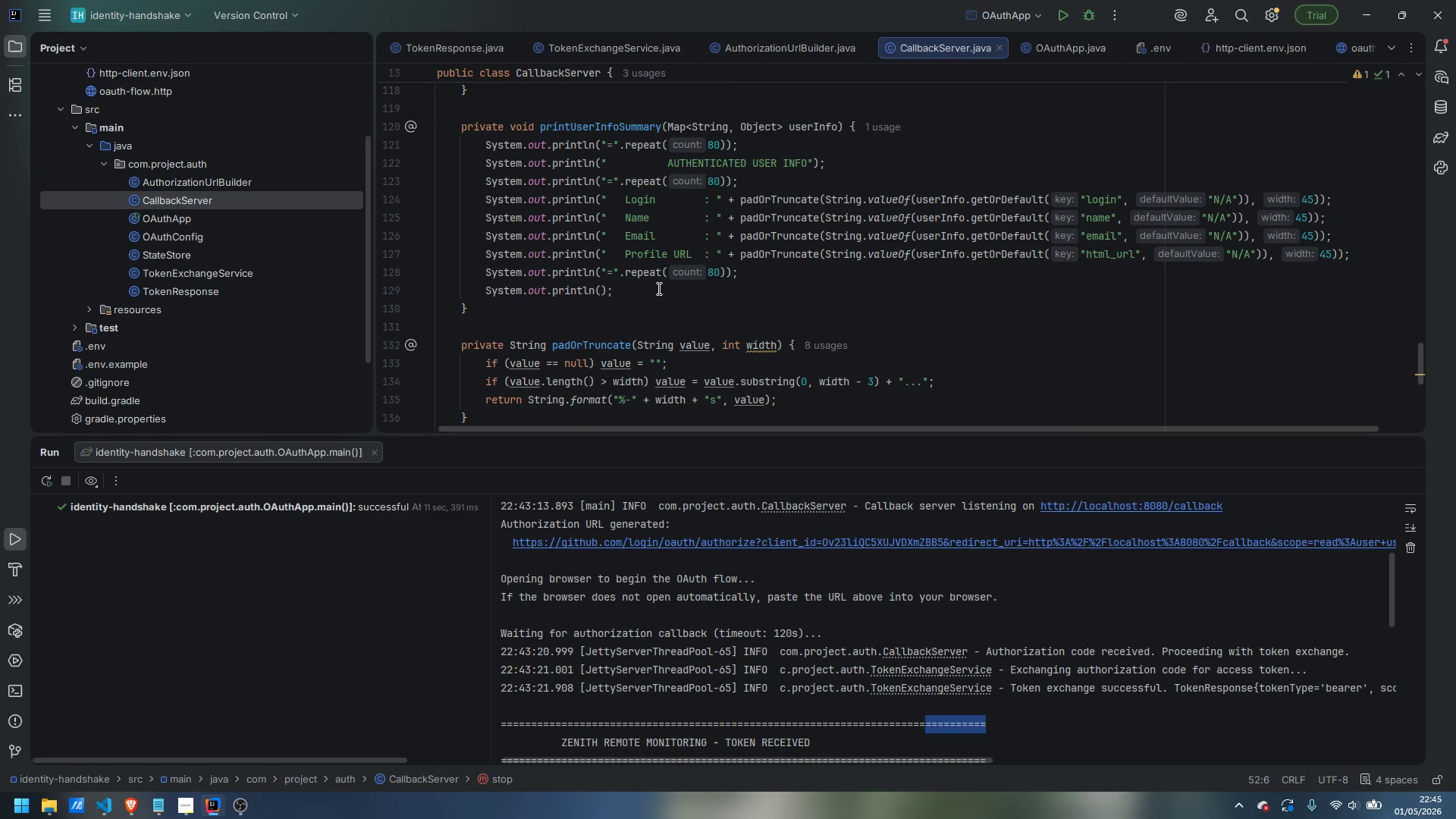 
scroll: coordinate [657, 288], scroll_direction: up, amount: 8.0
 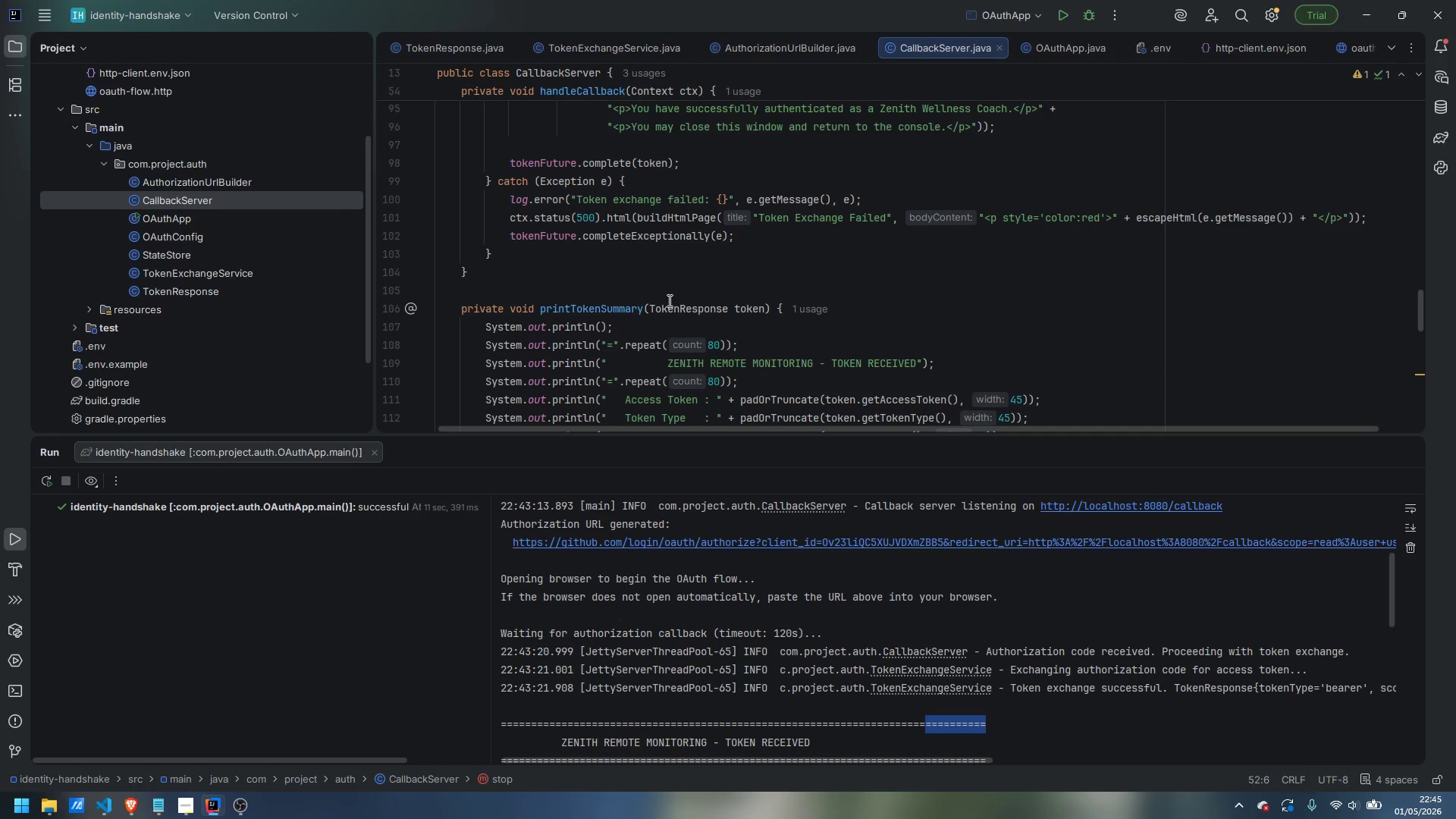 
scroll: coordinate [689, 288], scroll_direction: down, amount: 8.0
 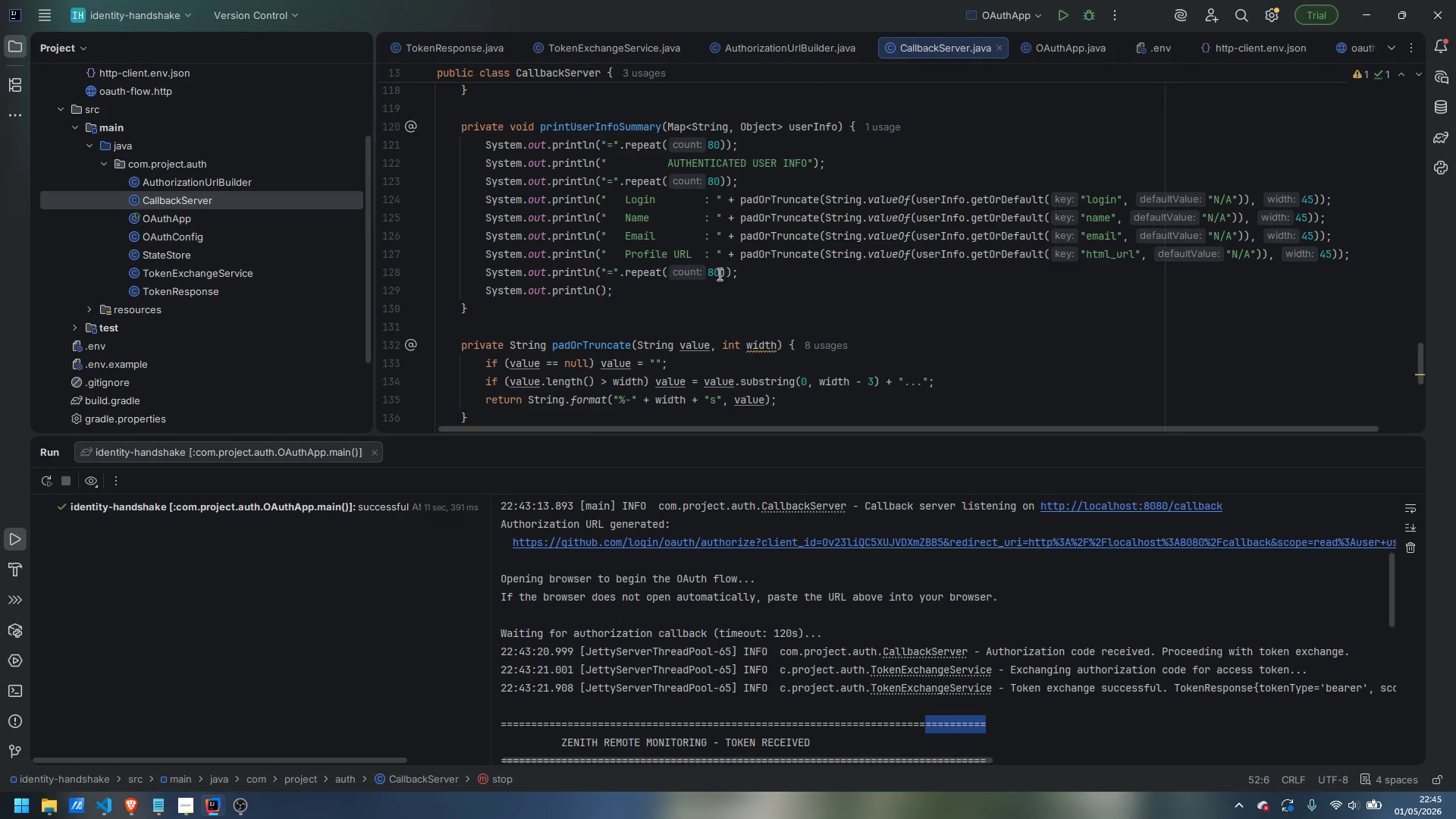 
left_click([714, 273])
 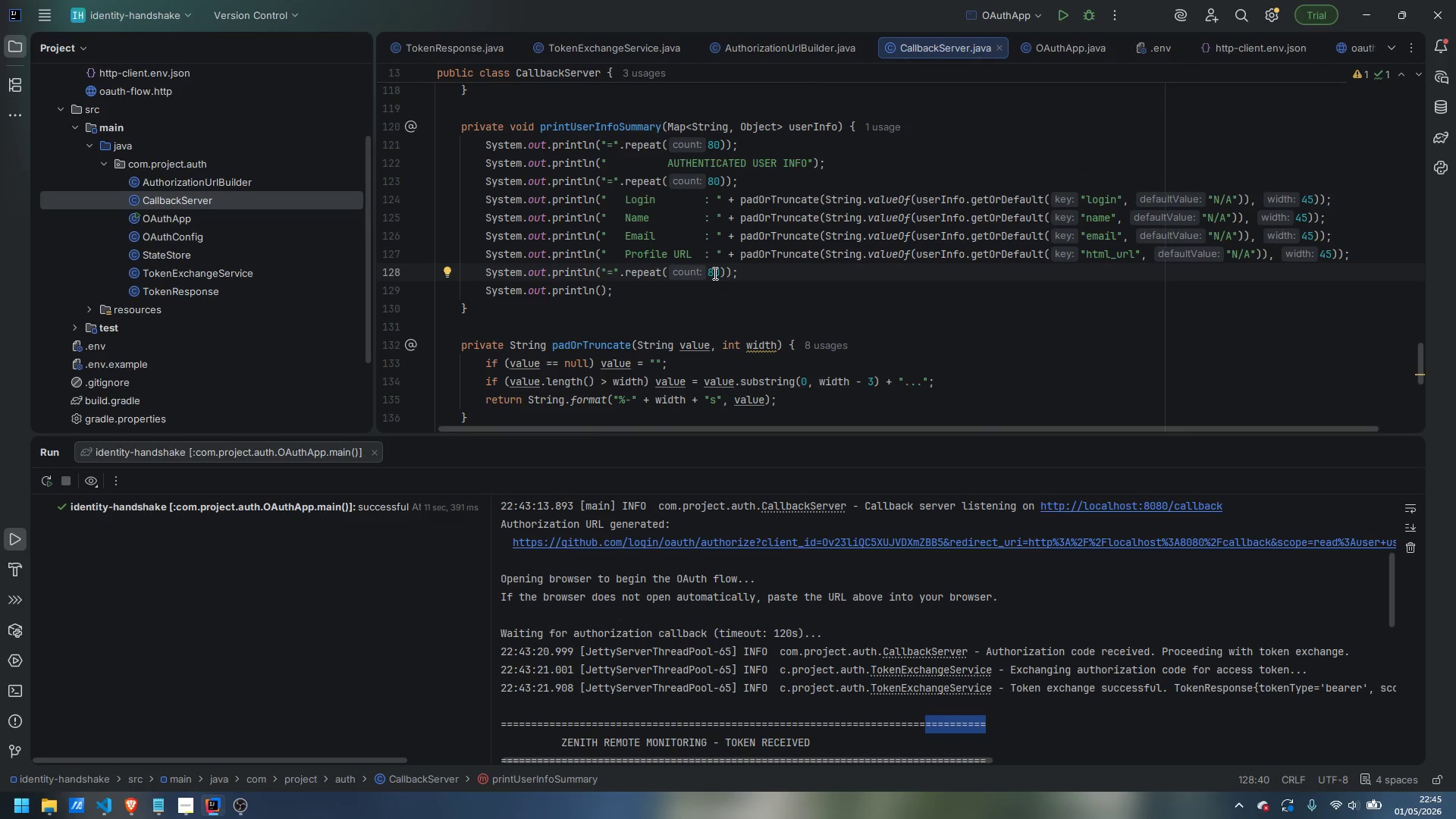 
key(Backspace)
 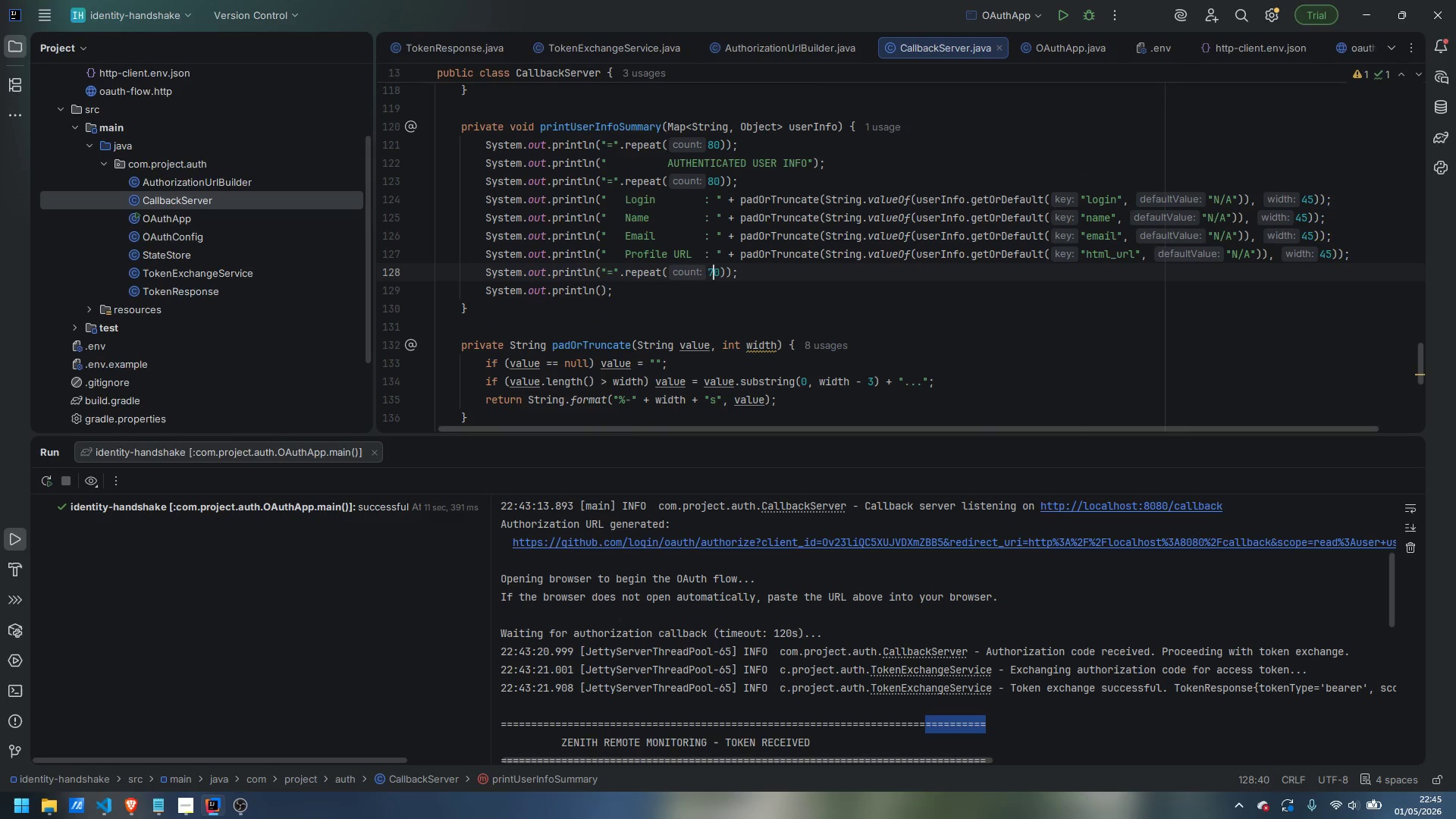 
key(7)
 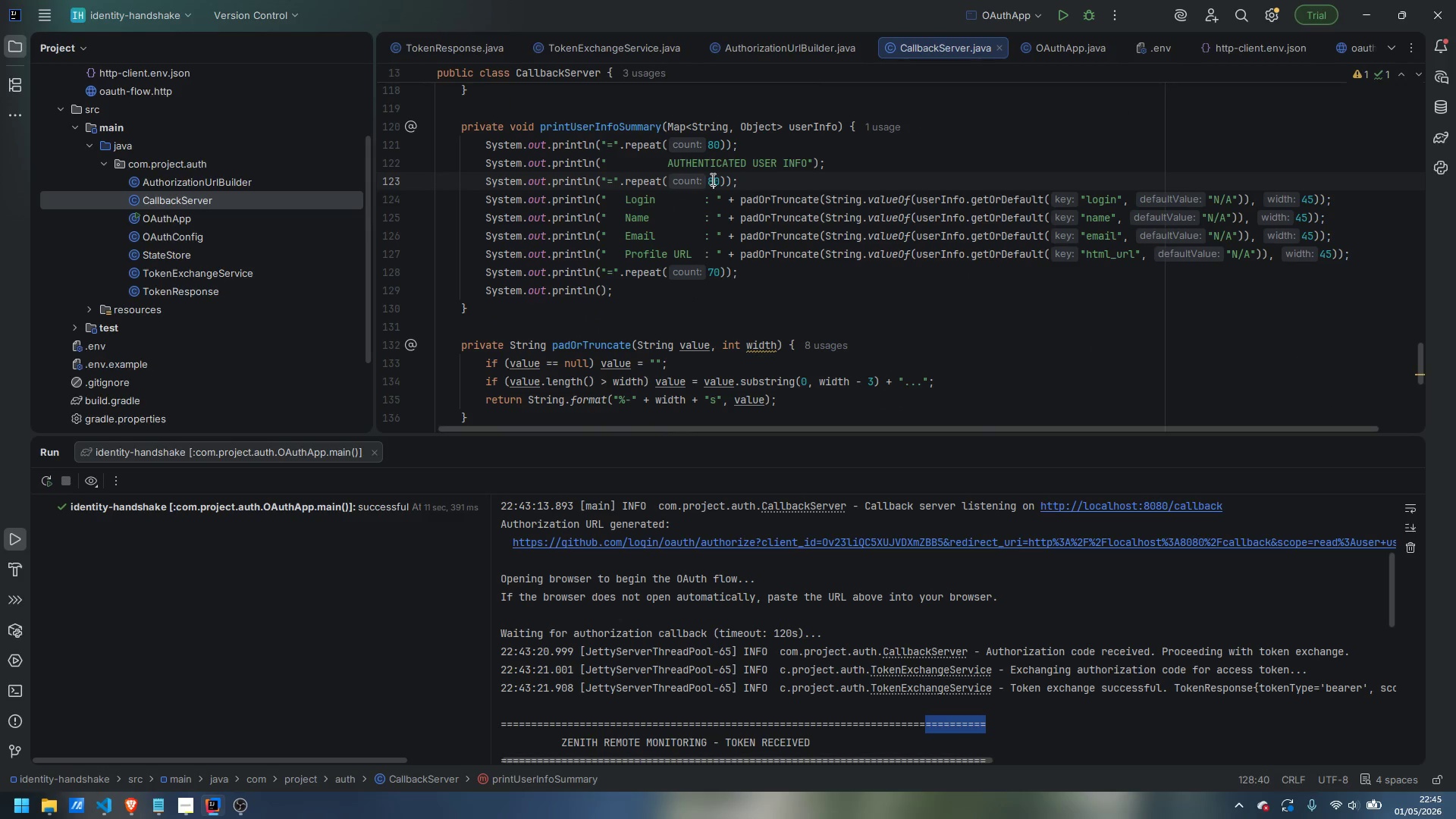 
key(7)
 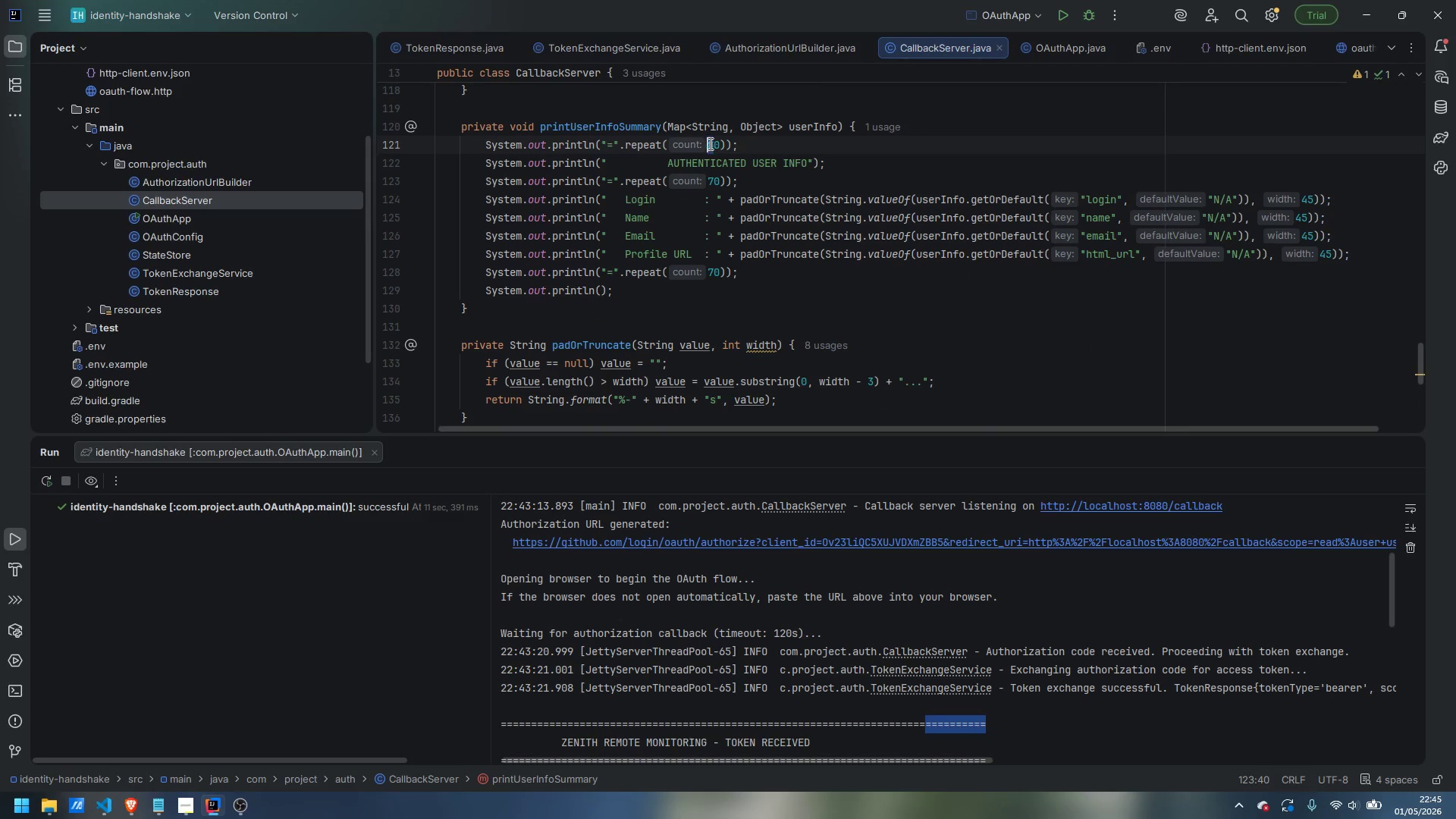 
key(7)
 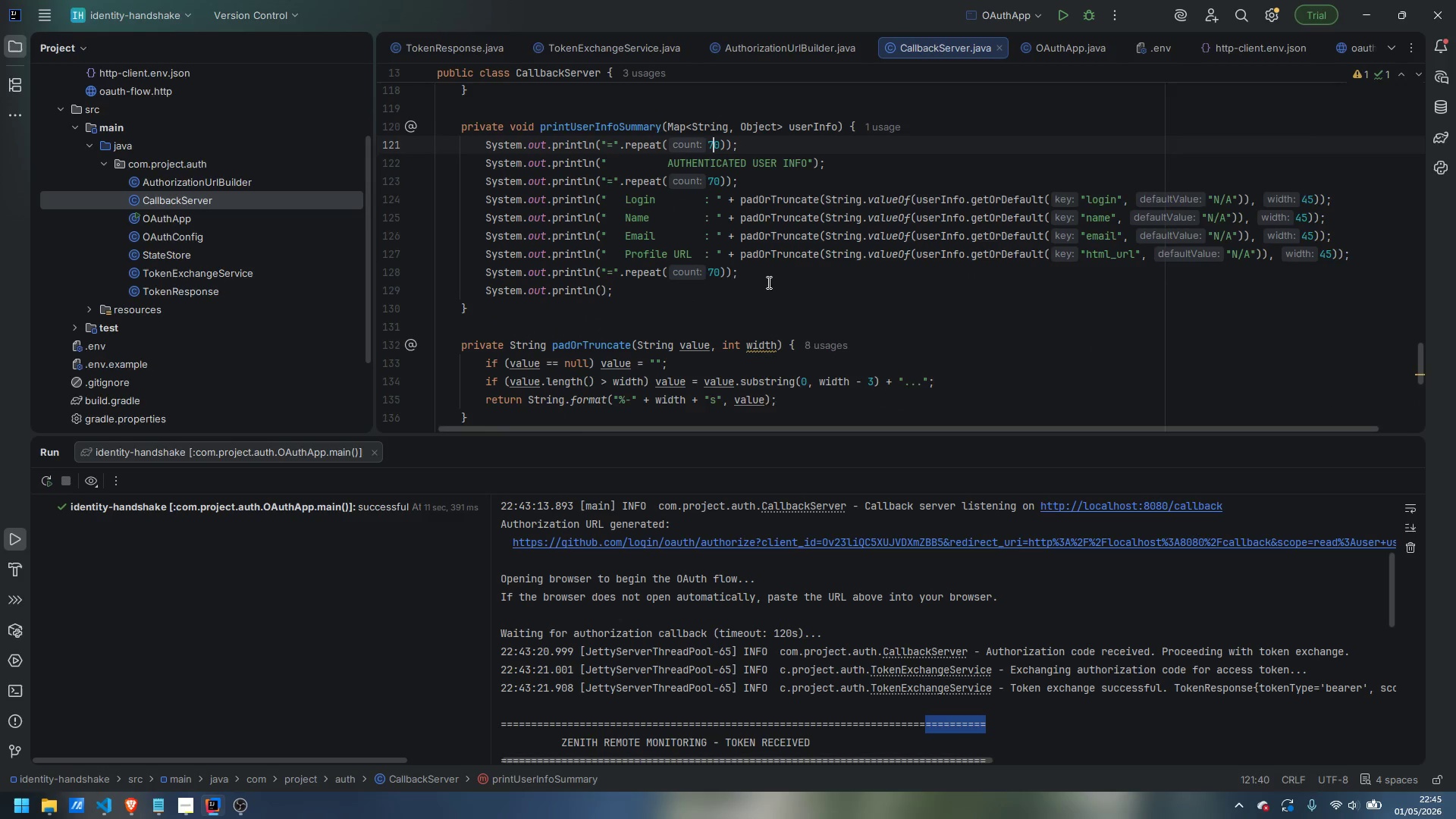 
scroll: coordinate [762, 297], scroll_direction: up, amount: 4.0
 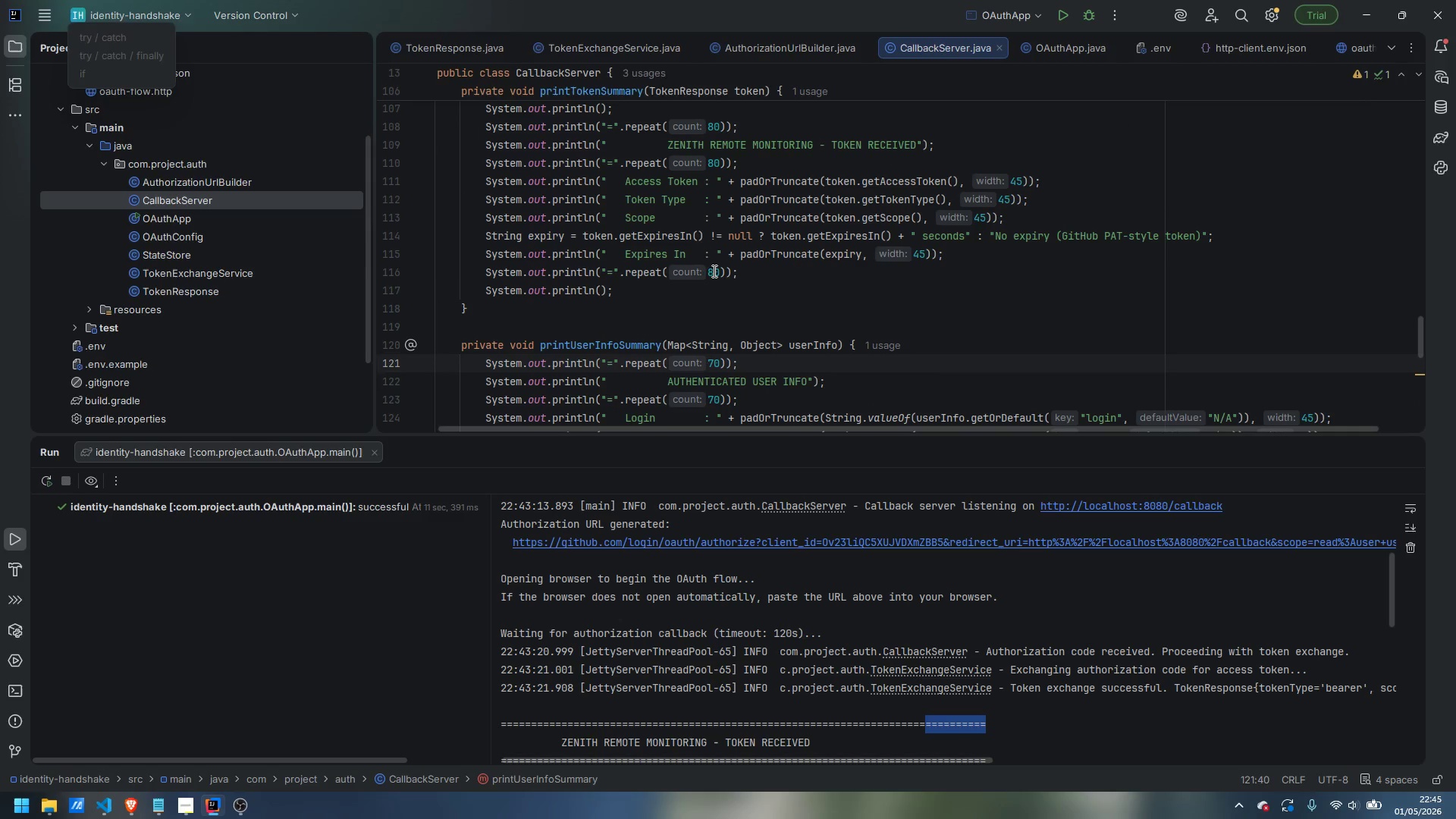 
left_click_drag(start_coordinate=[713, 271], to_coordinate=[708, 271])
 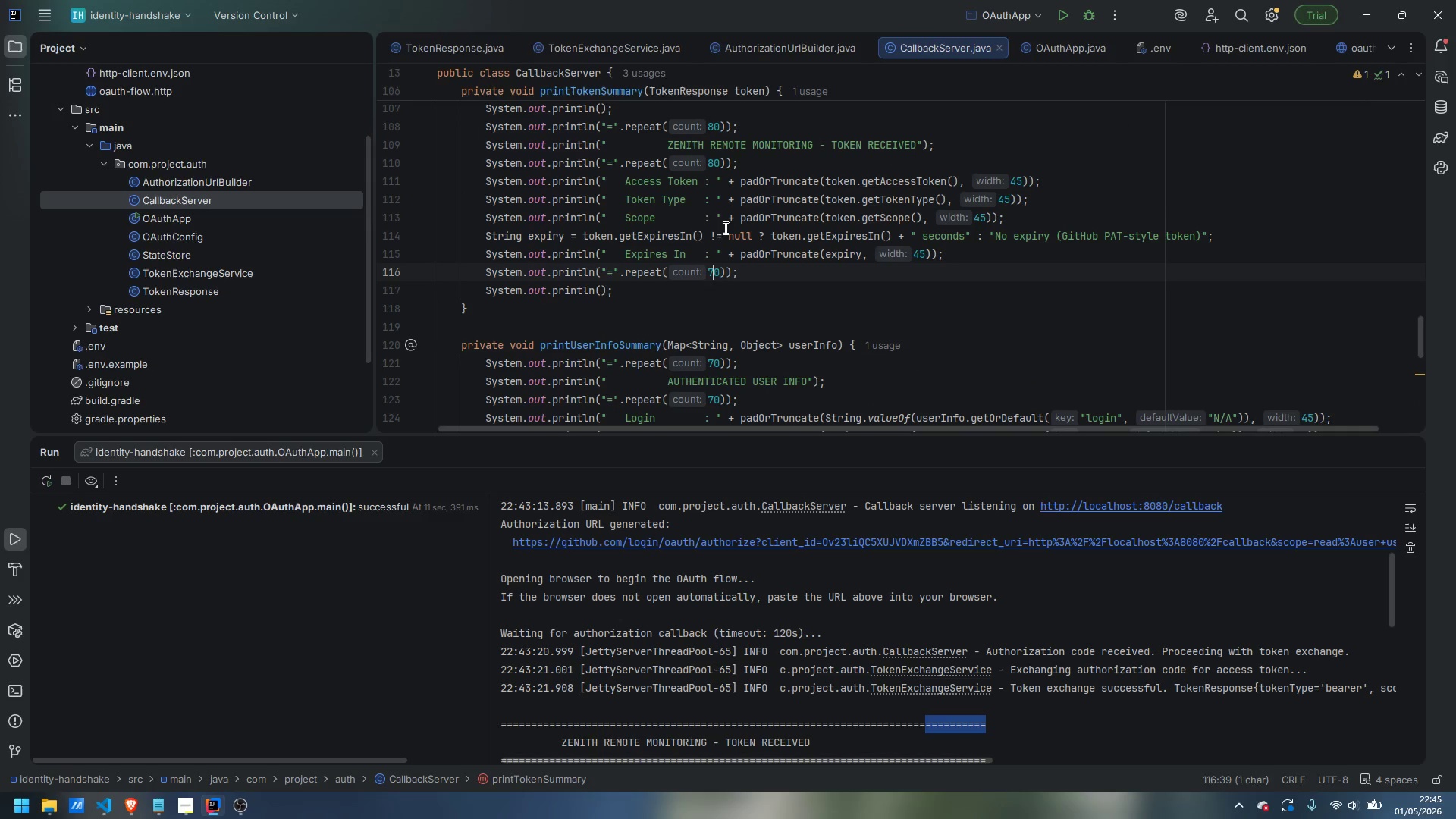 
type(777)
 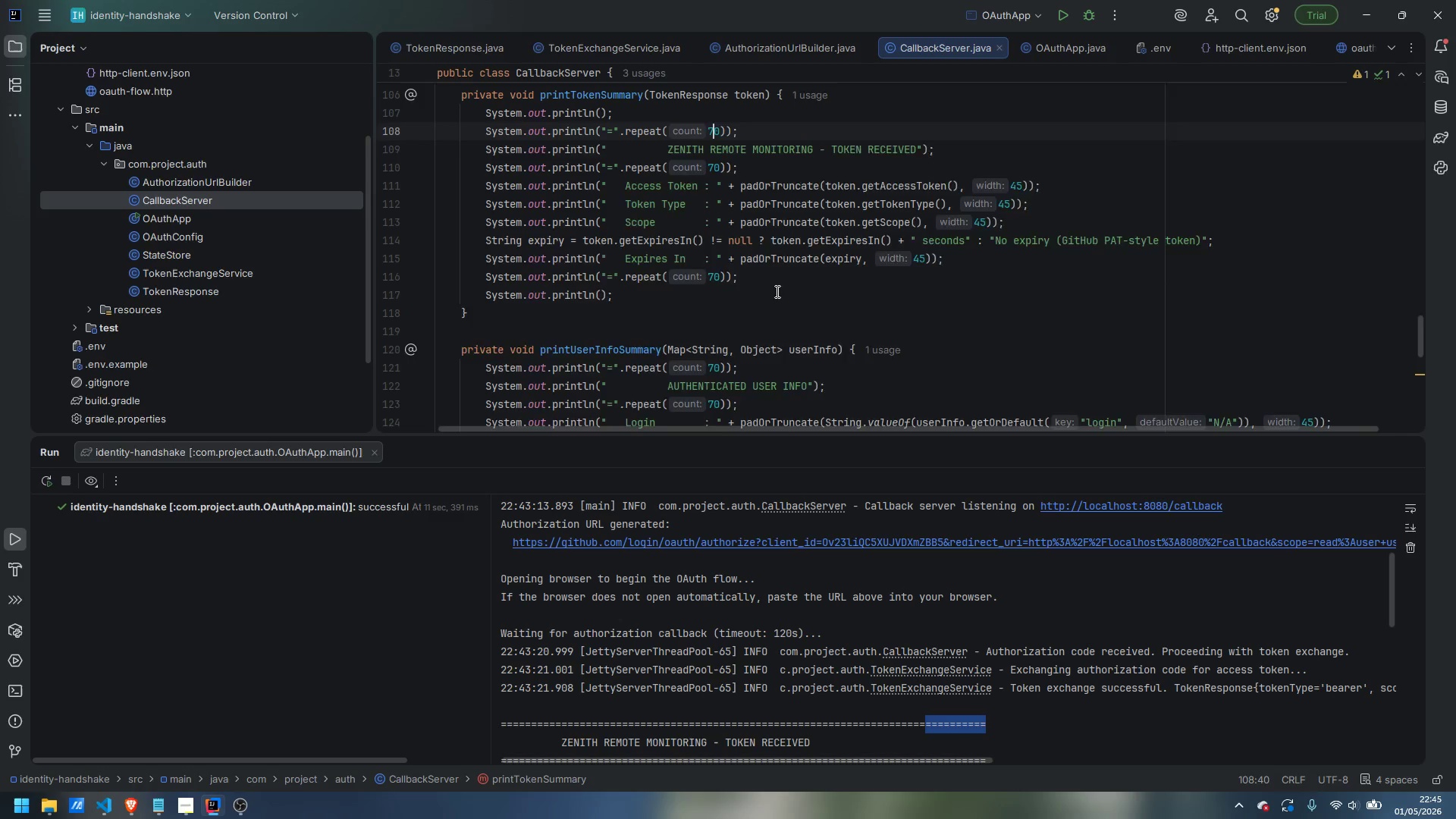 
left_click_drag(start_coordinate=[713, 162], to_coordinate=[708, 162])
 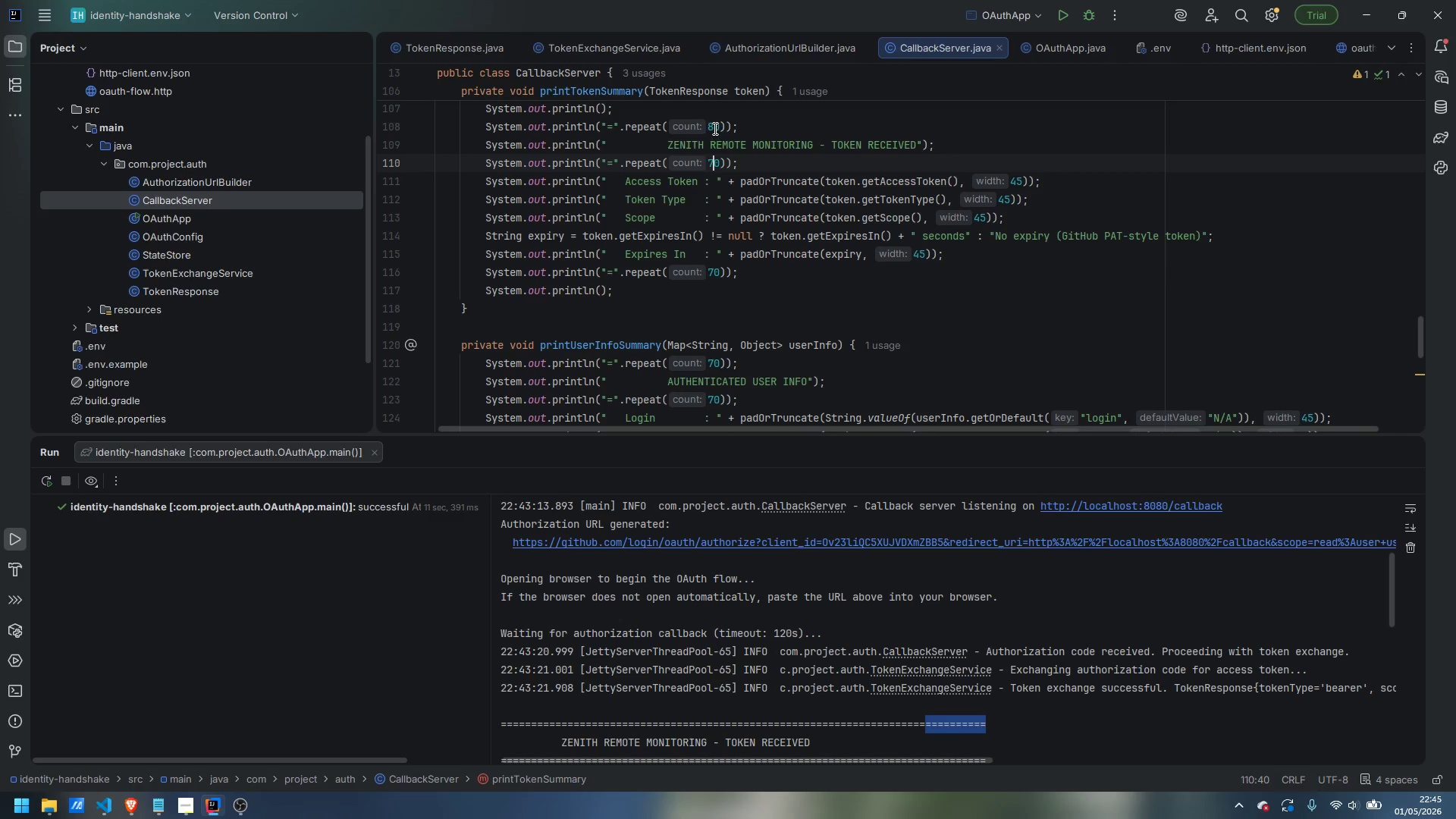 
left_click_drag(start_coordinate=[714, 127], to_coordinate=[707, 127])
 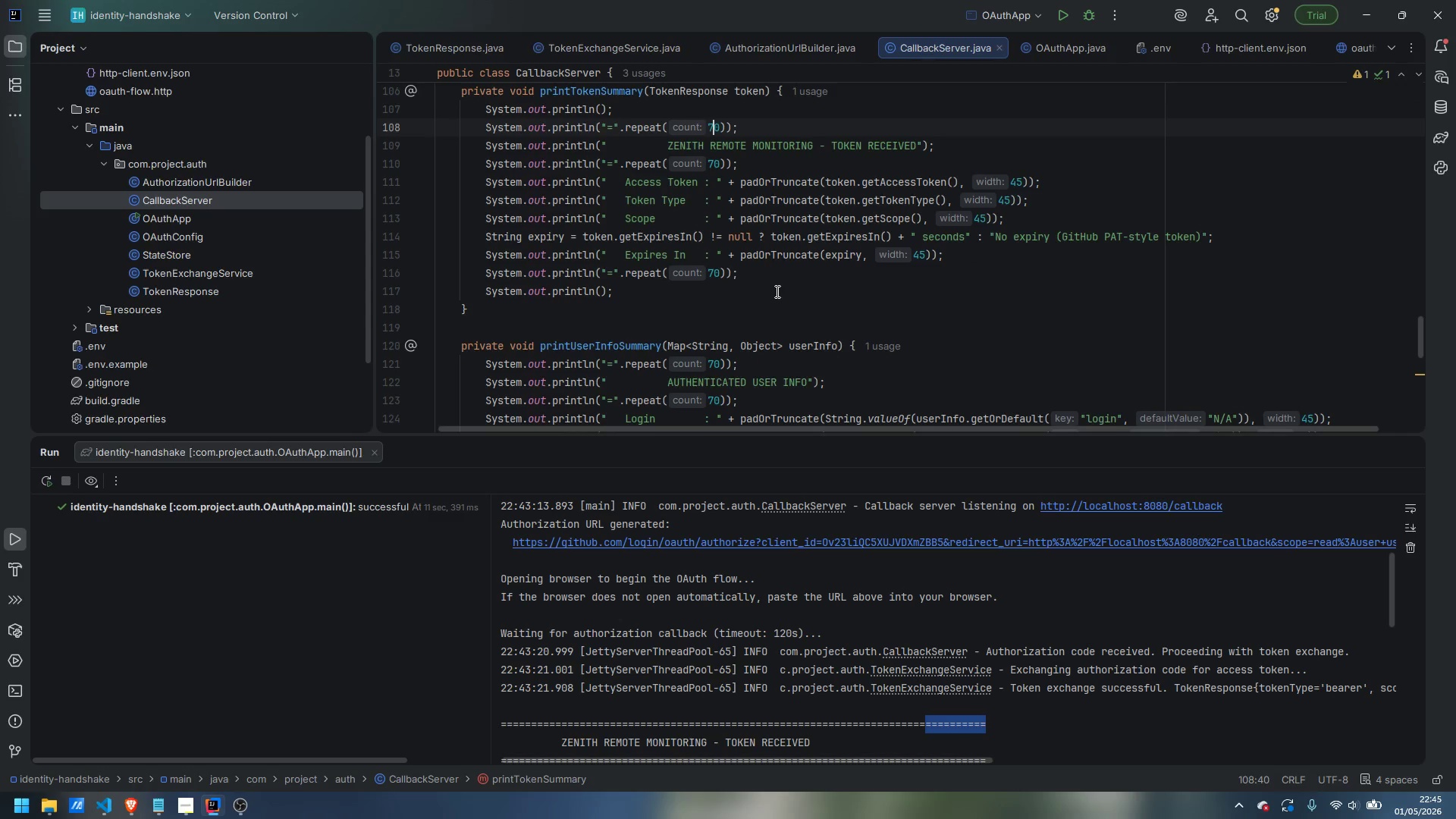 
scroll: coordinate [776, 291], scroll_direction: up, amount: 10.0
 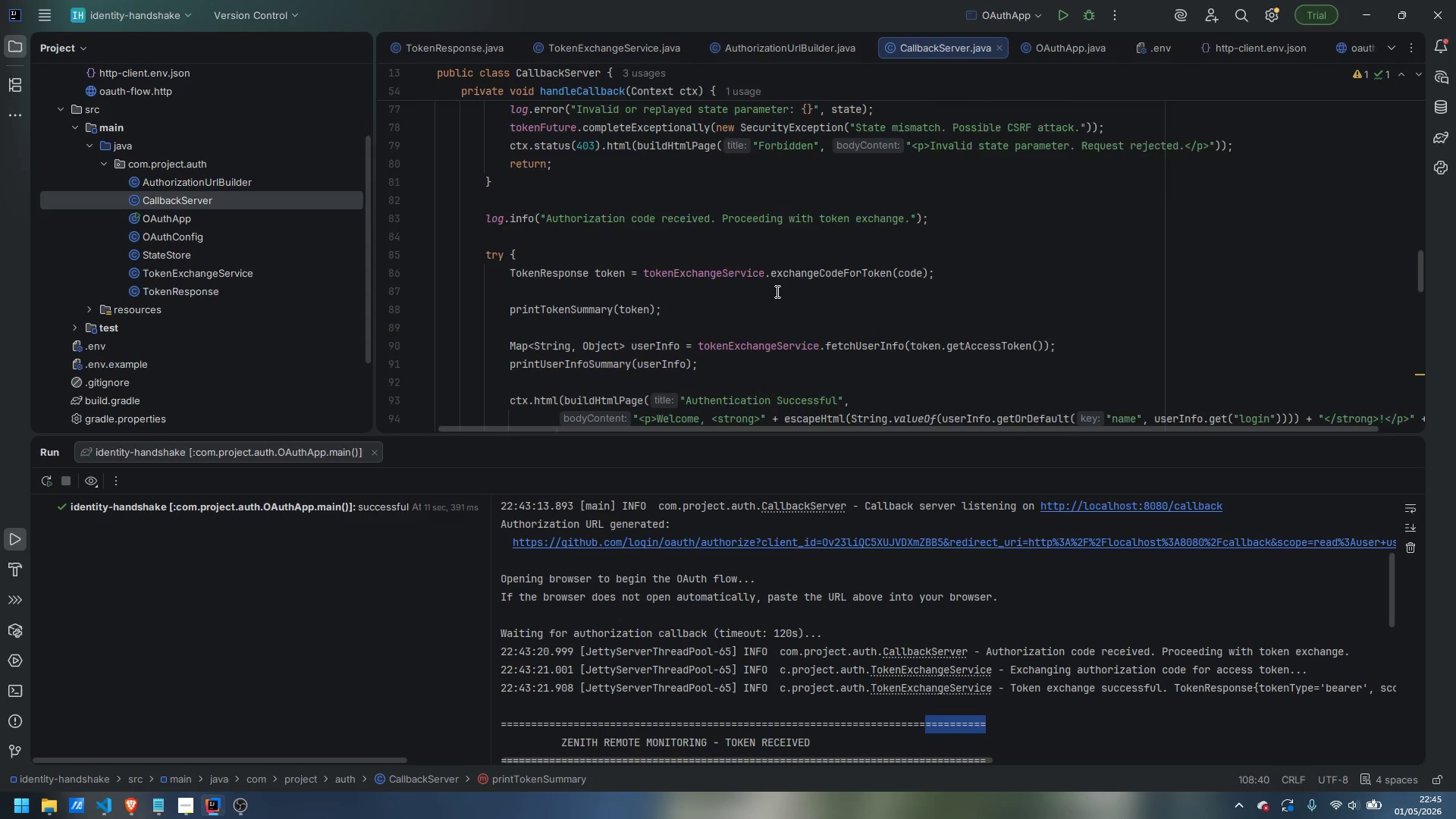 
scroll: coordinate [776, 291], scroll_direction: down, amount: 7.0
 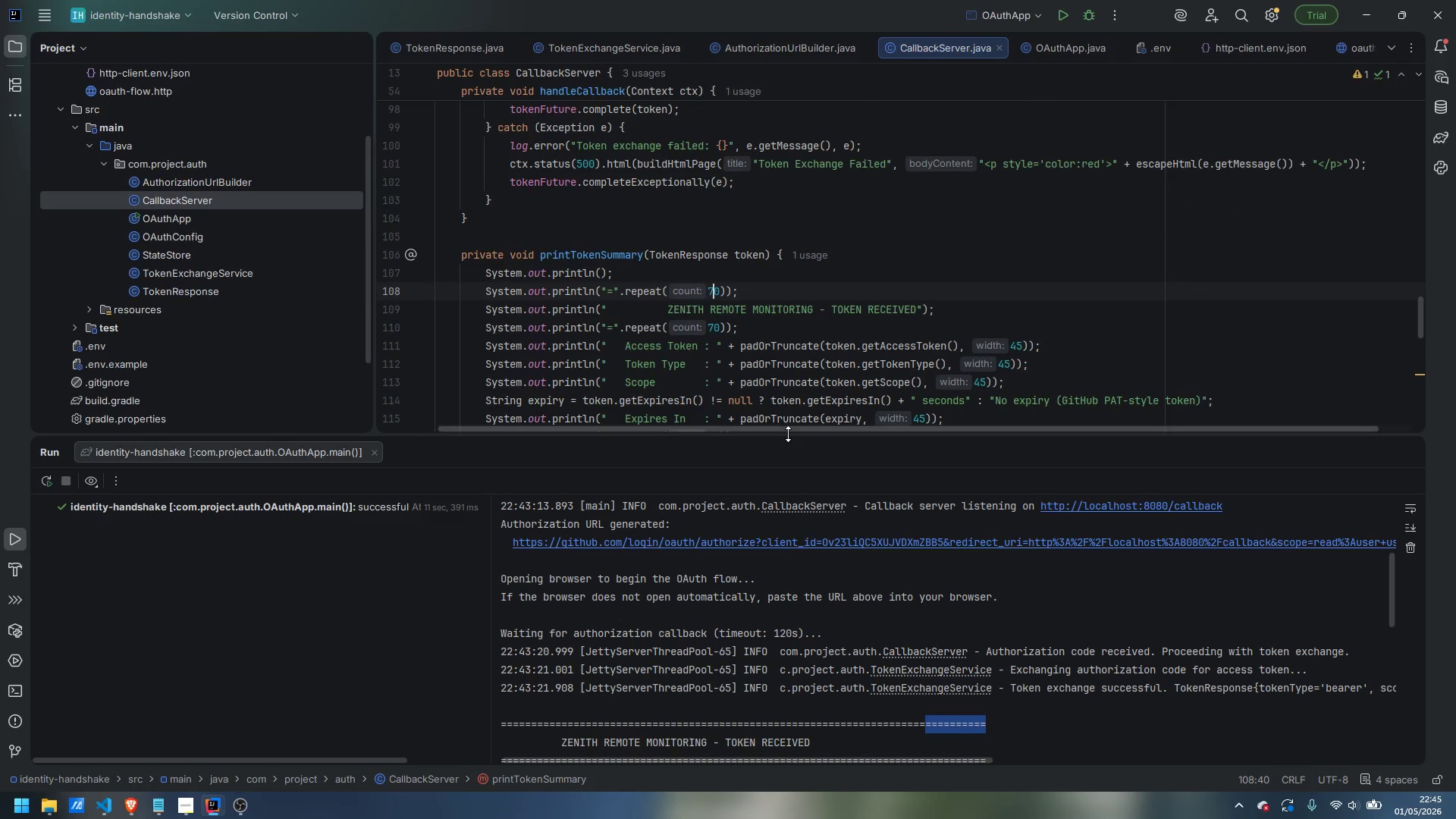 
left_click_drag(start_coordinate=[788, 434], to_coordinate=[799, 177])
 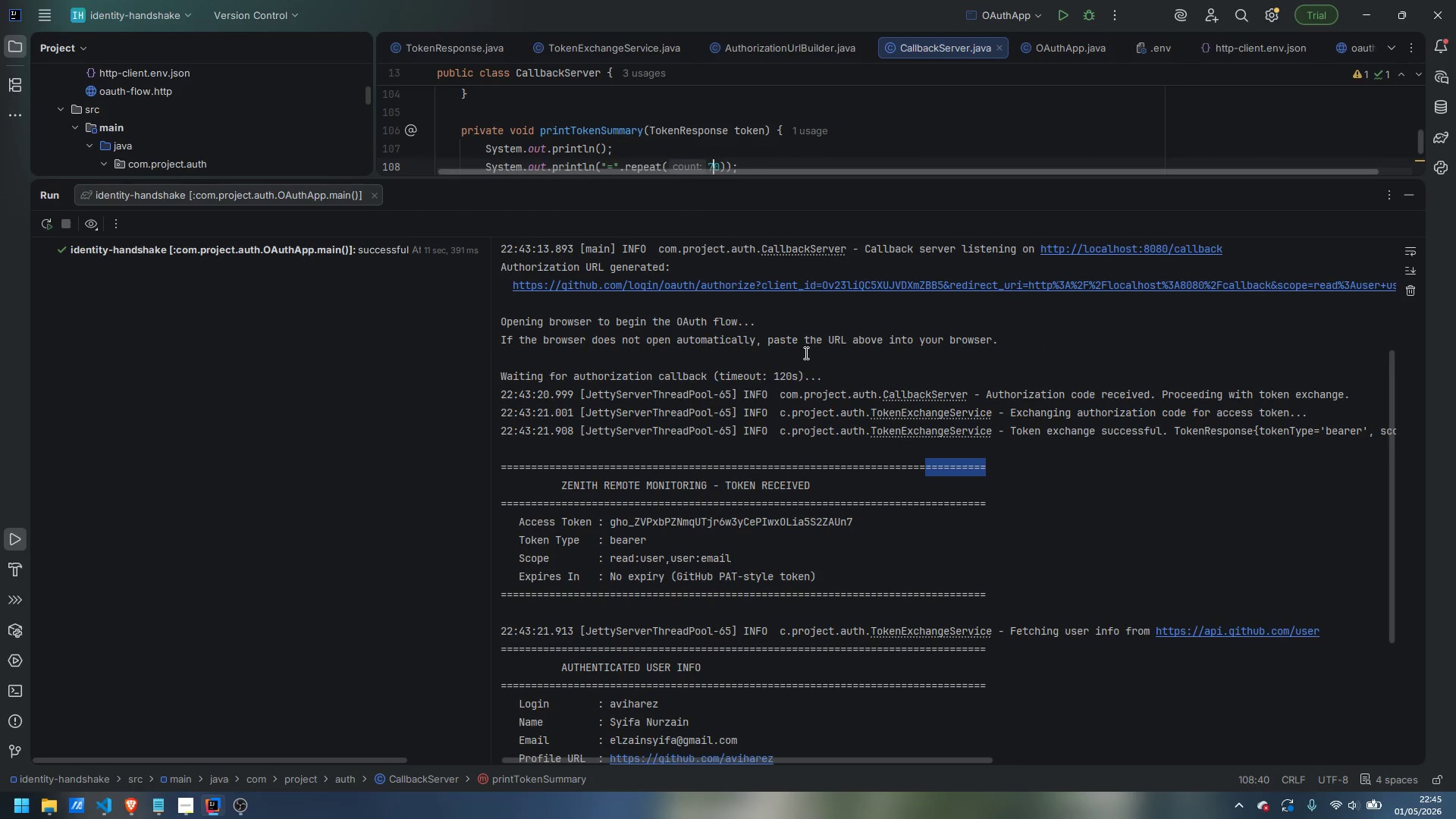 
scroll: coordinate [802, 356], scroll_direction: down, amount: 4.0
 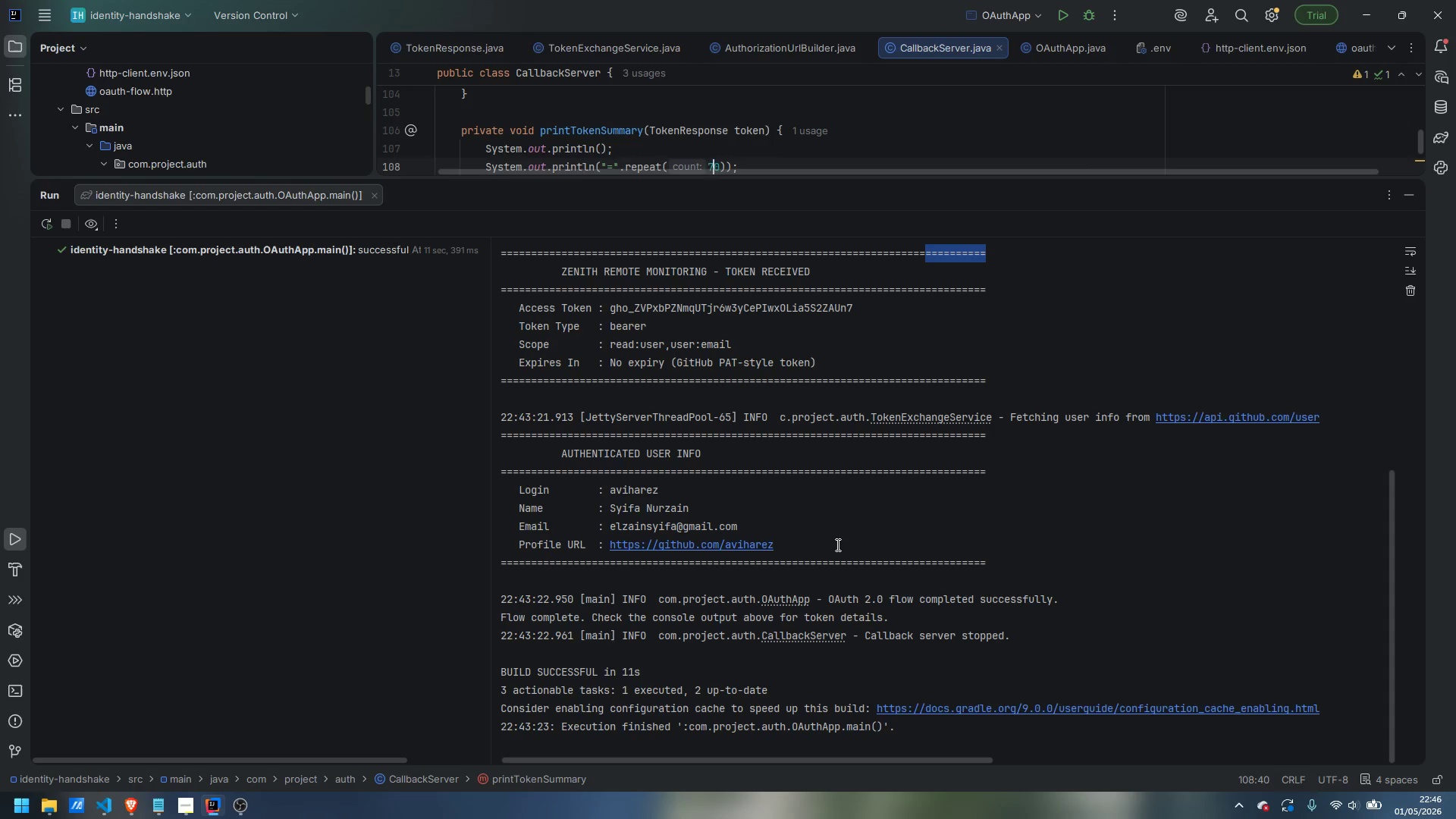 
wait(13.57)
 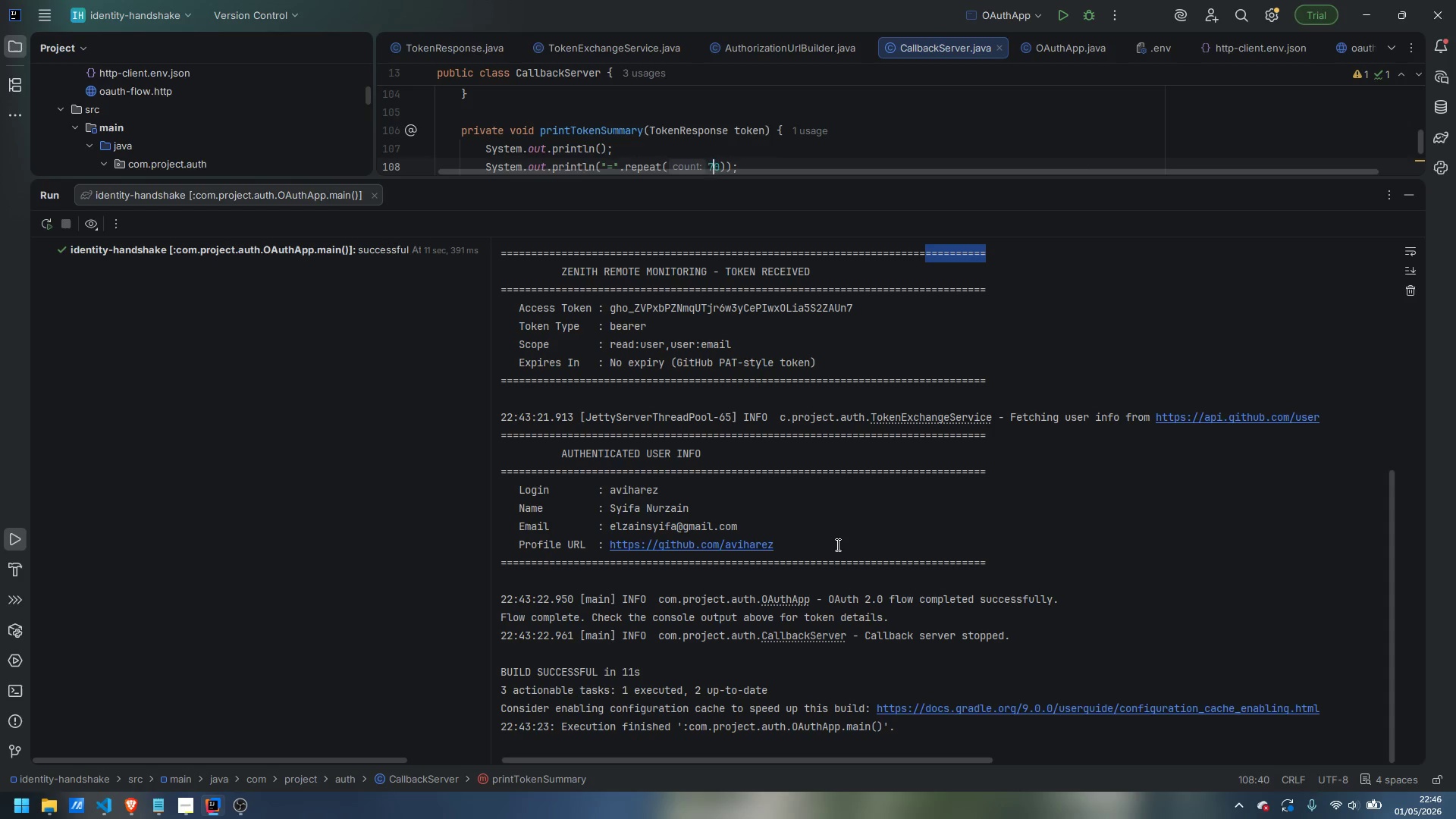 
scroll: coordinate [846, 457], scroll_direction: down, amount: 4.0
 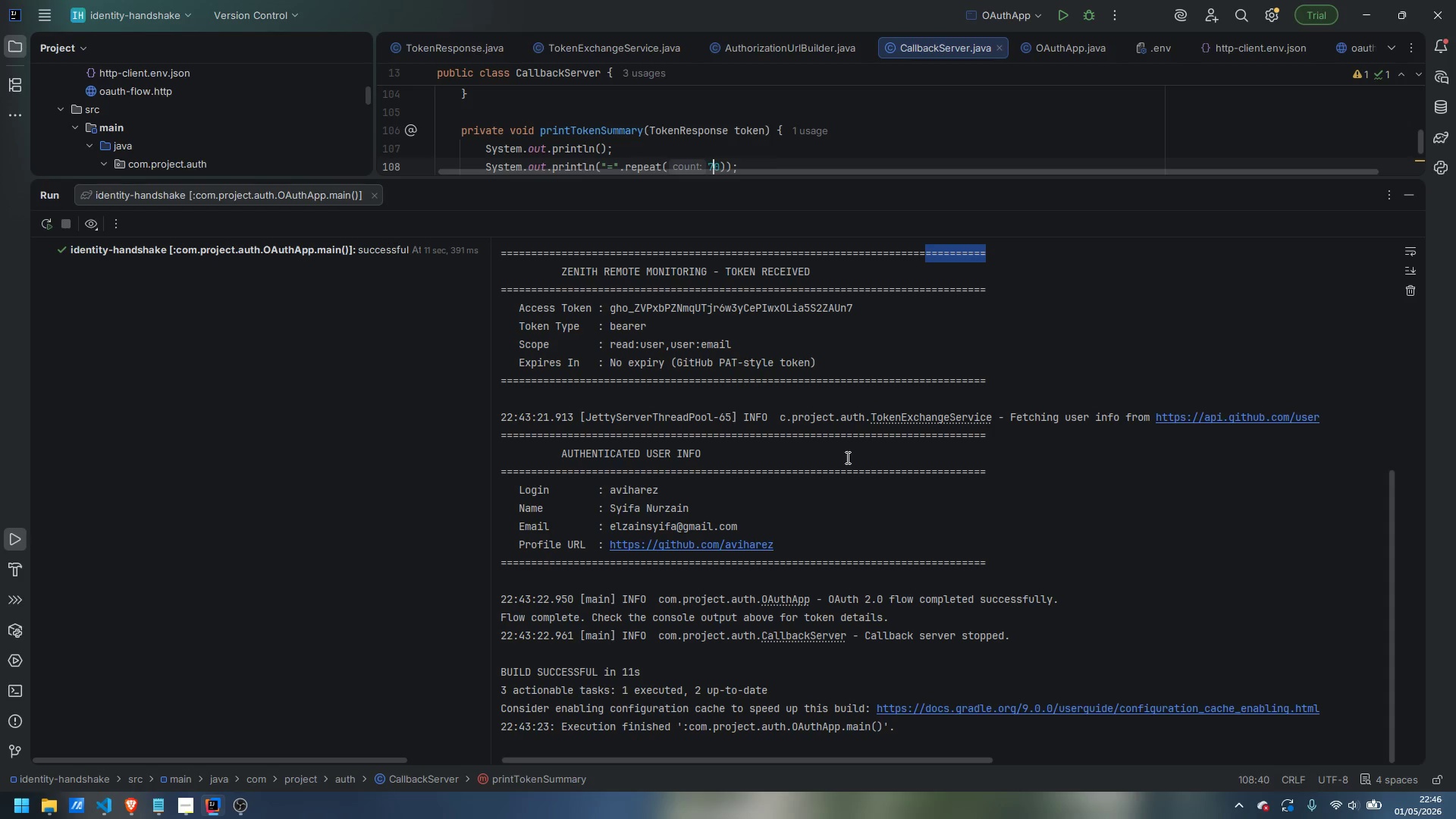 
scroll: coordinate [844, 472], scroll_direction: up, amount: 10.0
 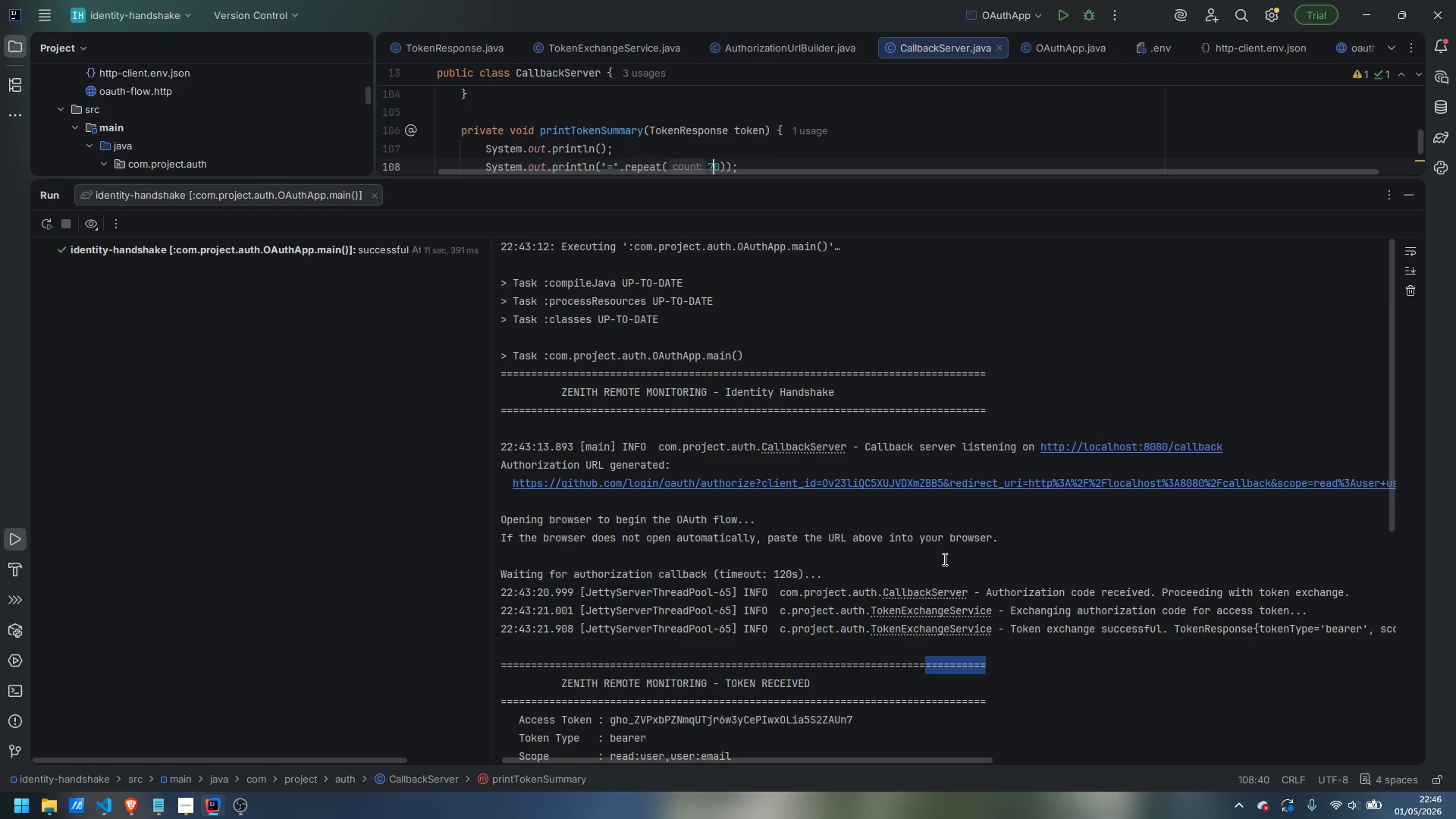 
hold_key(key=ShiftLeft, duration=0.48)
 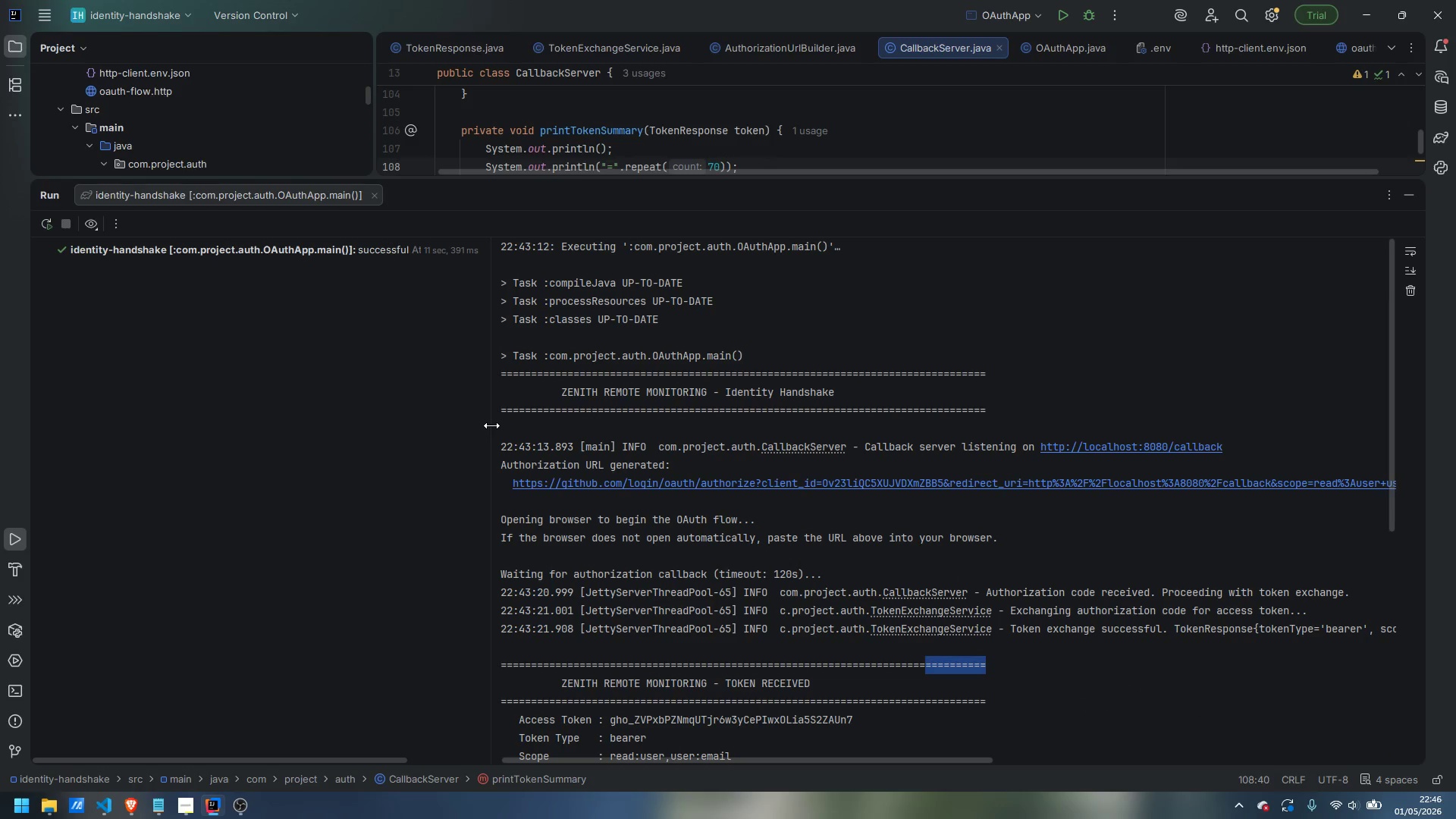 
left_click_drag(start_coordinate=[491, 425], to_coordinate=[413, 435])
 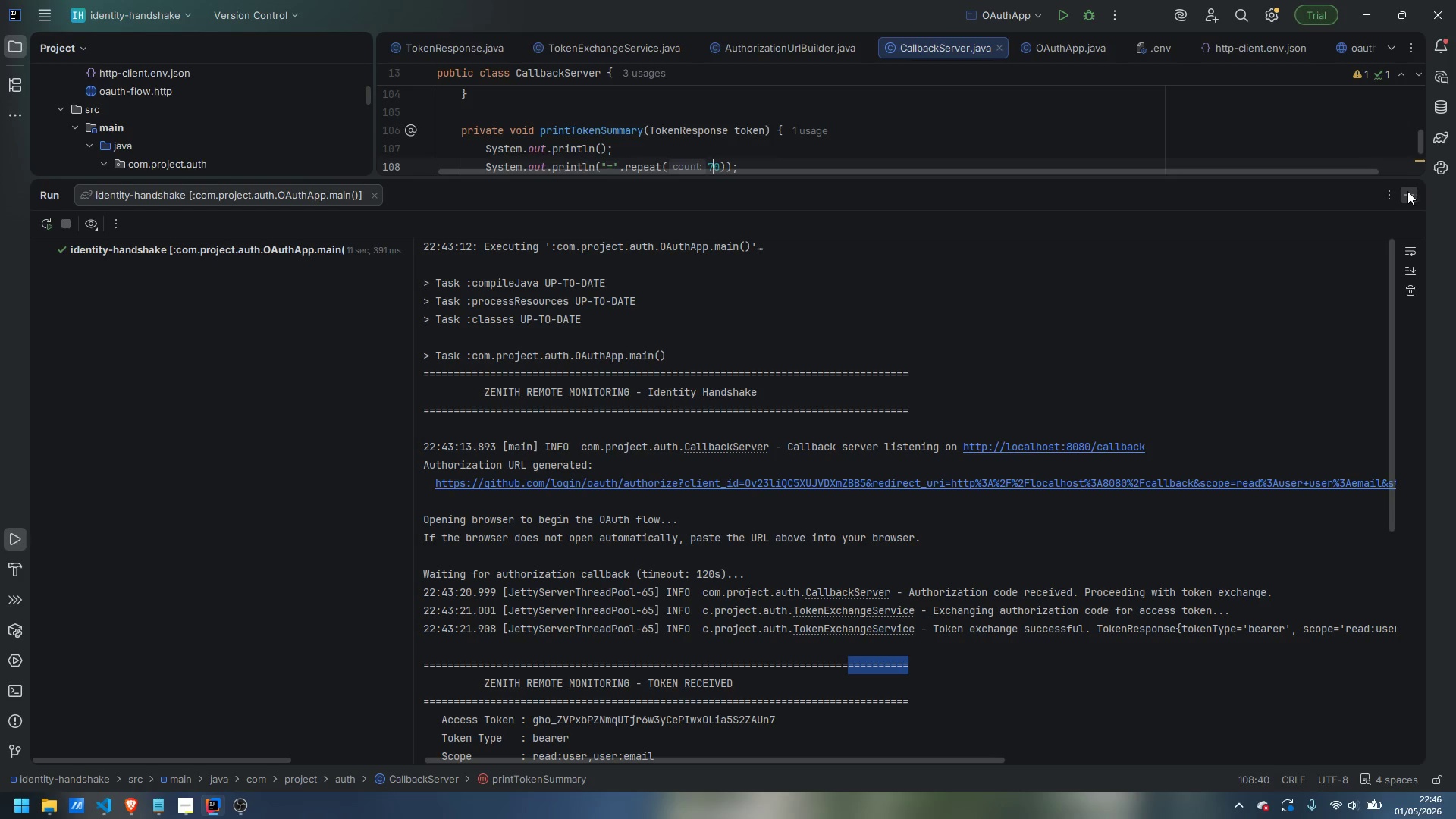 
left_click([1407, 191])
 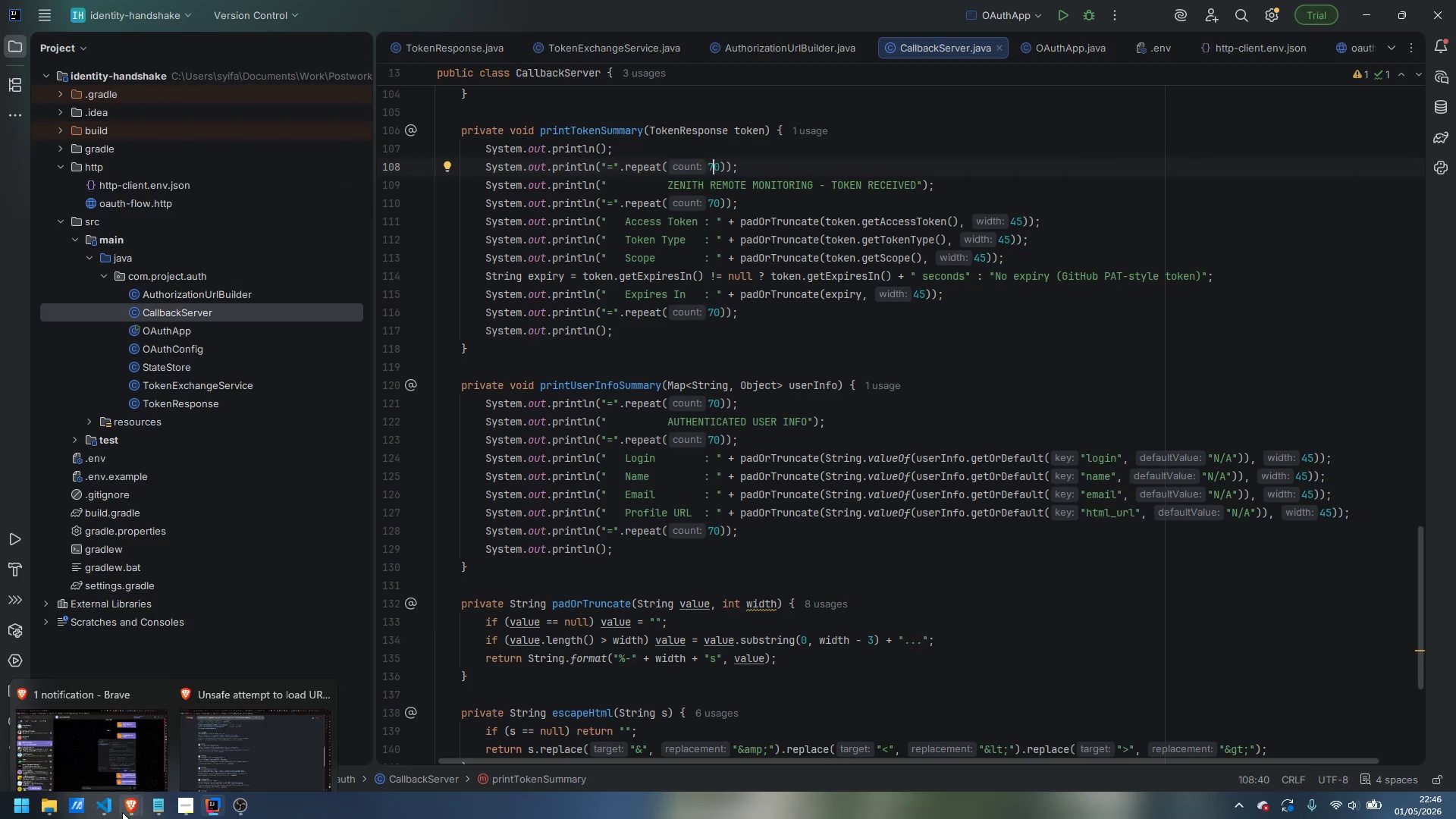 
left_click([238, 731])
 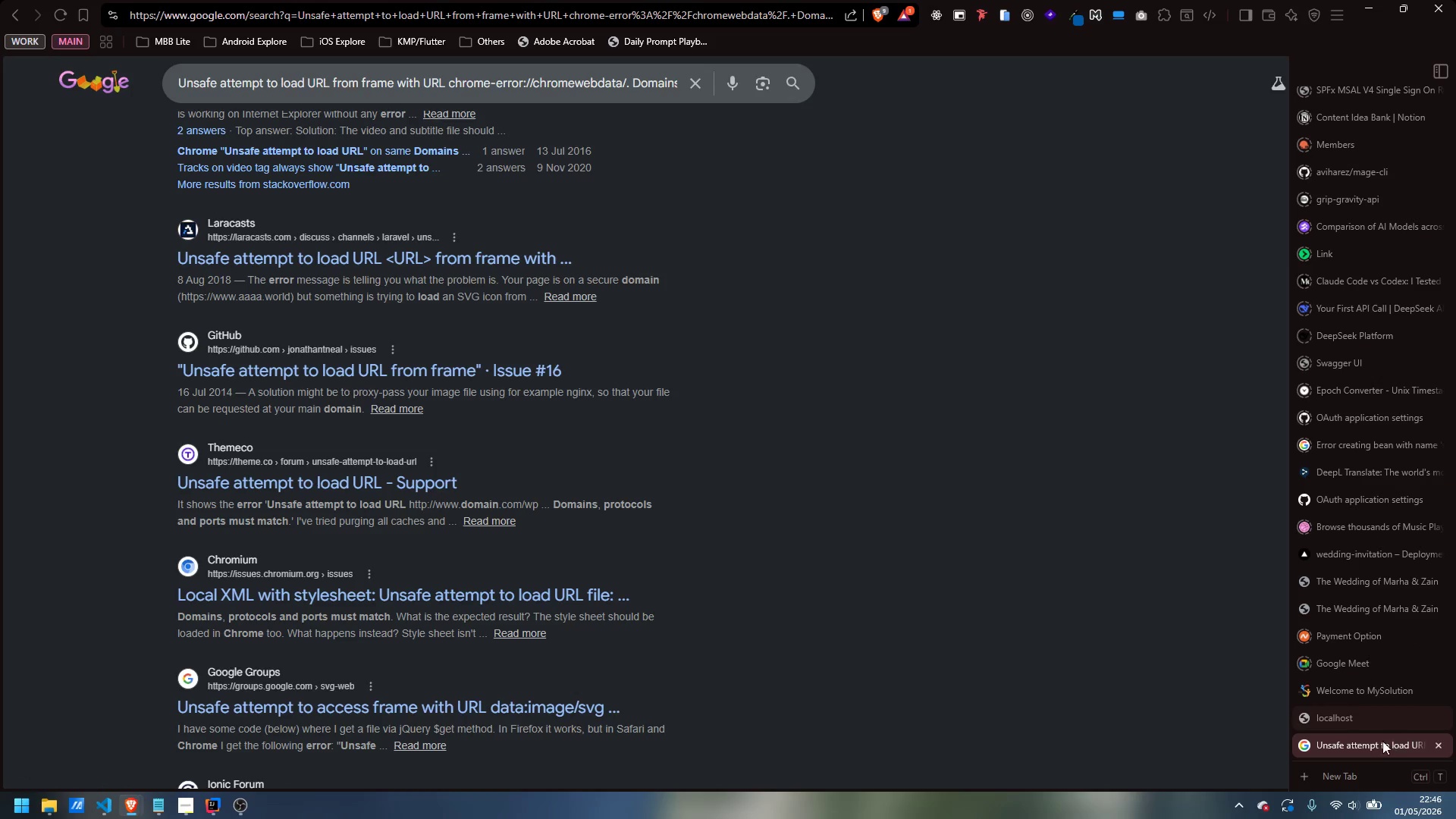 
left_click([1341, 720])
 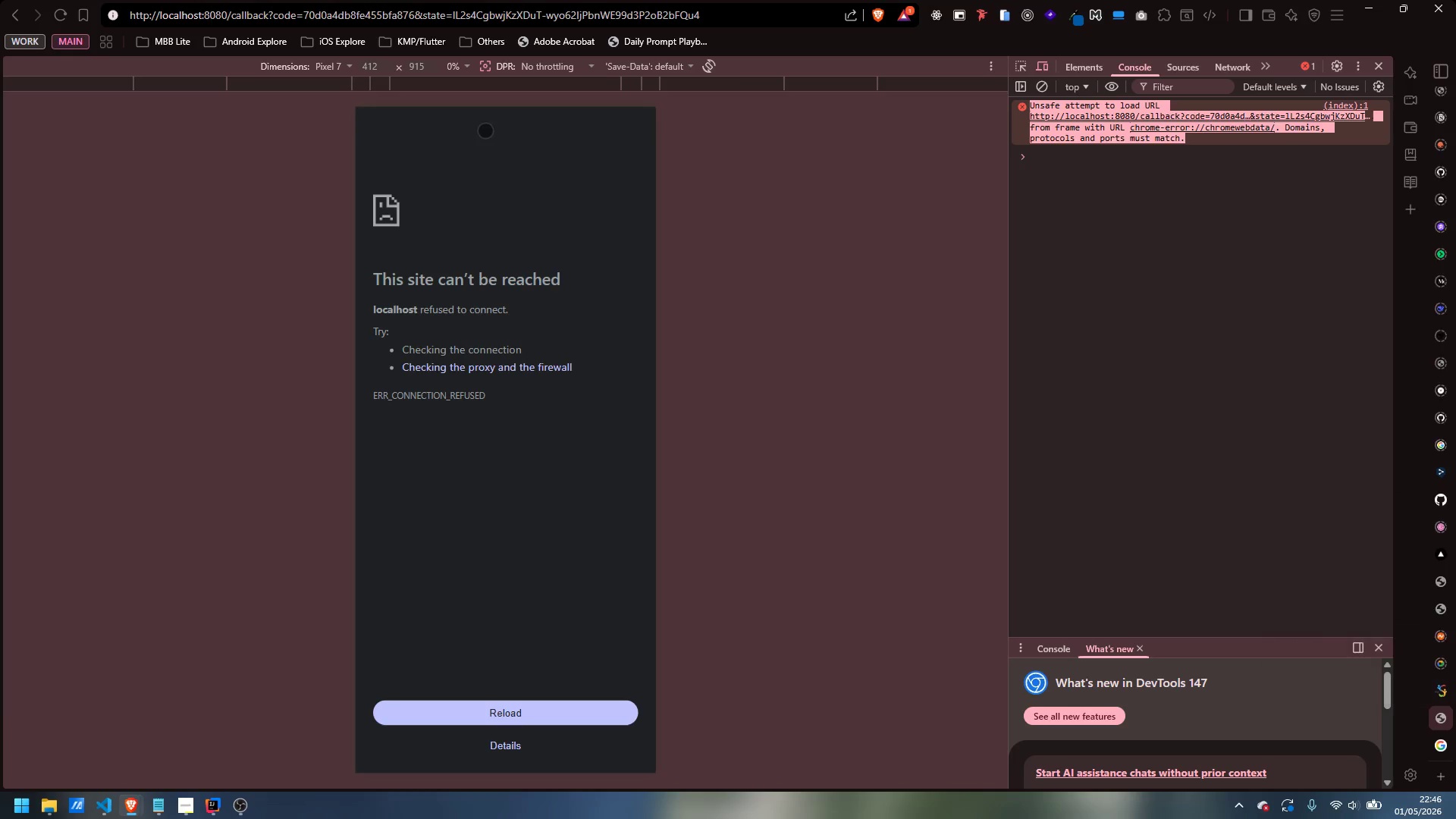 
wait(5.81)
 